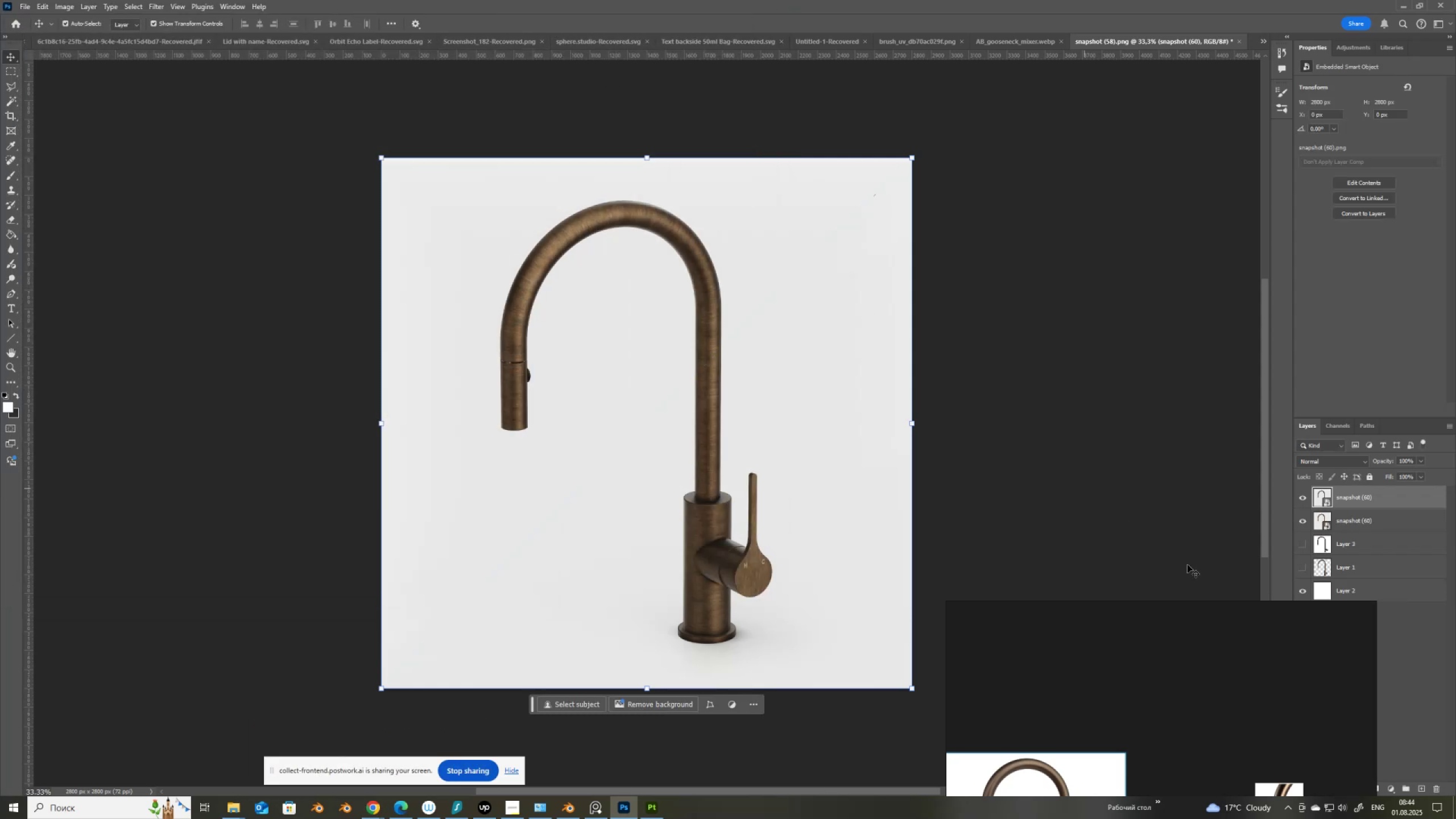 
left_click([1306, 498])
 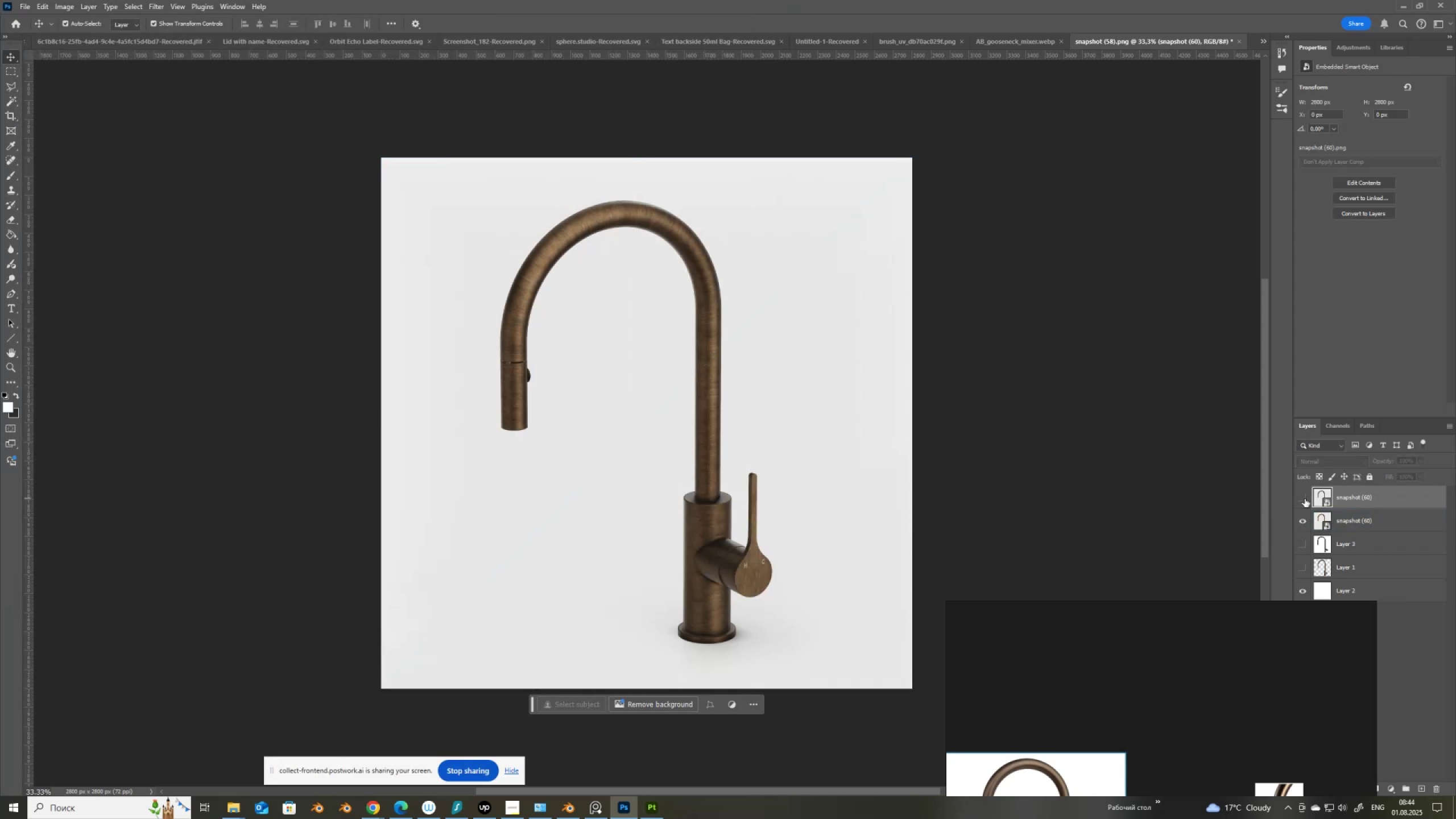 
left_click([1304, 499])
 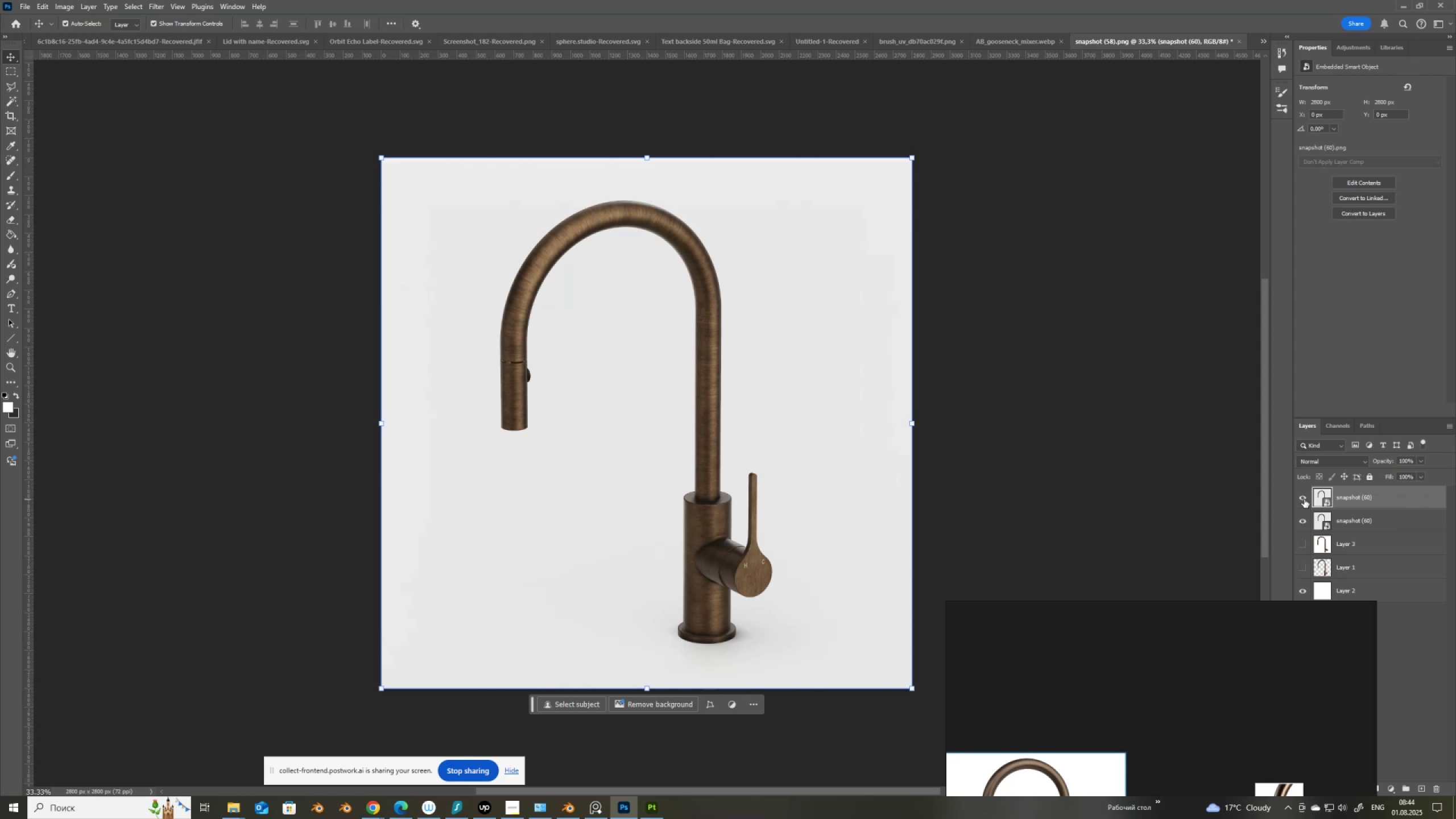 
left_click([1304, 499])
 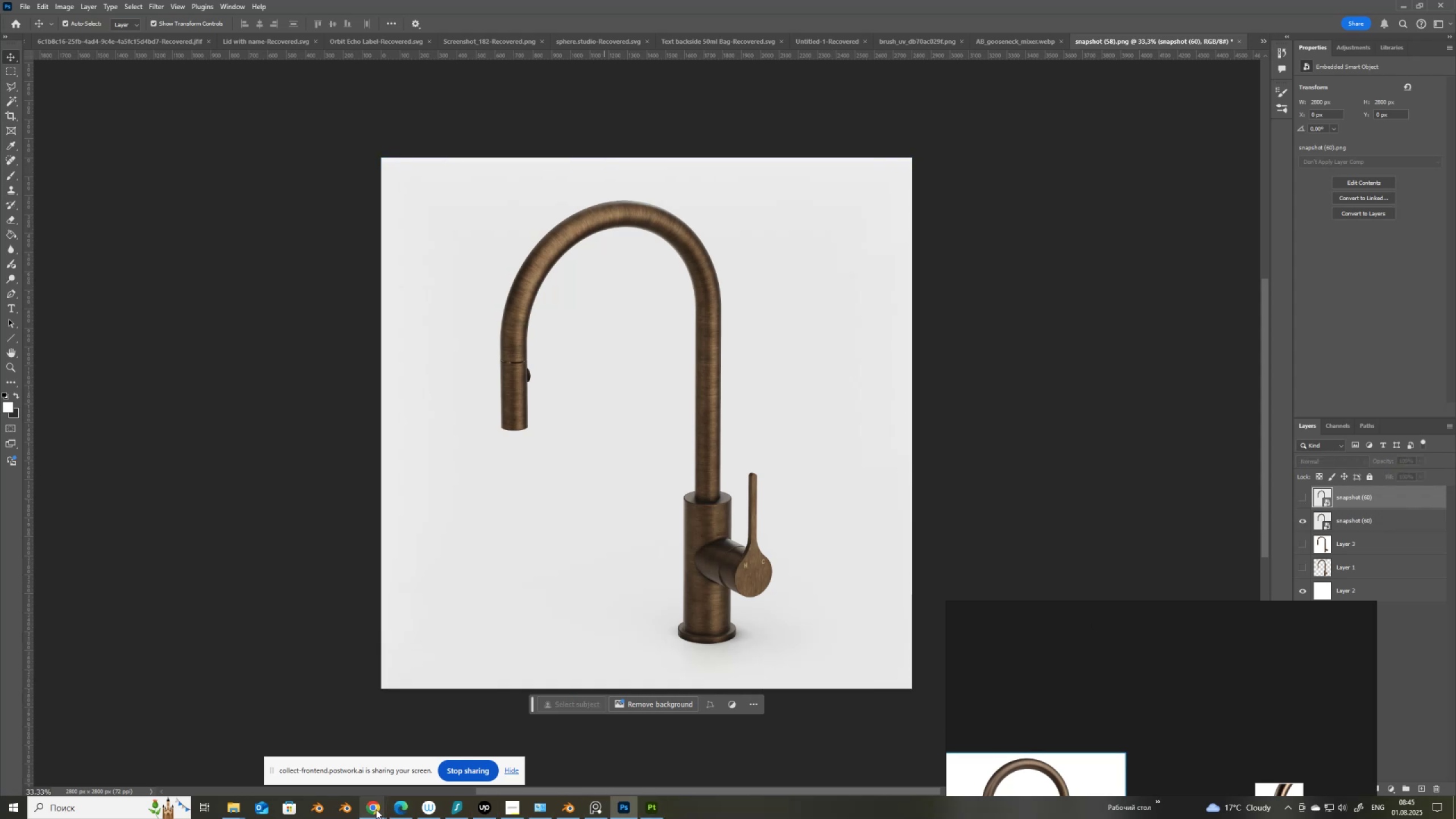 
left_click([376, 809])
 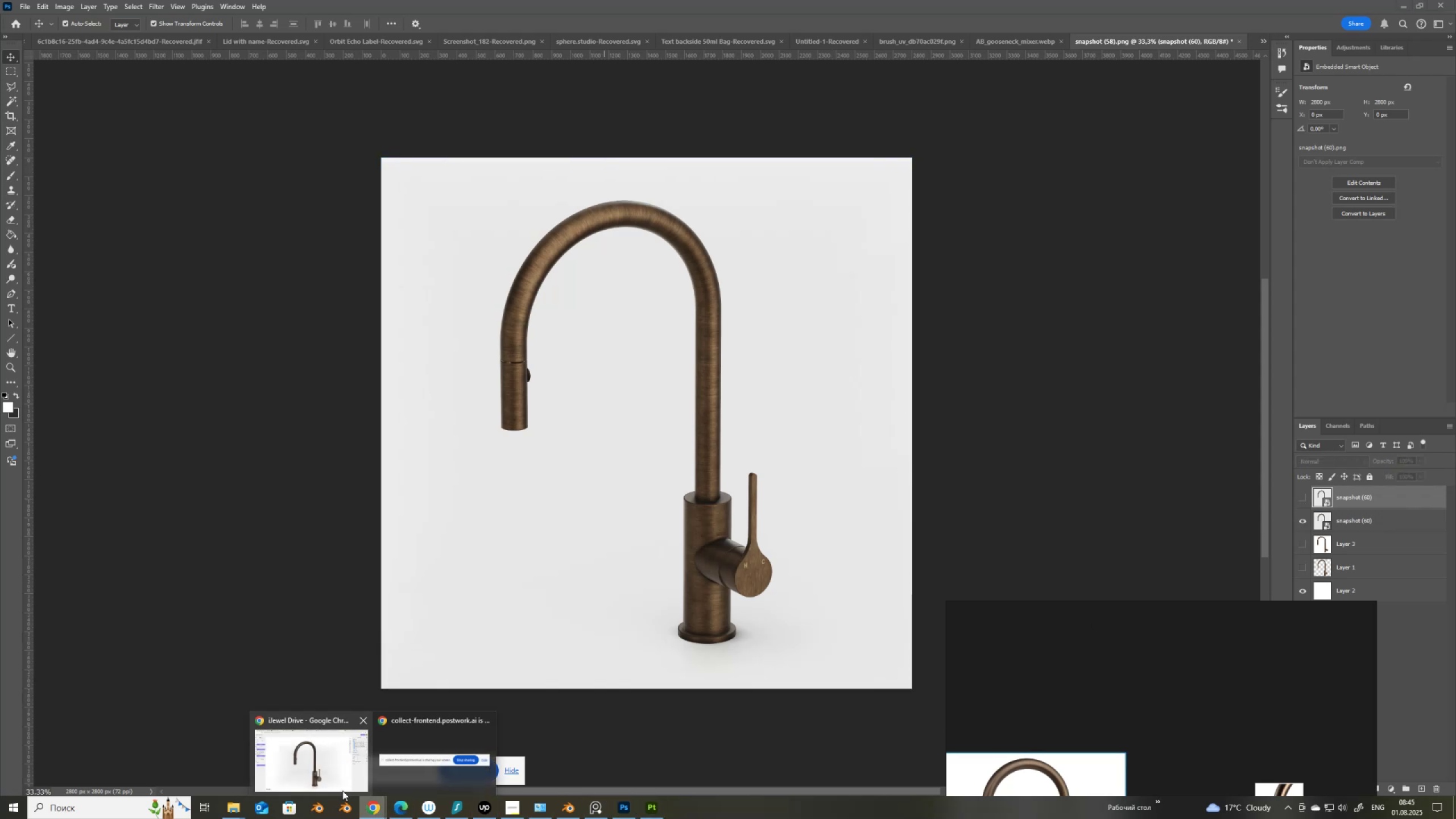 
left_click([330, 768])
 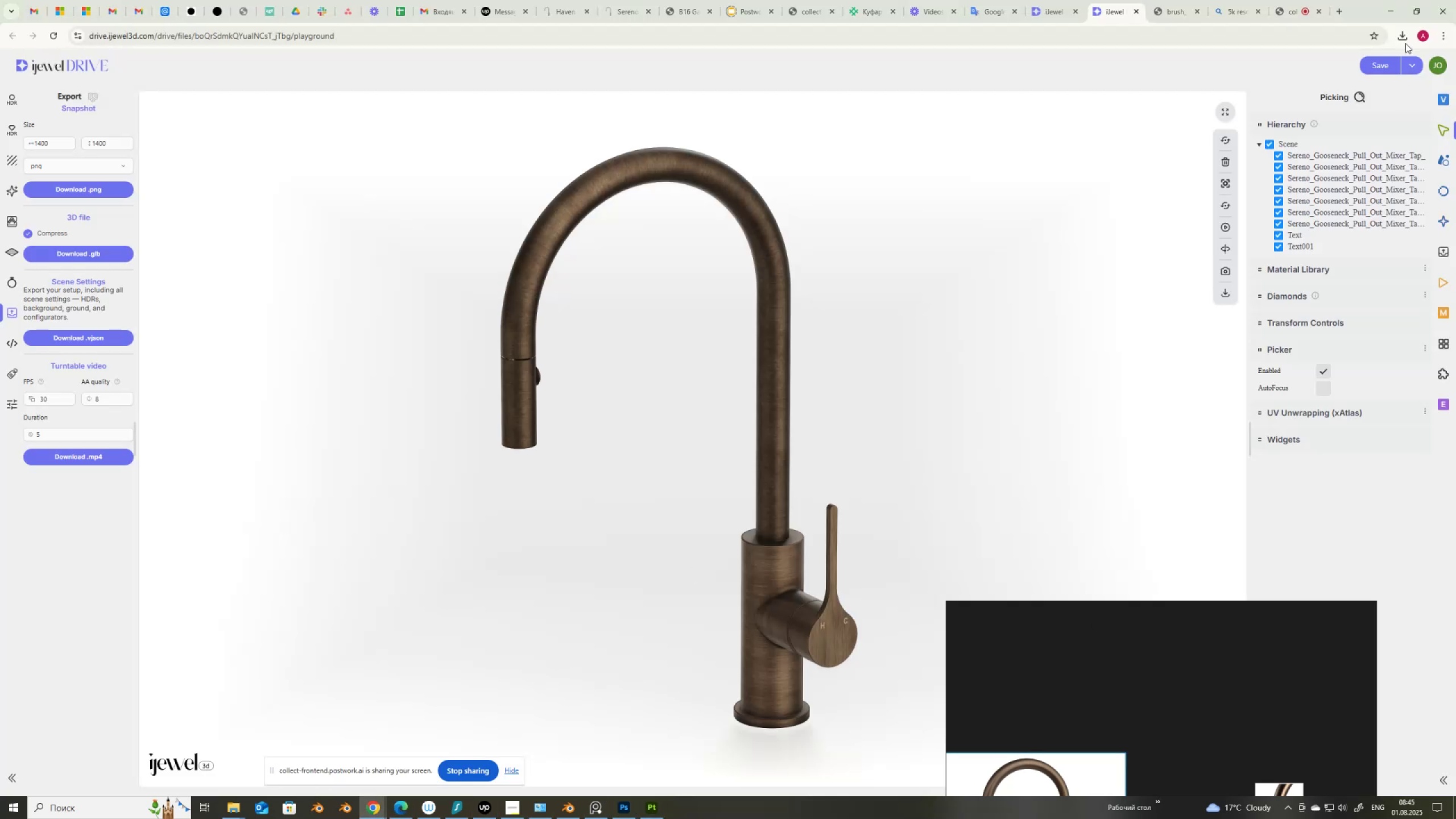 
left_click([1404, 36])
 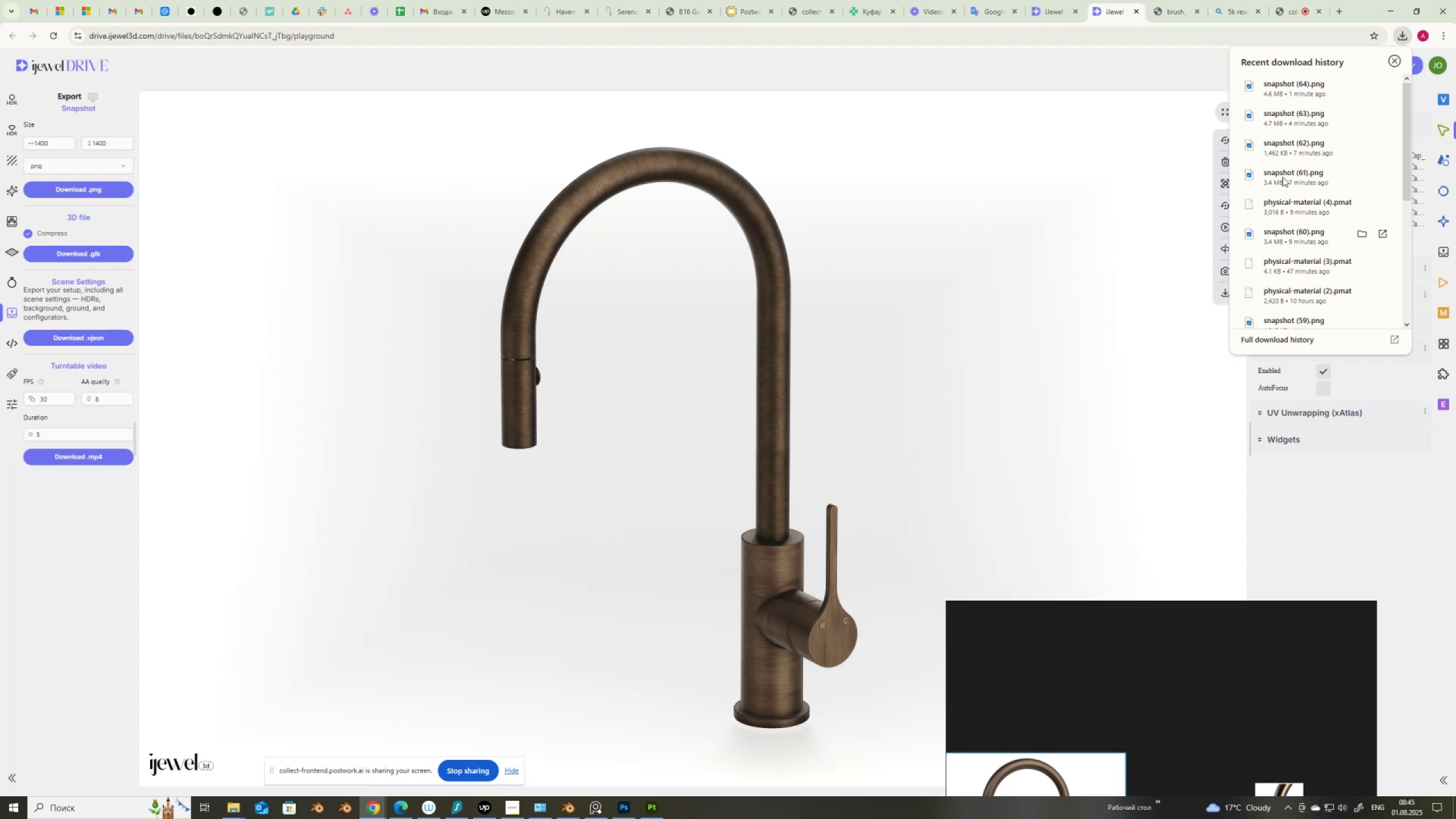 
left_click([1314, 90])
 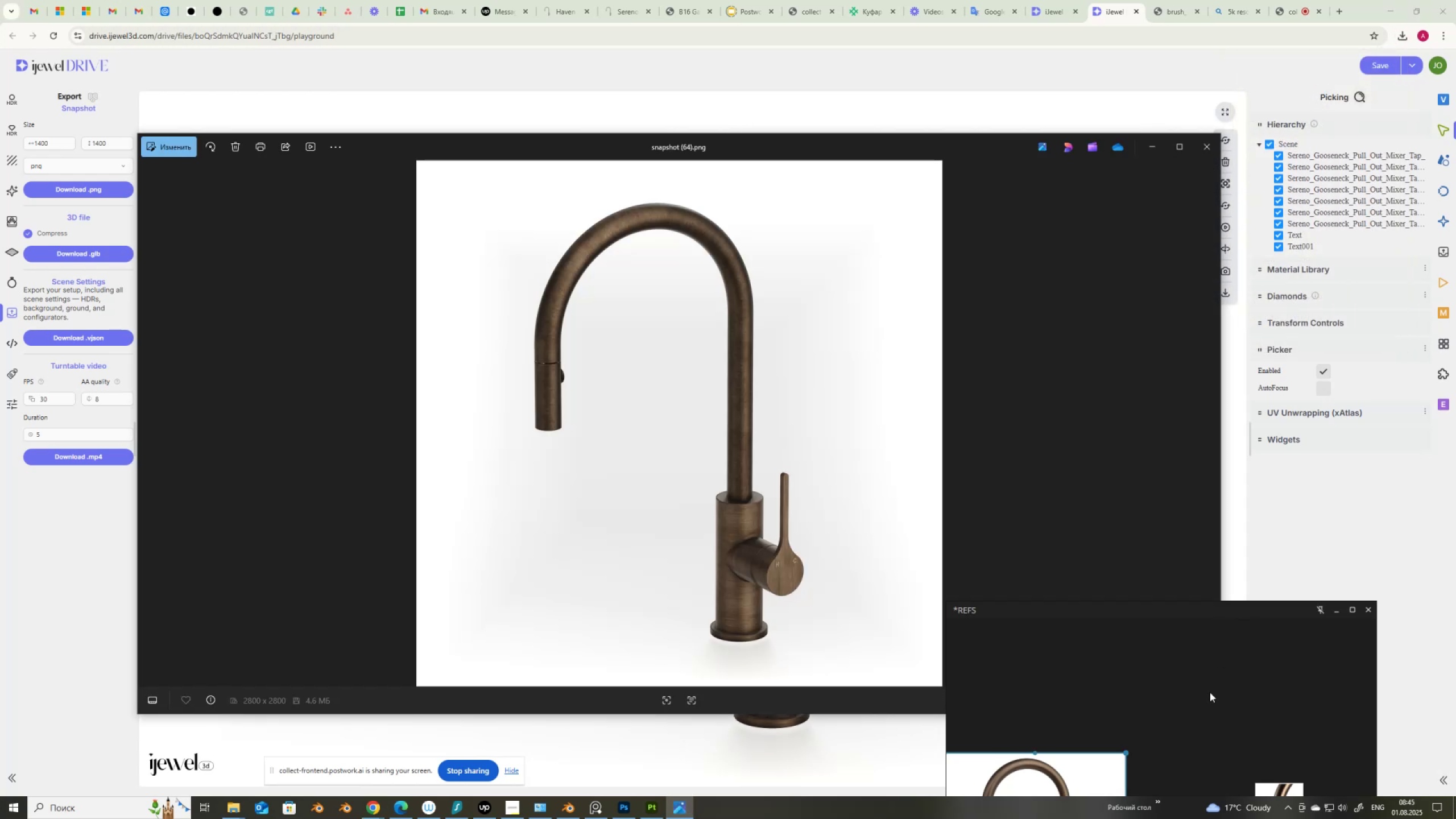 
scroll: coordinate [1227, 398], scroll_direction: up, amount: 3.0
 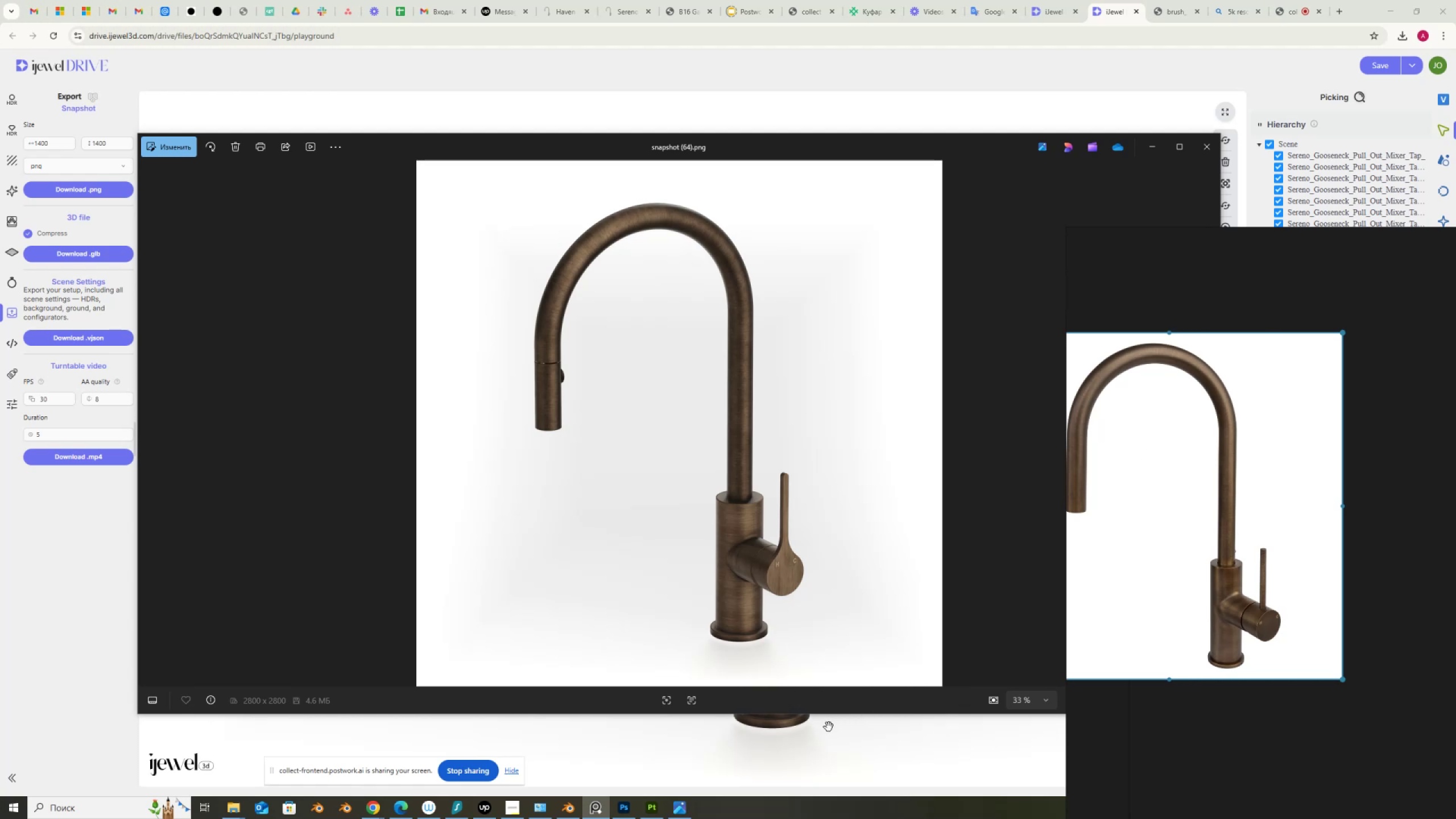 
wait(8.67)
 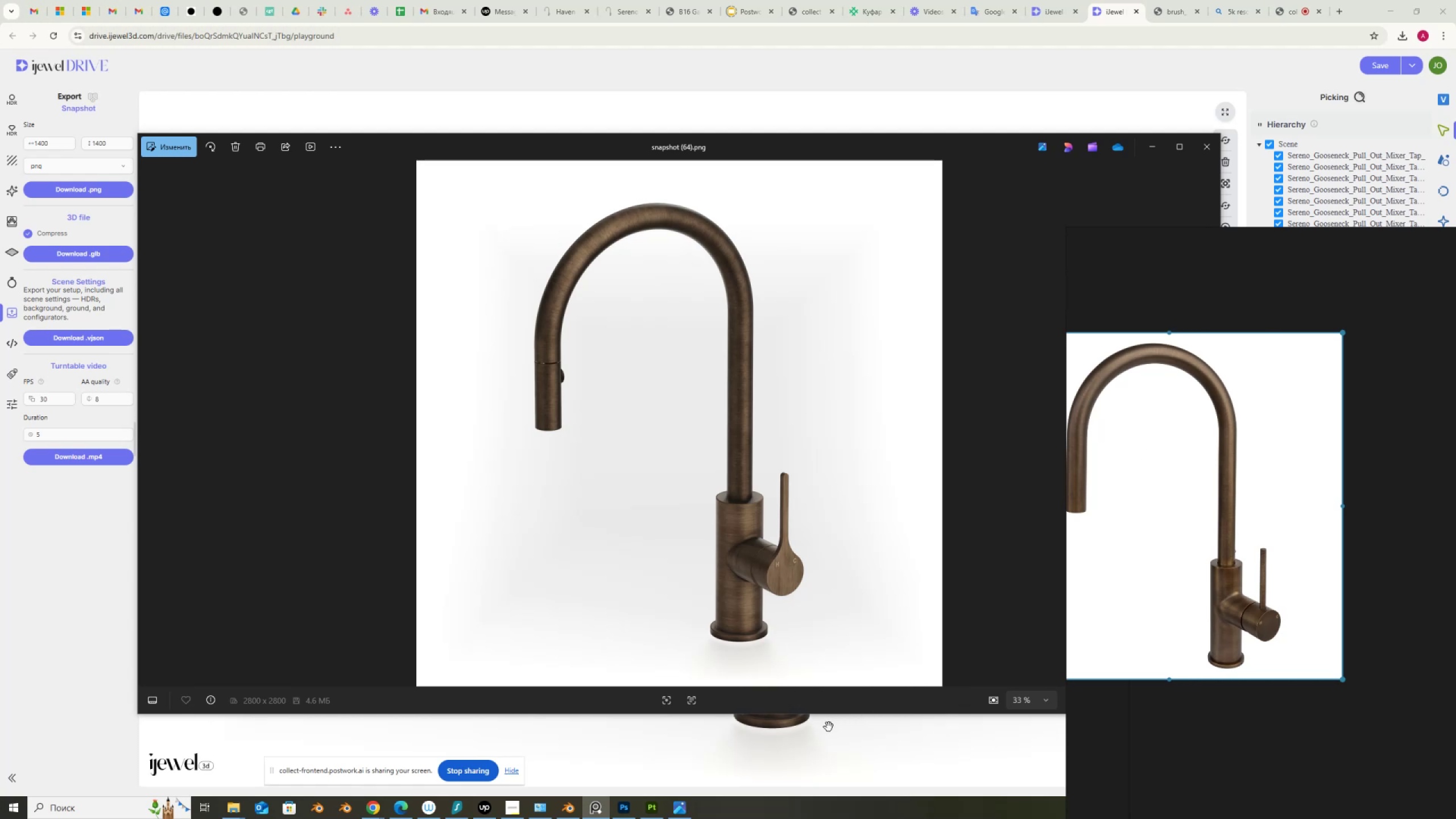 
left_click([628, 808])
 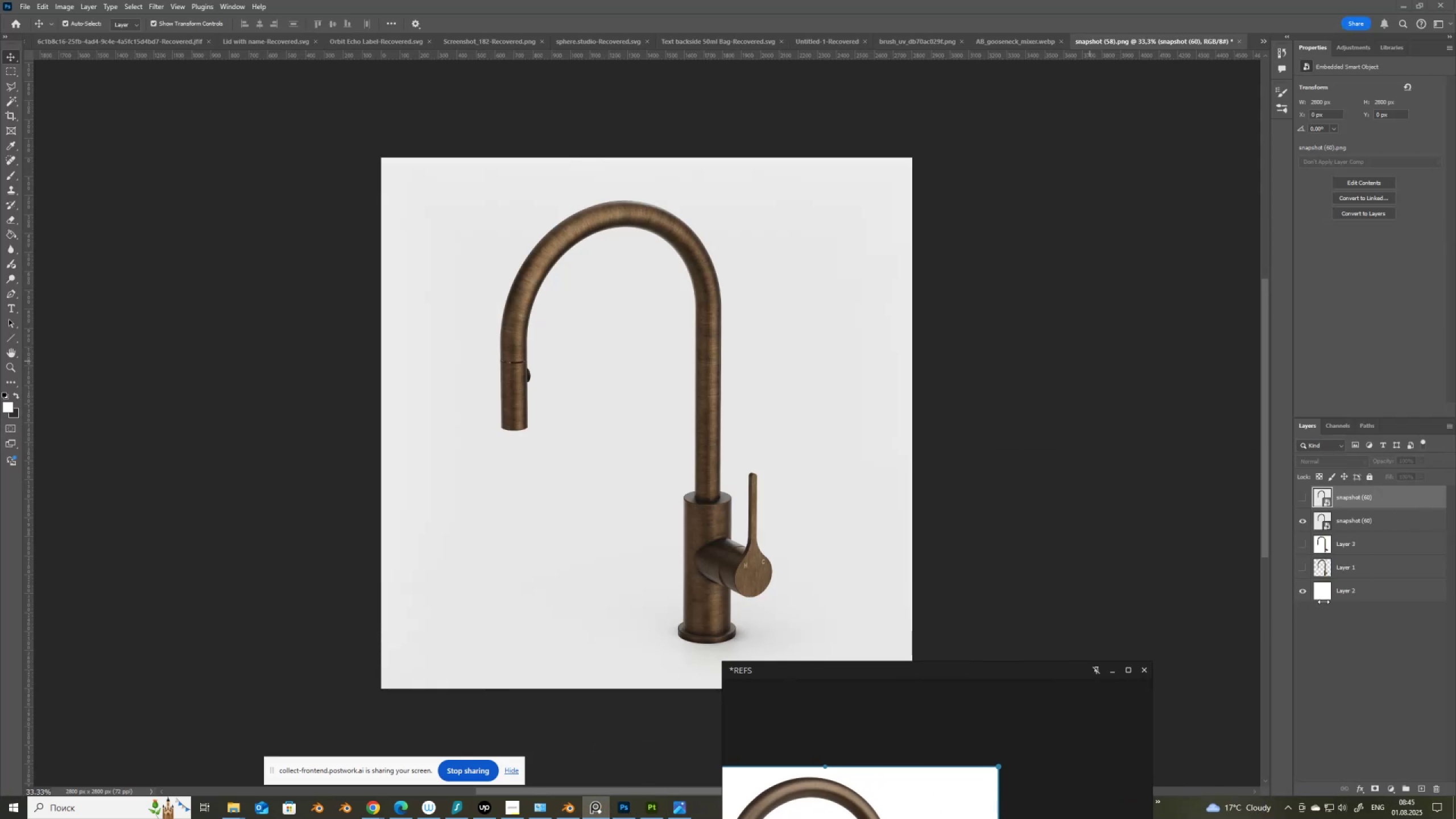 
left_click([1403, 502])
 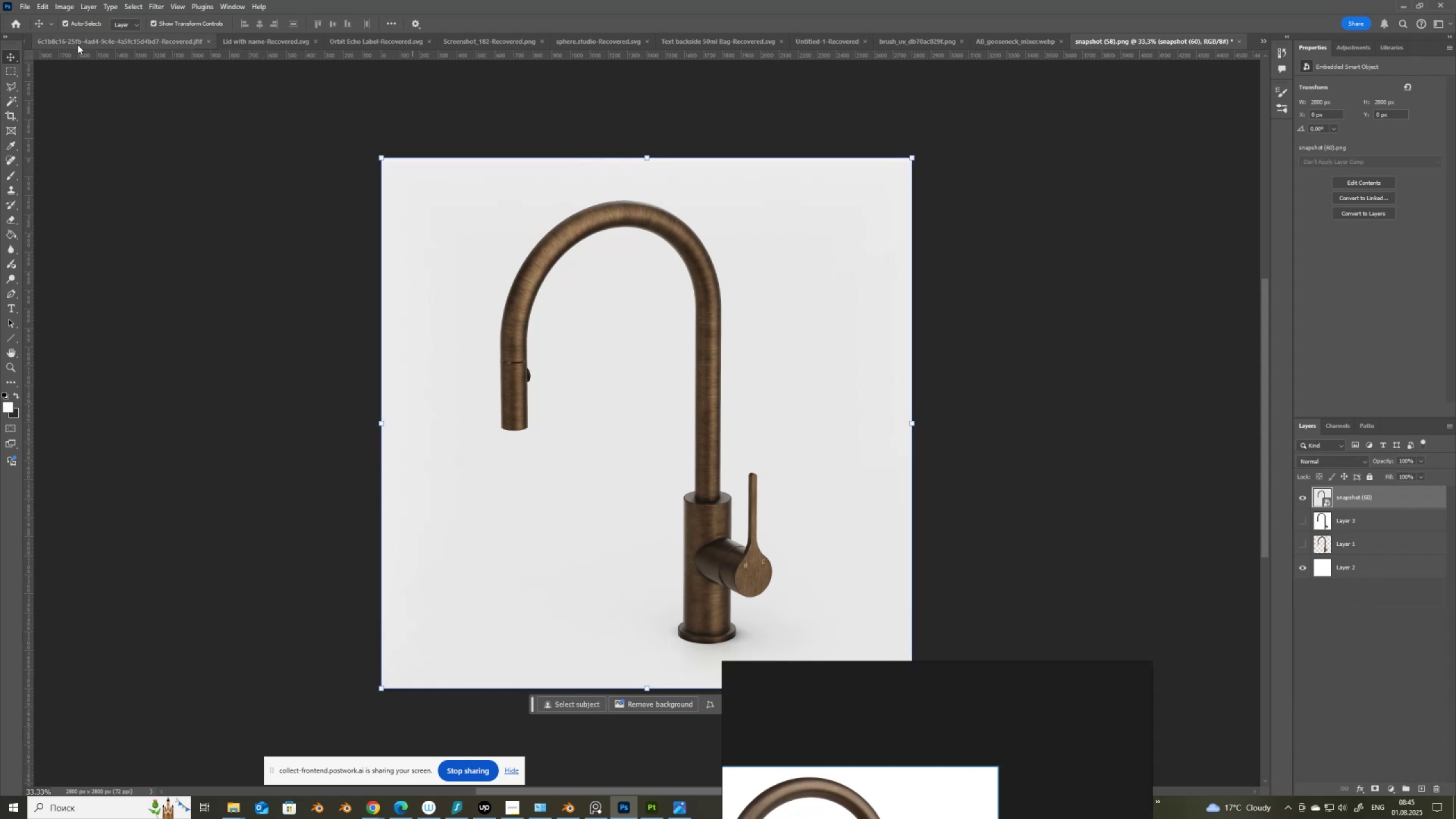 
left_click([28, 6])
 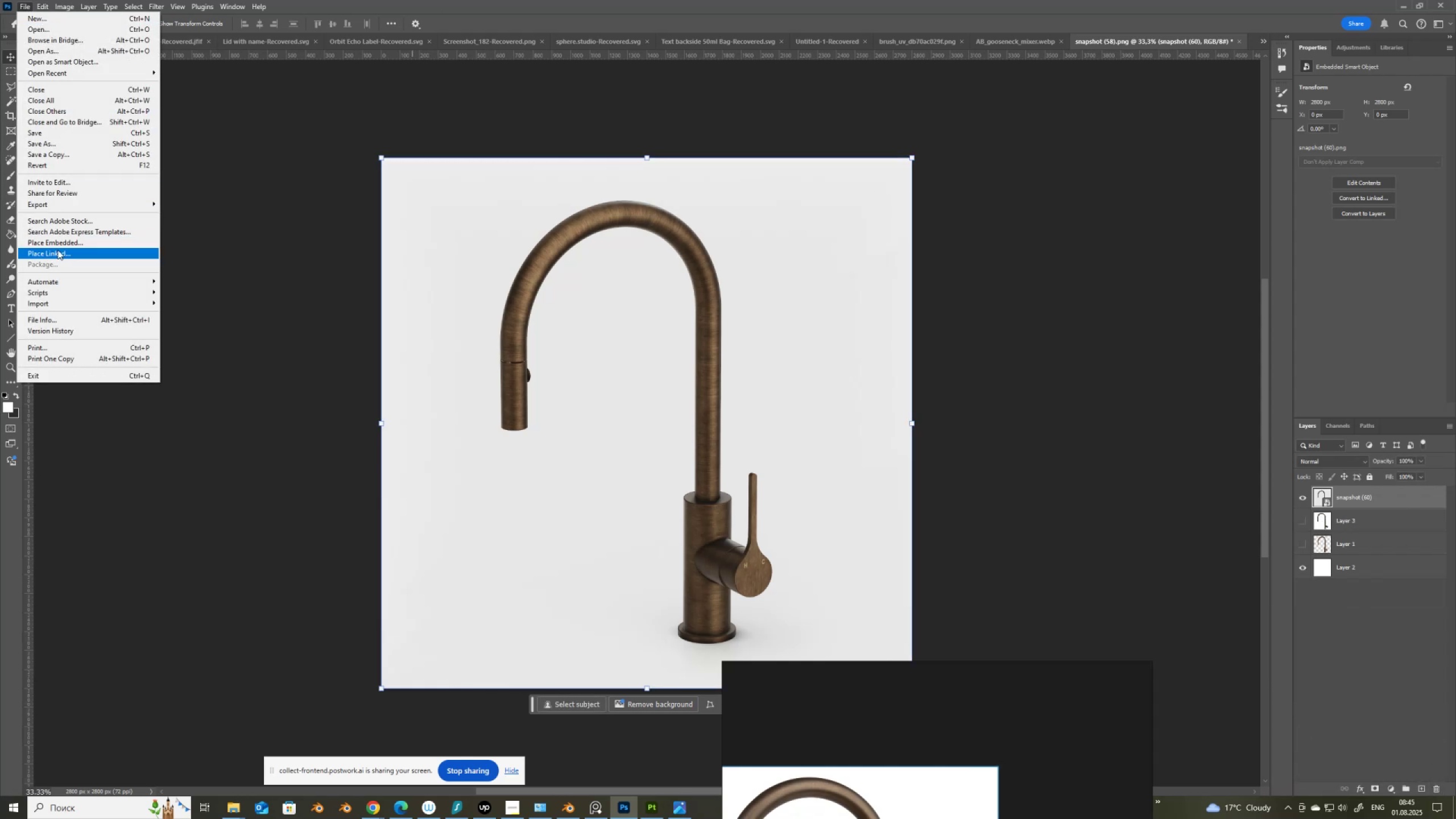 
left_click([61, 245])
 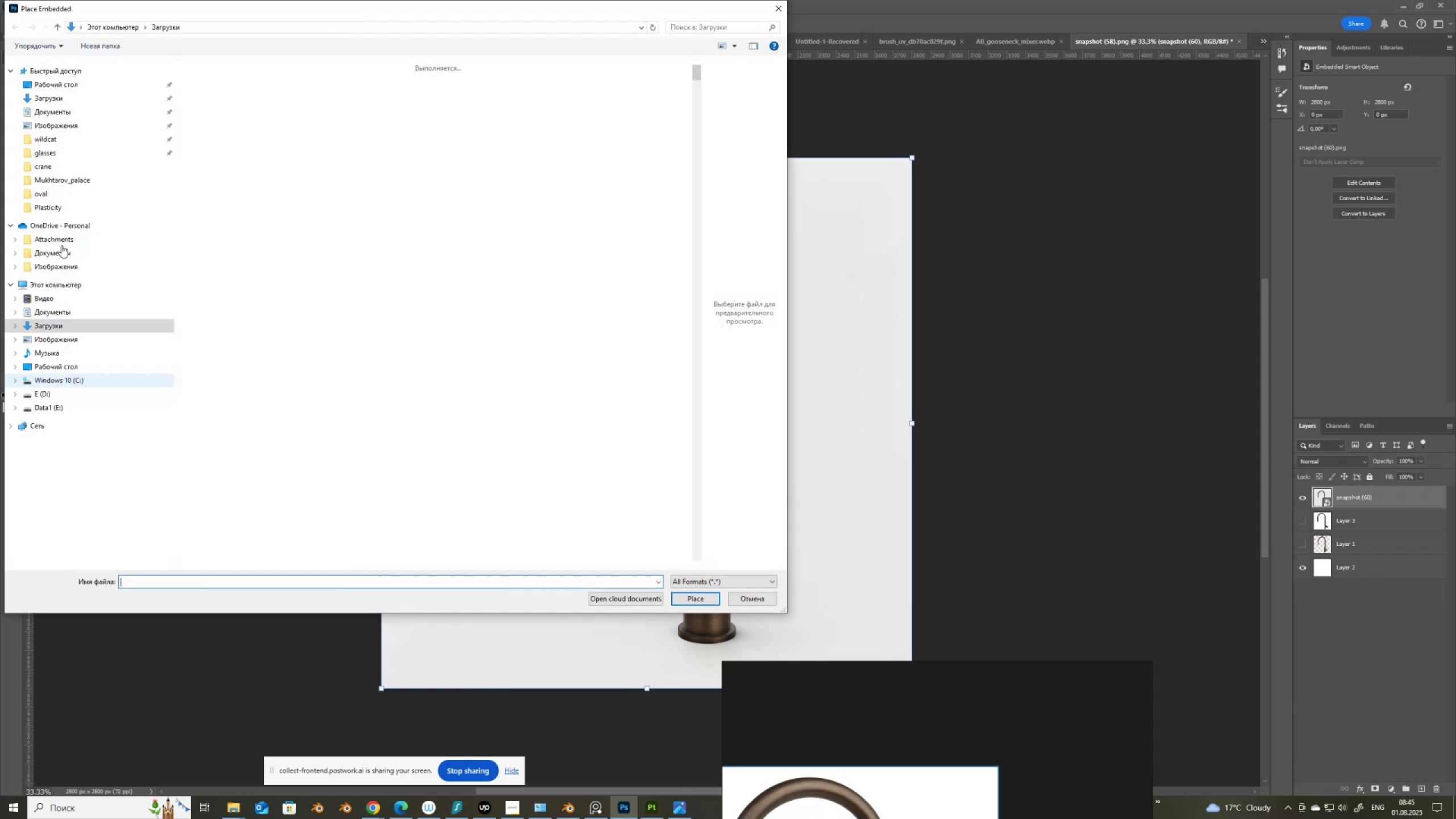 
scroll: coordinate [61, 245], scroll_direction: down, amount: 1.0
 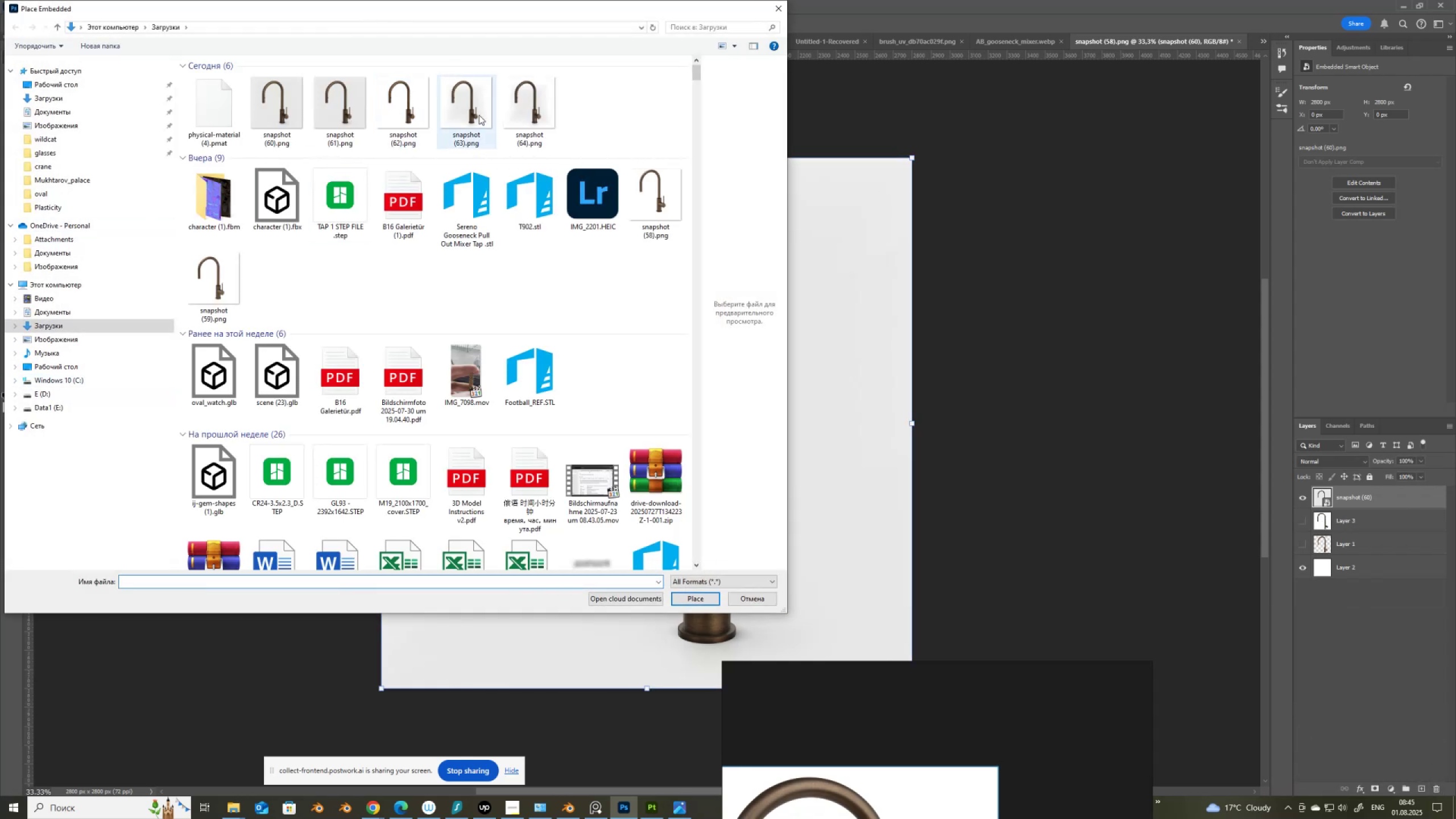 
double_click([531, 107])
 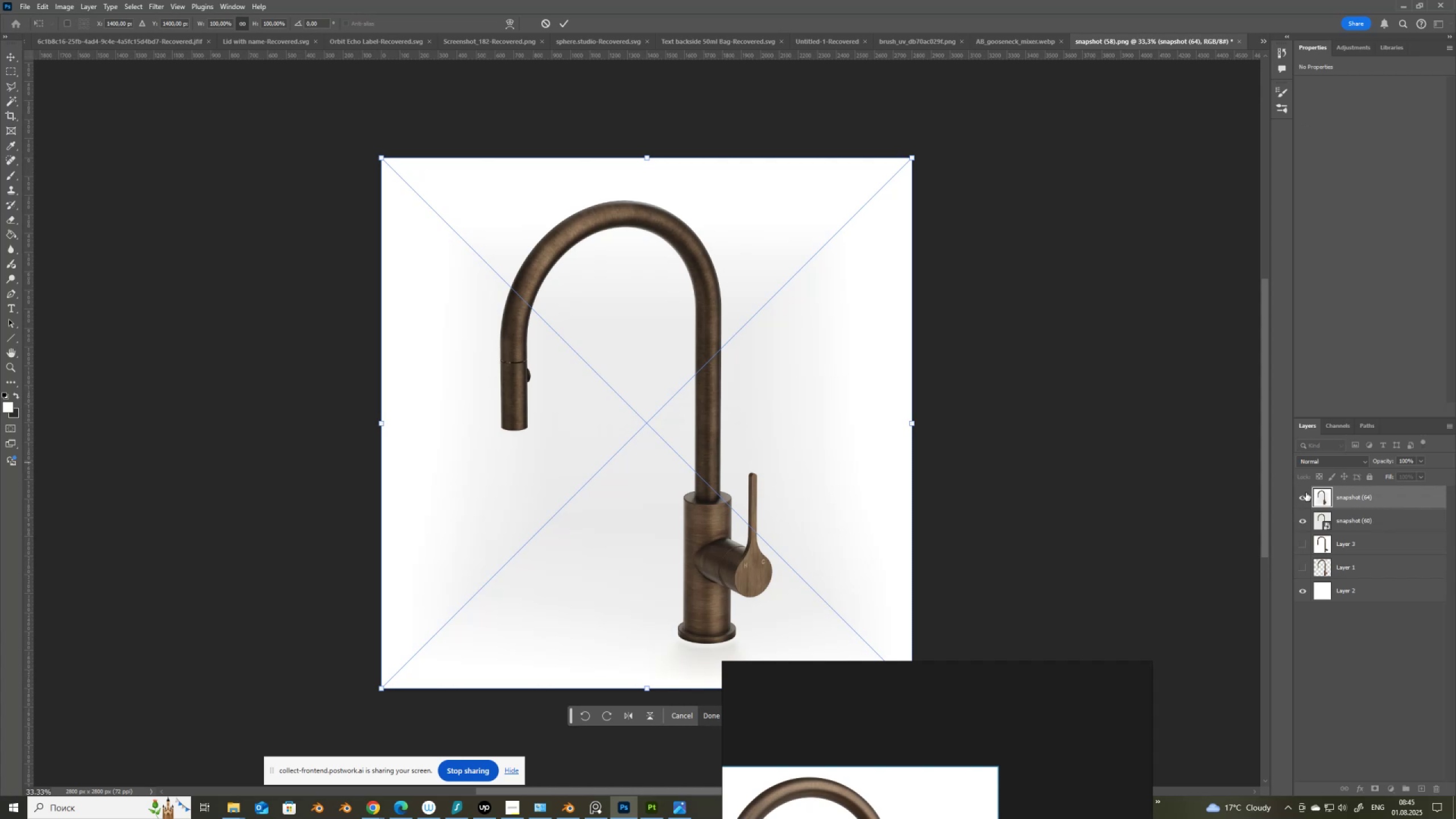 
wait(6.34)
 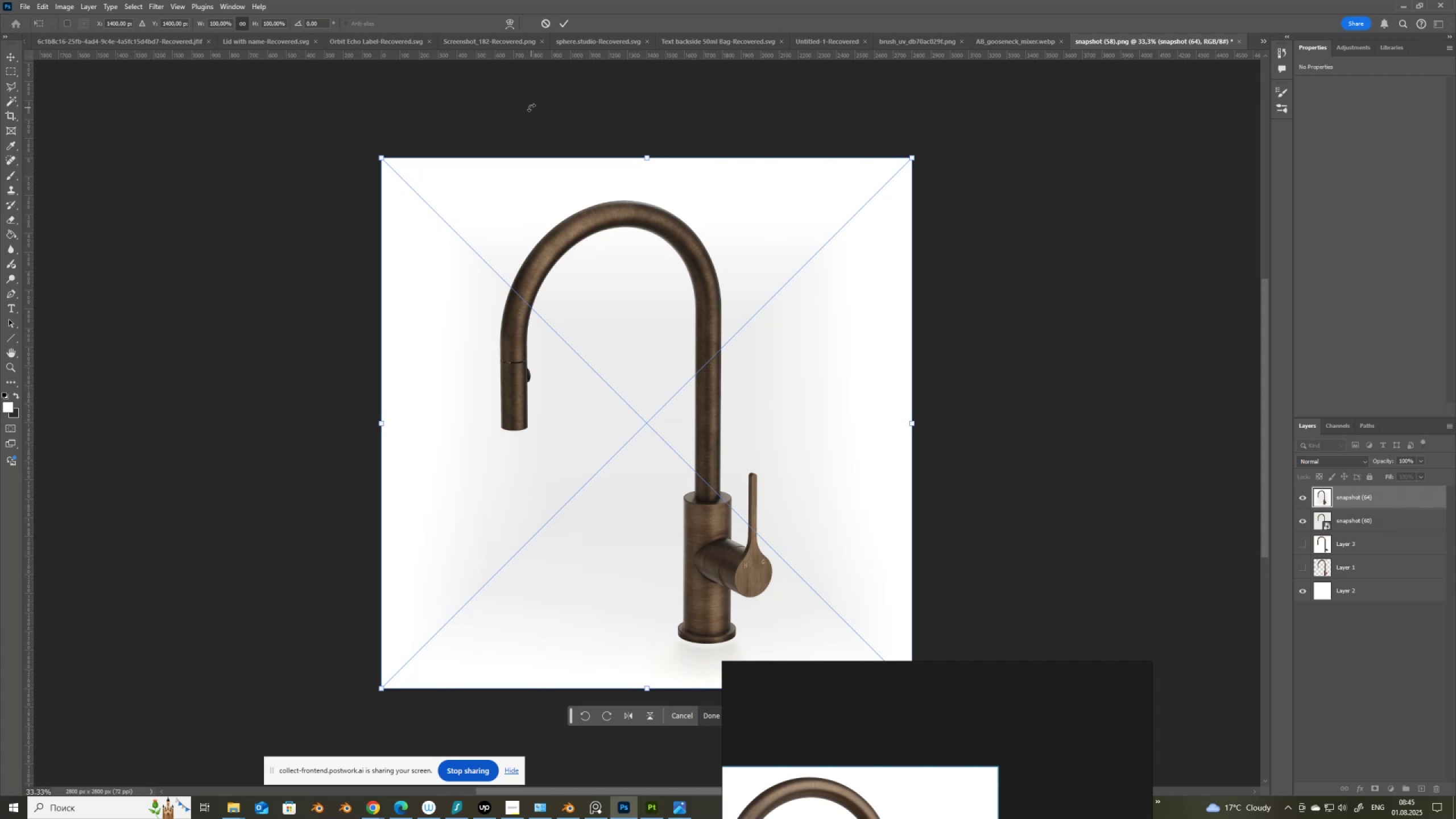 
left_click([1304, 496])
 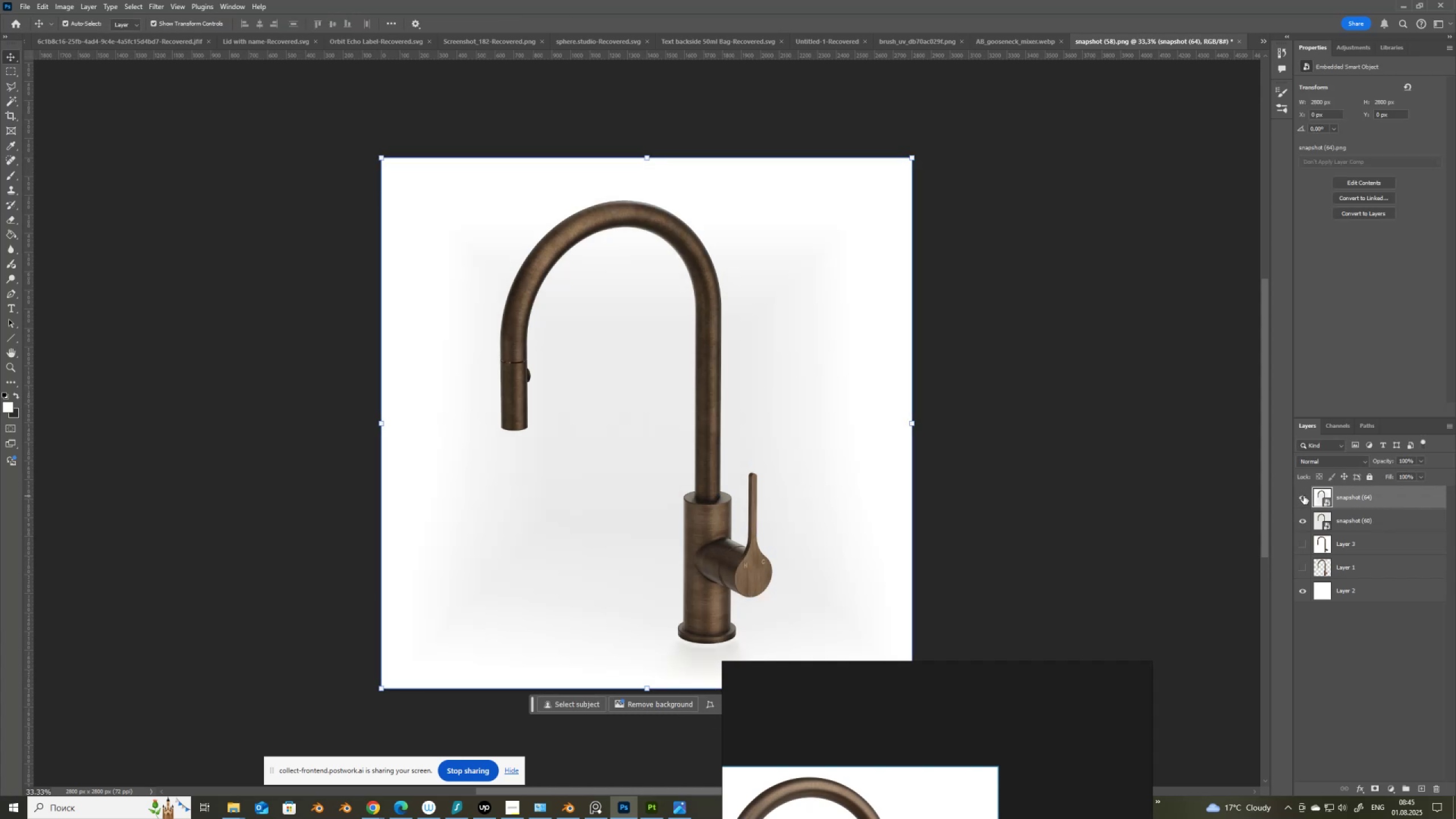 
left_click([1304, 496])
 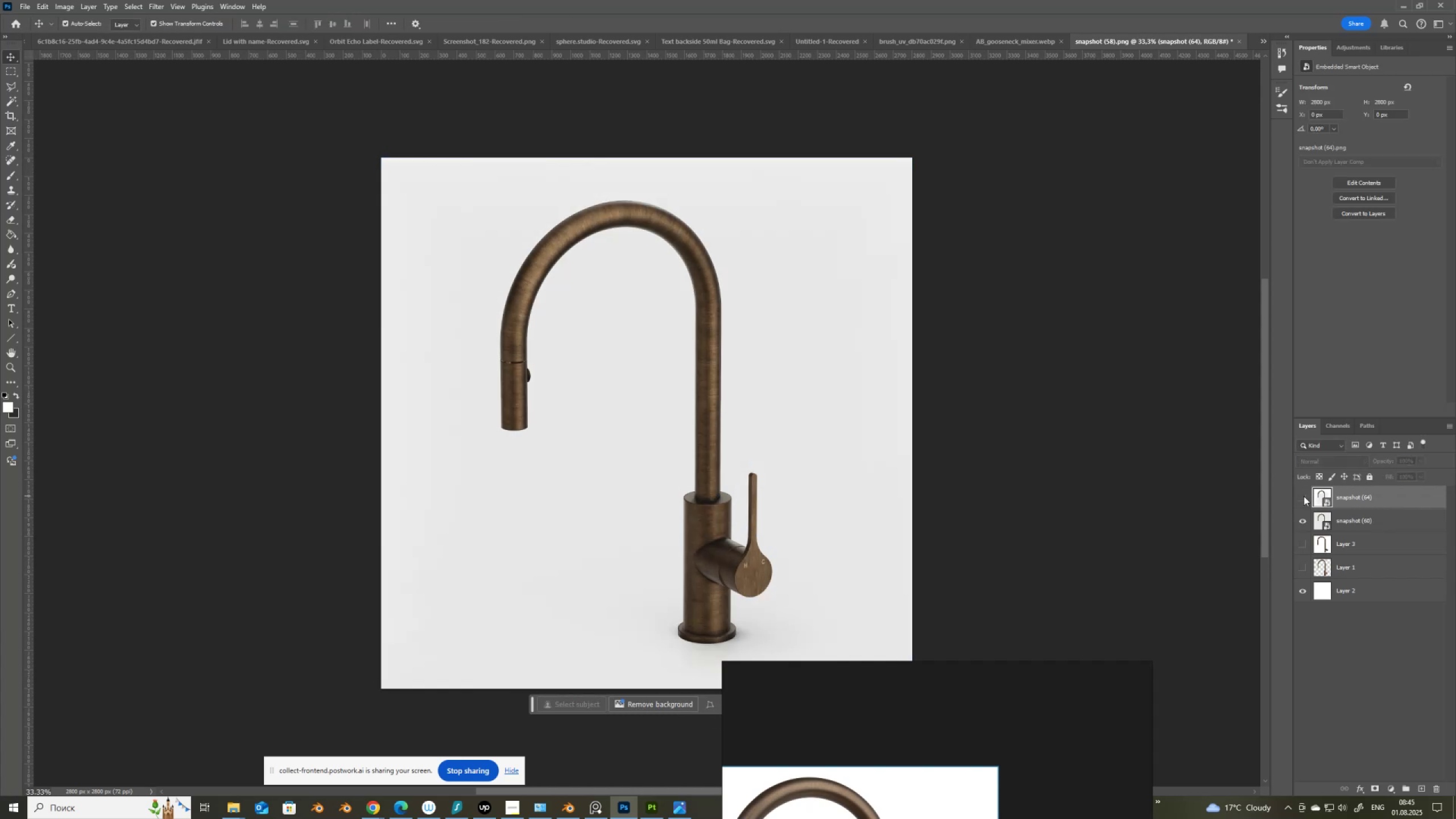 
left_click([1304, 496])
 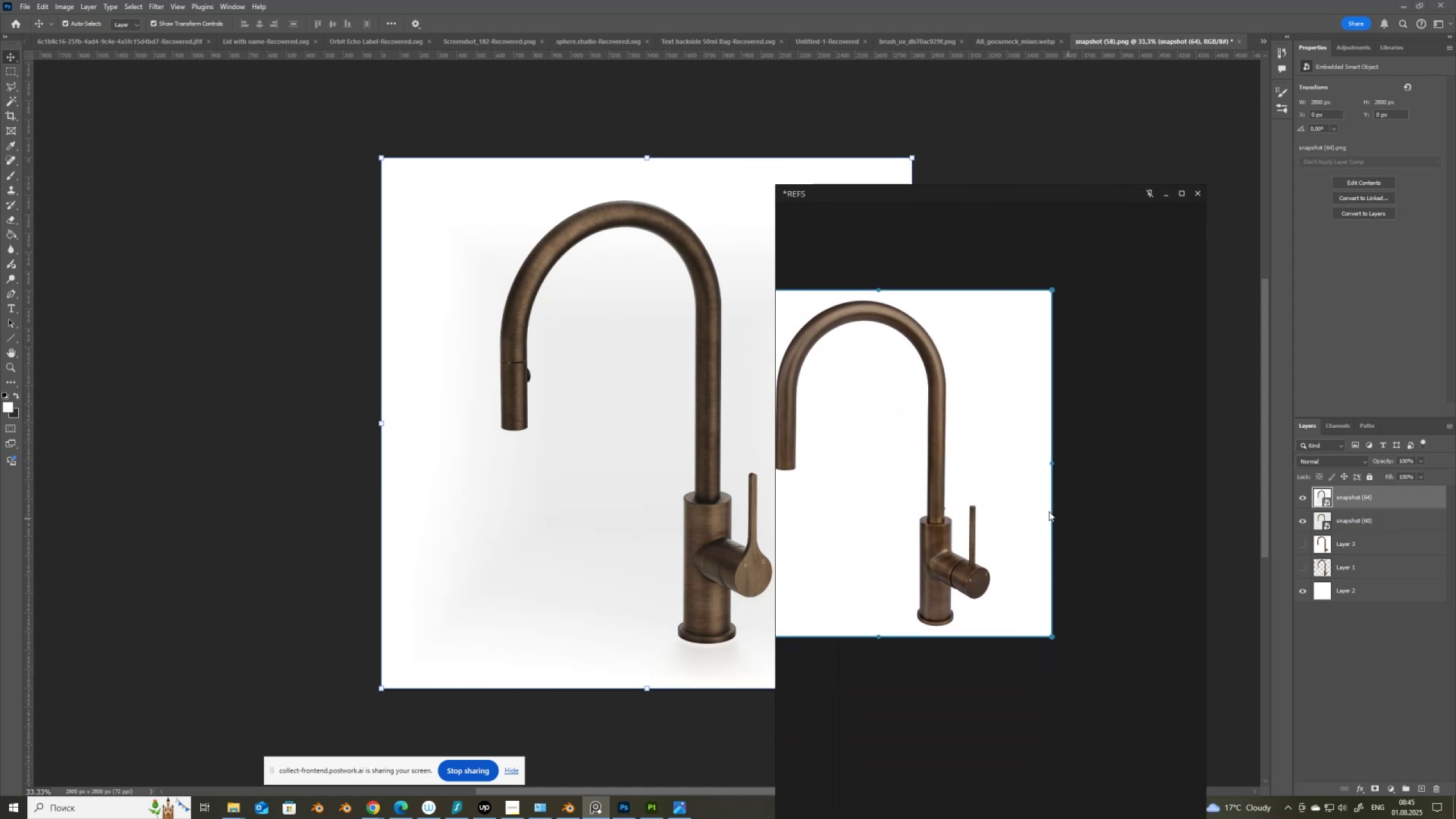 
wait(6.9)
 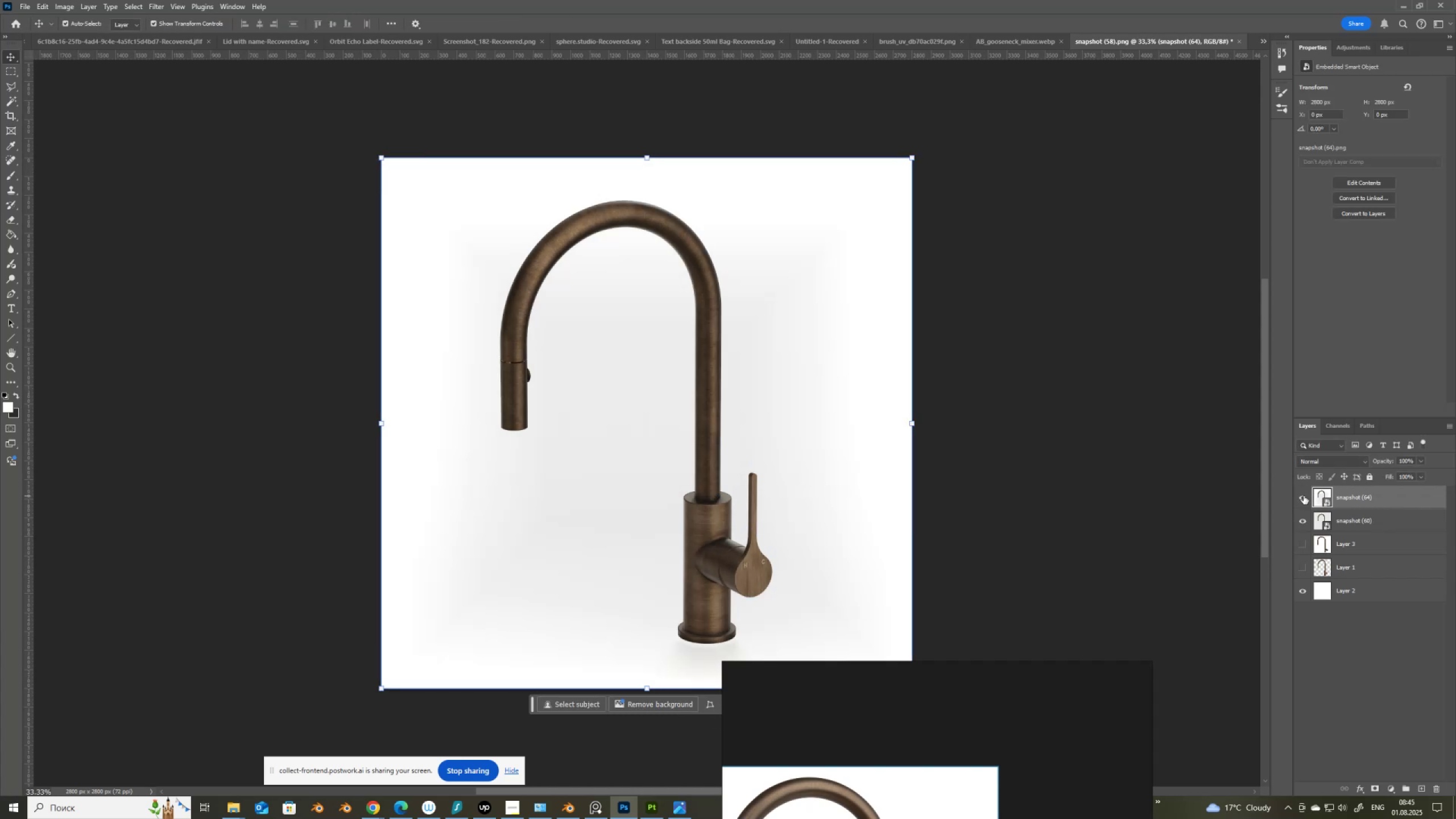 
left_click([1304, 496])
 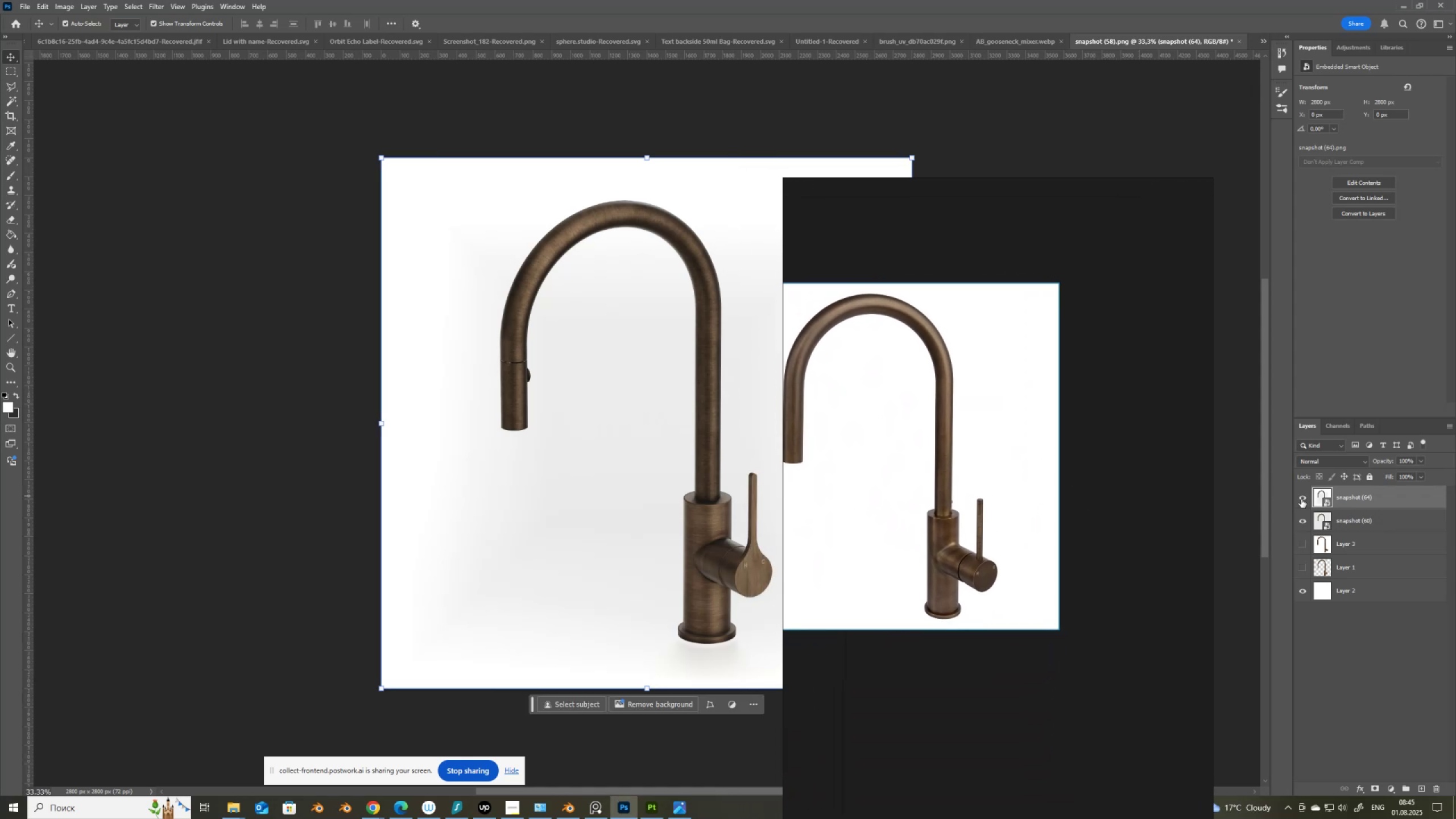 
left_click([1301, 499])
 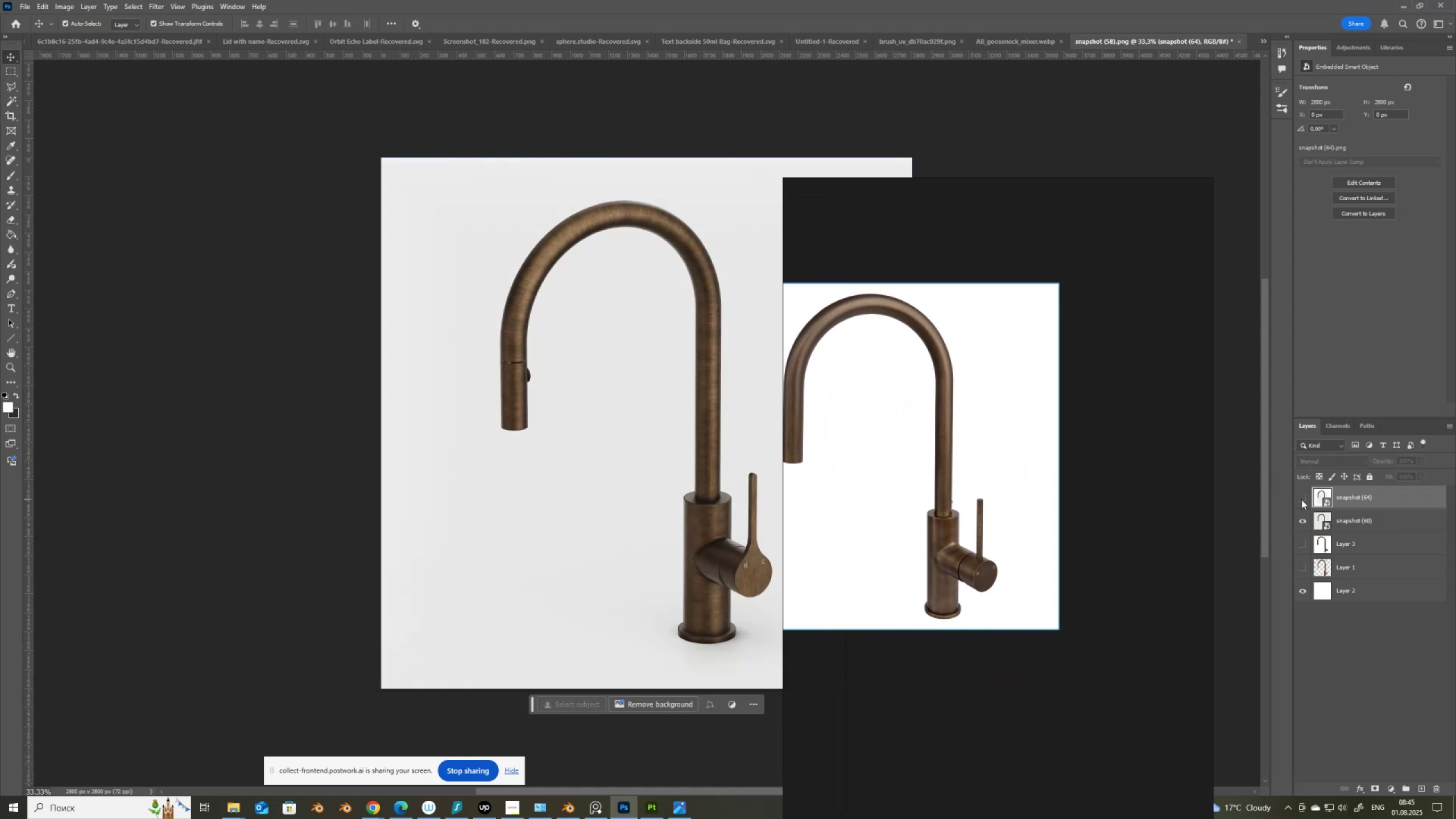 
left_click([1301, 499])
 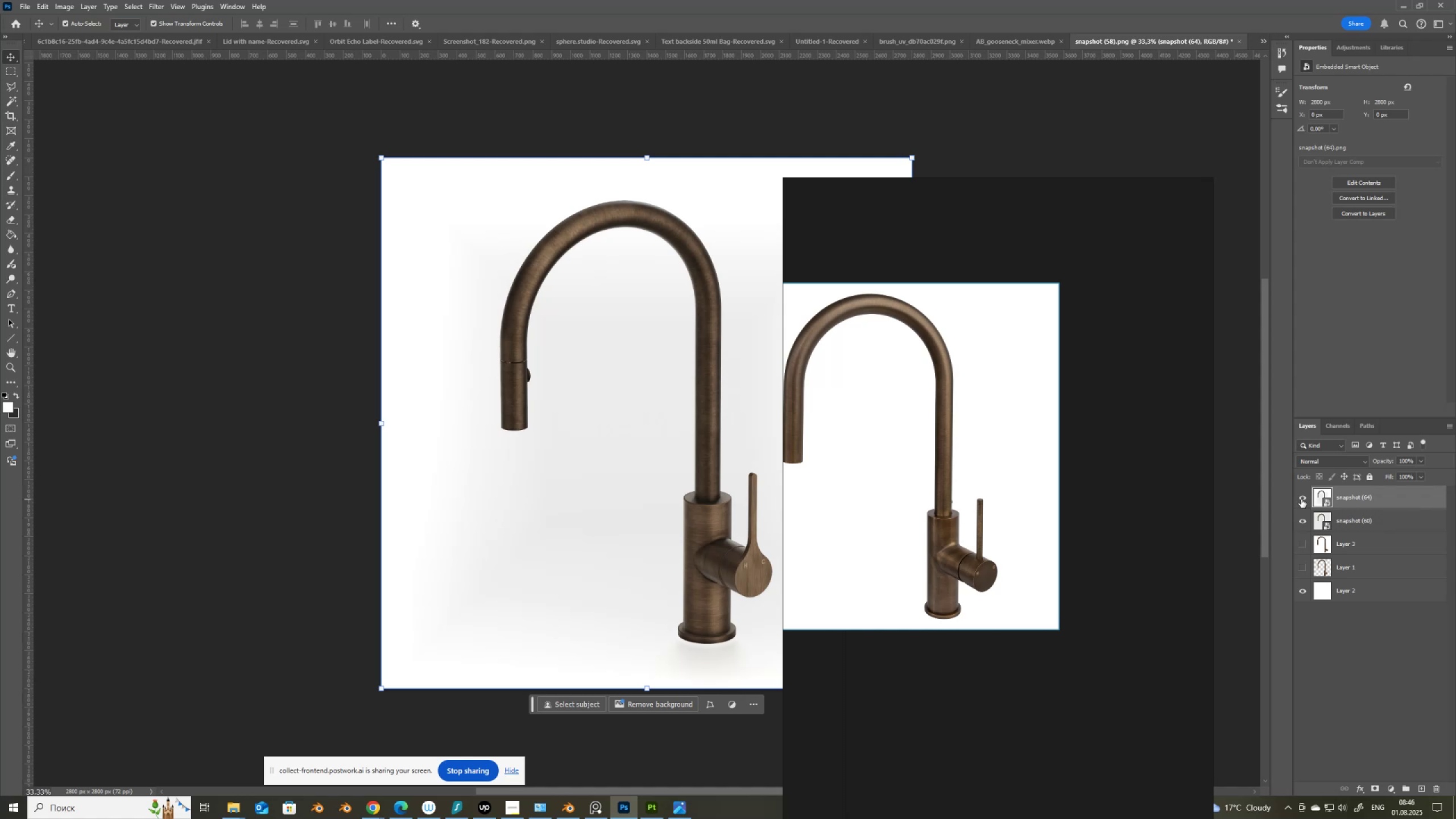 
wait(20.16)
 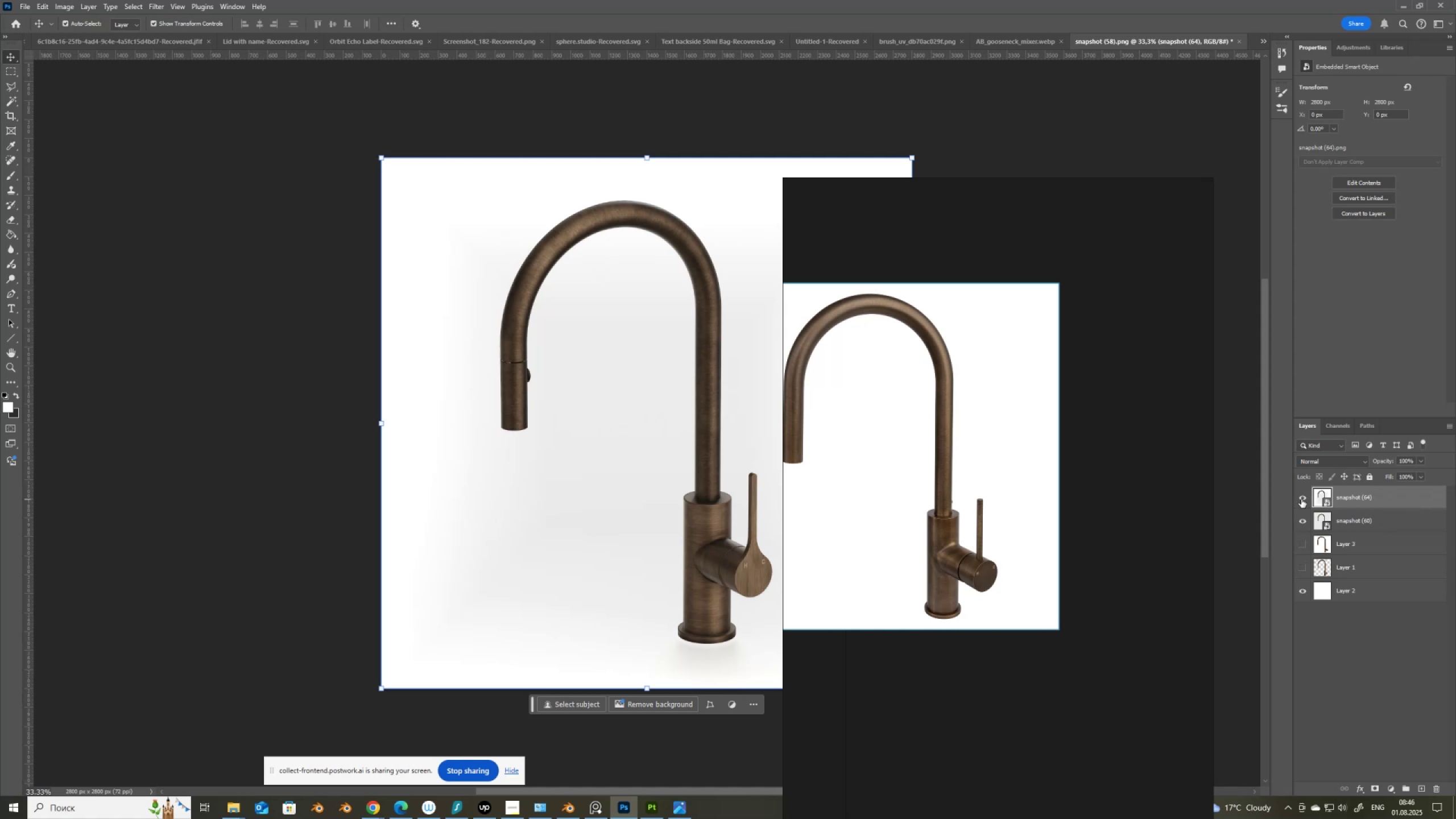 
left_click([373, 809])
 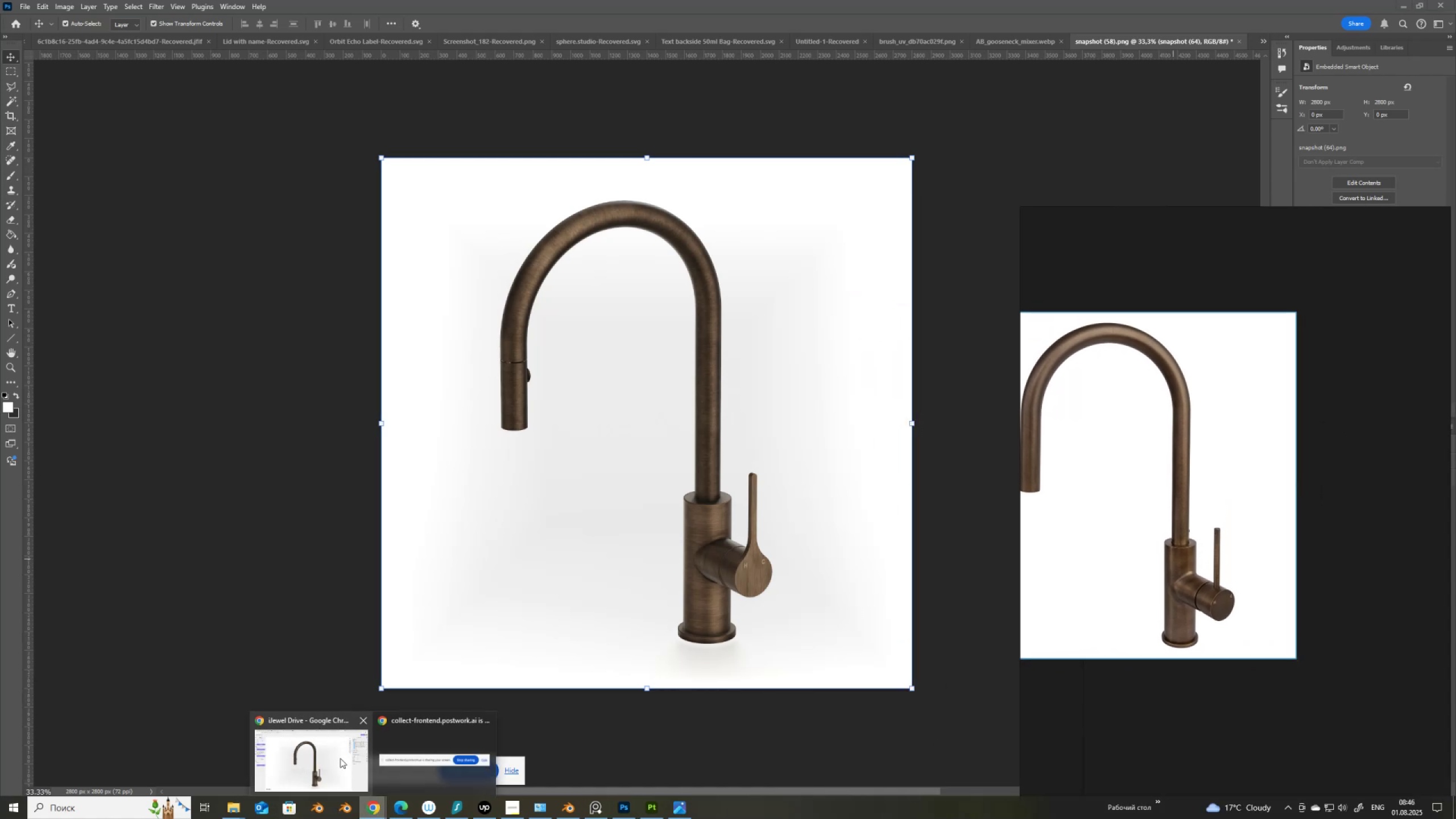 
left_click([336, 757])
 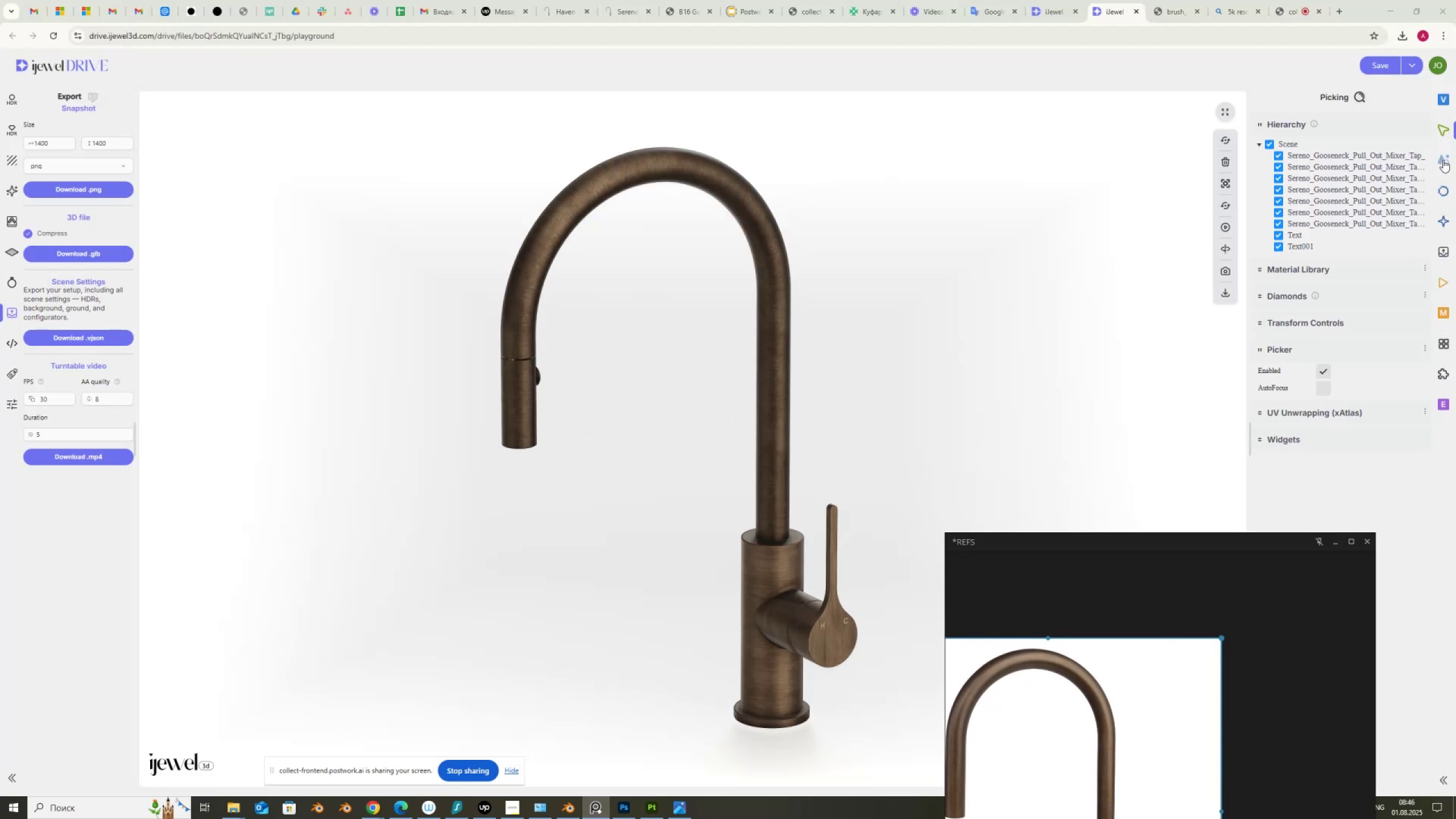 
left_click([1443, 160])
 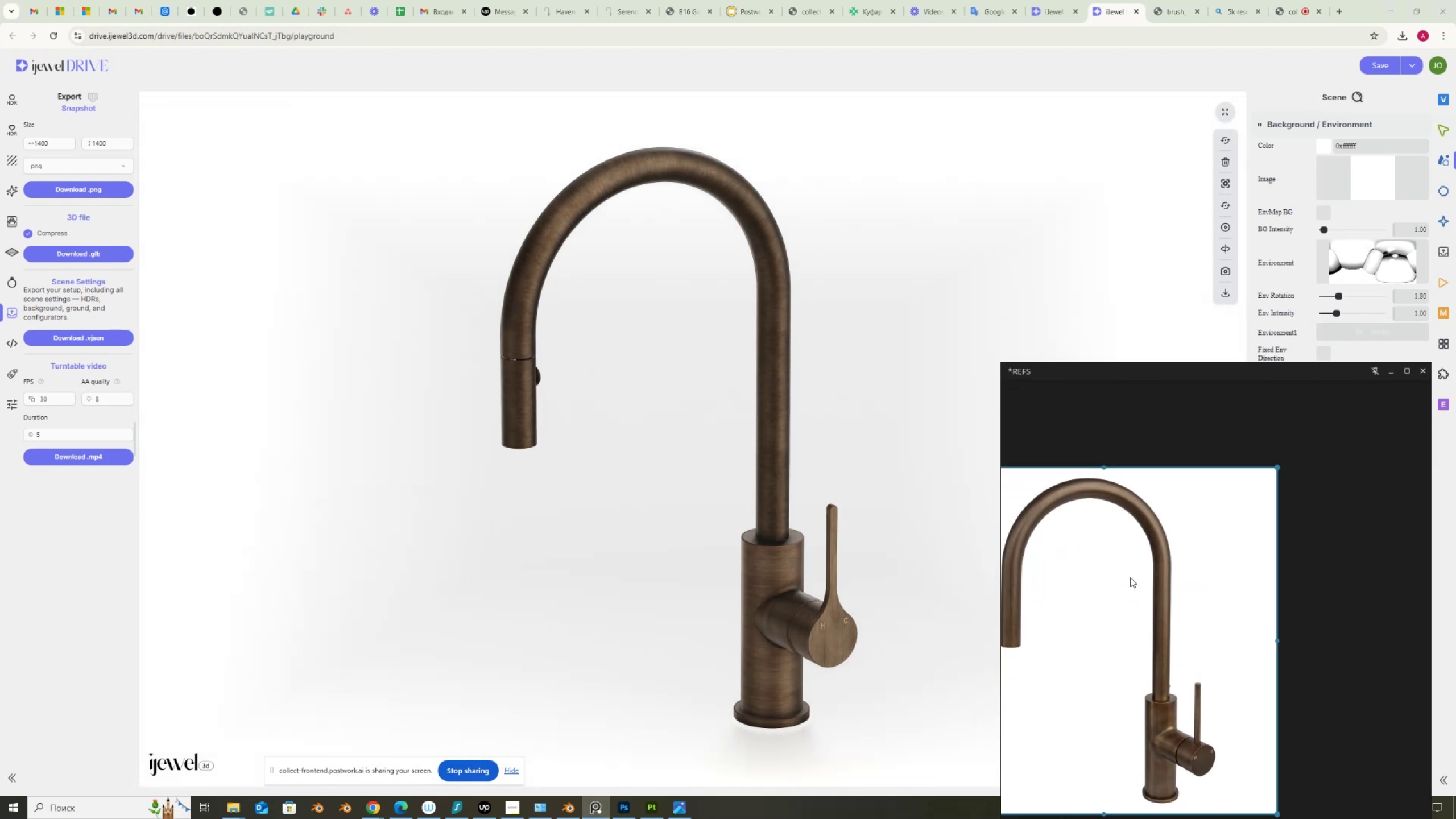 
wait(29.92)
 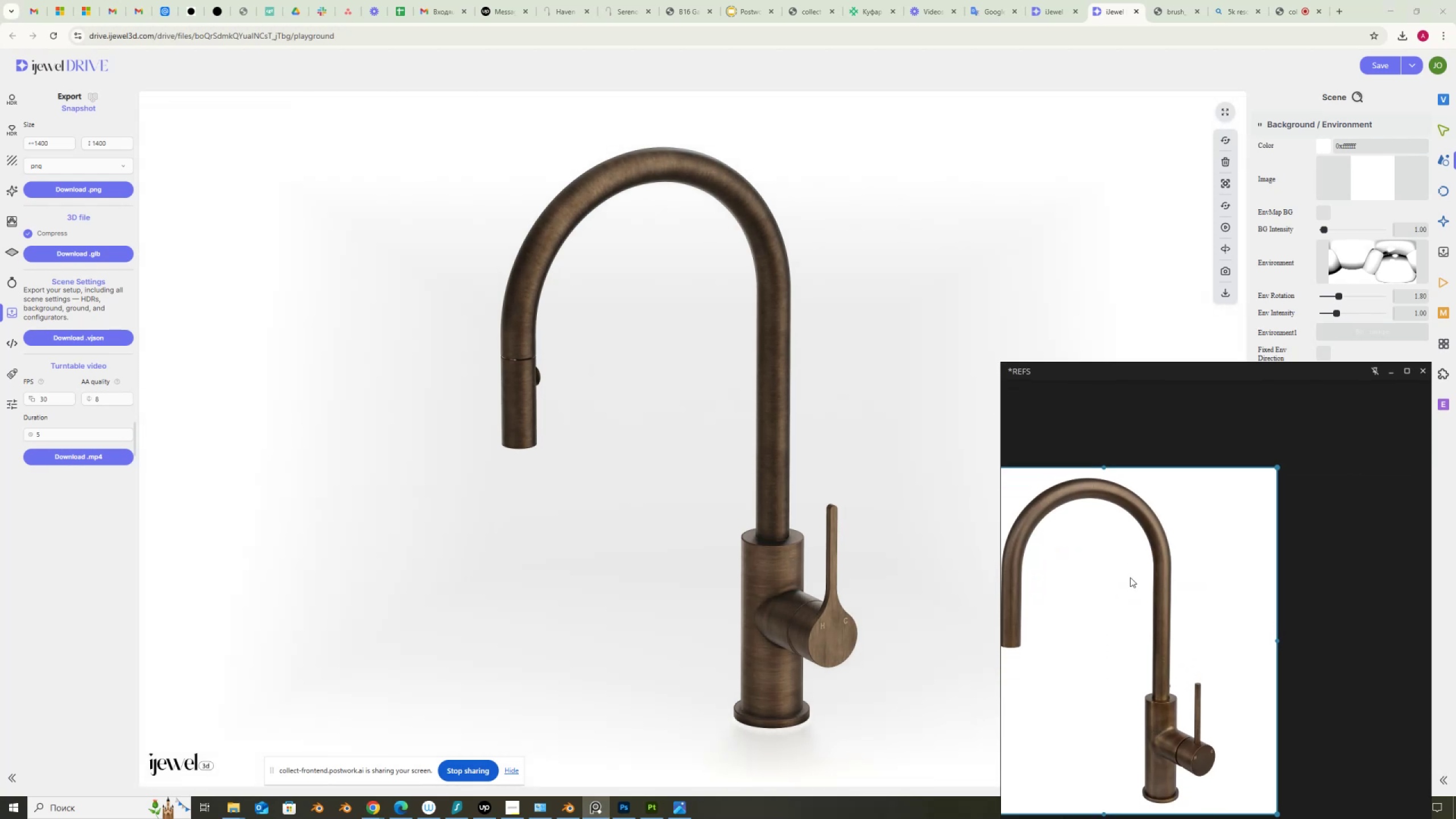 
left_click([68, 188])
 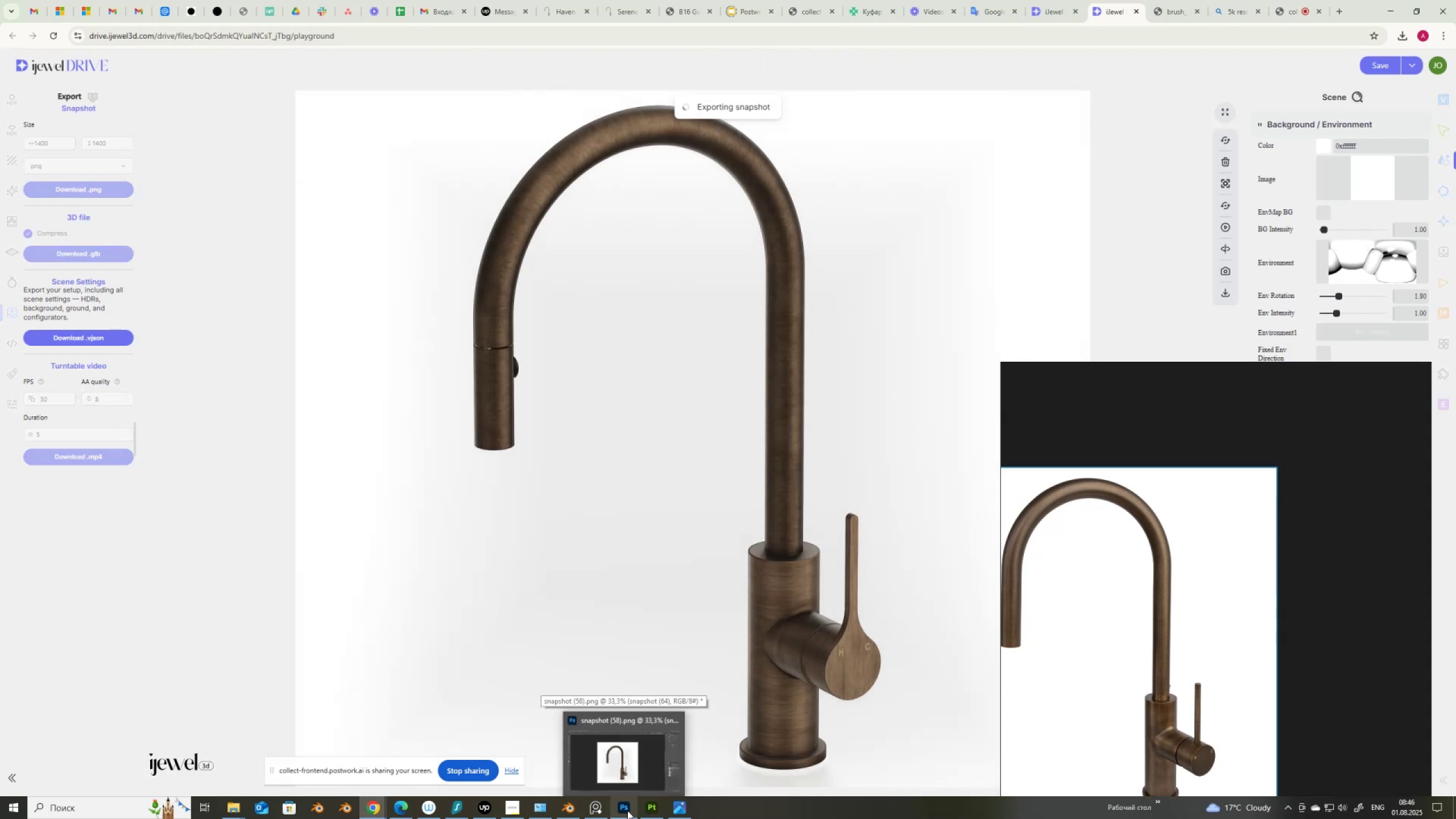 
wait(9.62)
 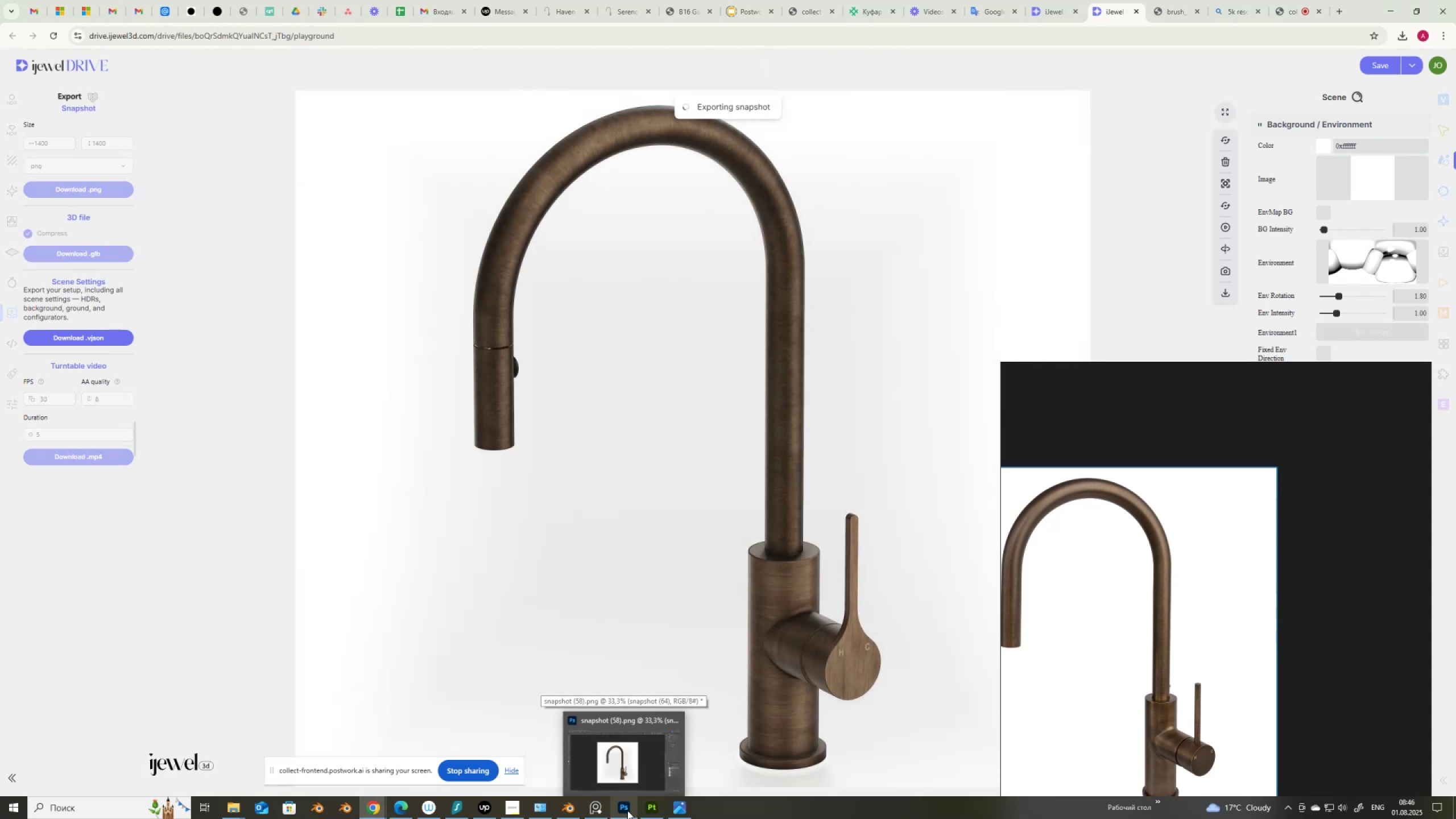 
left_click([627, 810])
 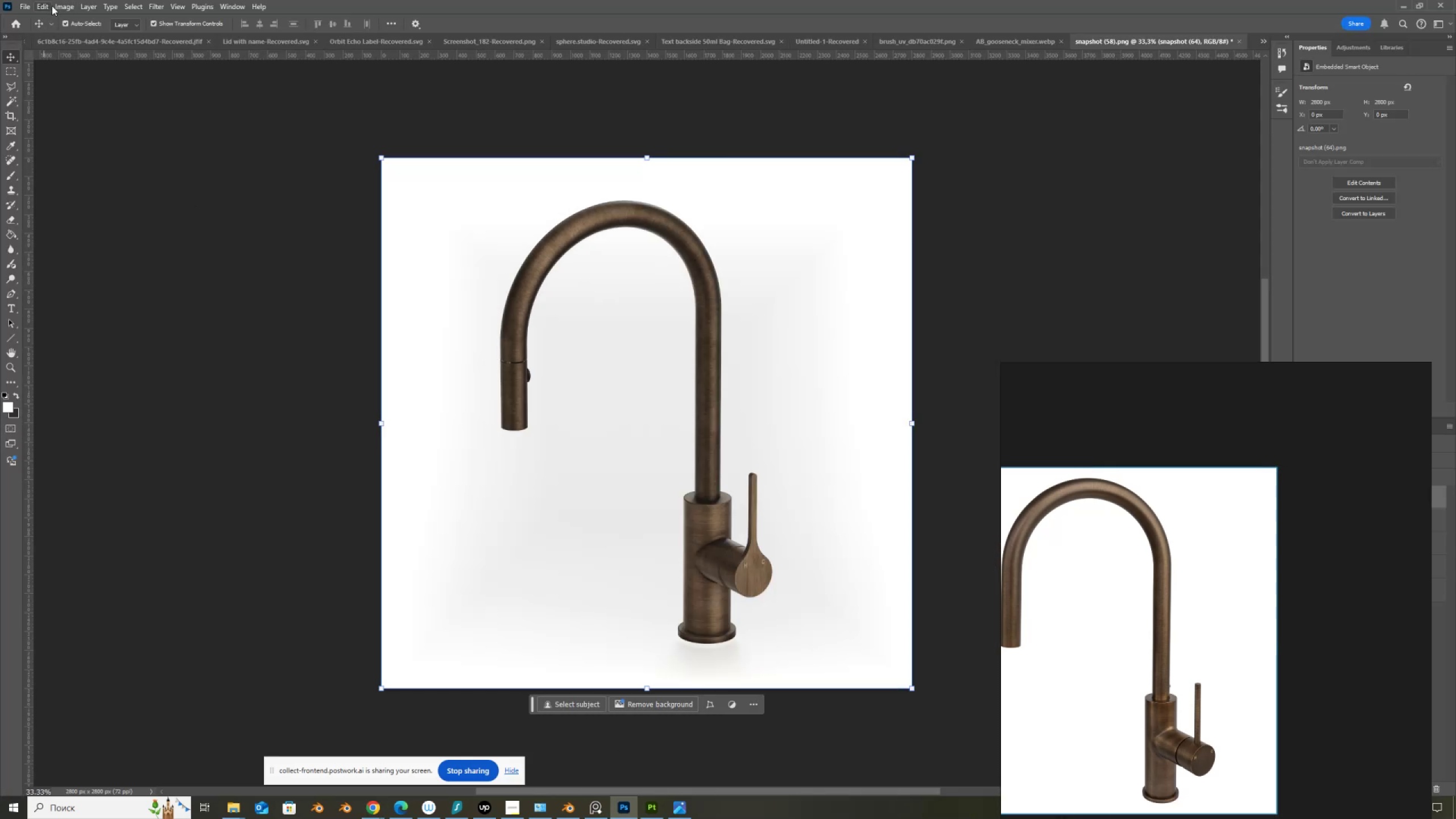 
wait(5.96)
 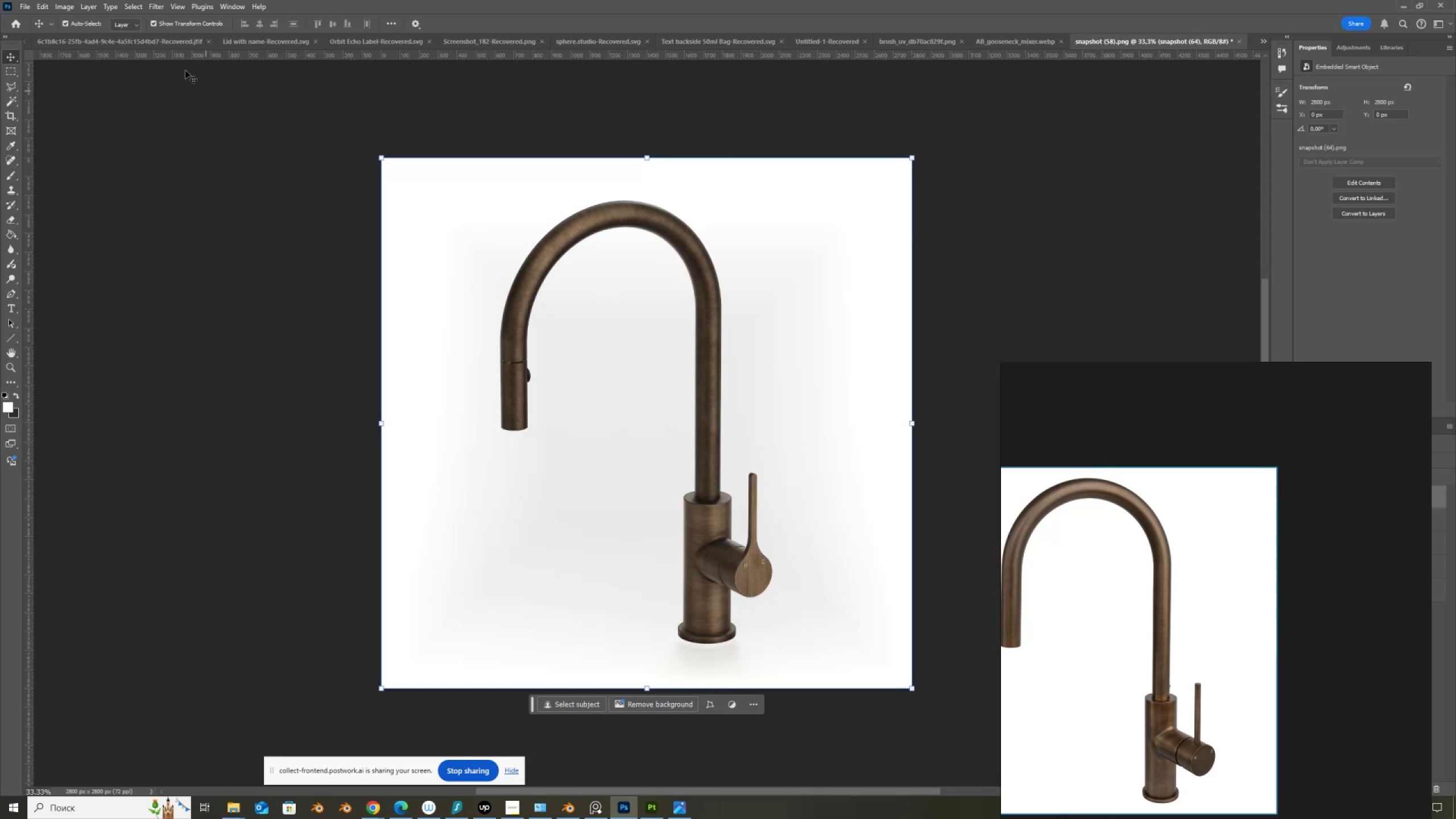 
left_click([23, 8])
 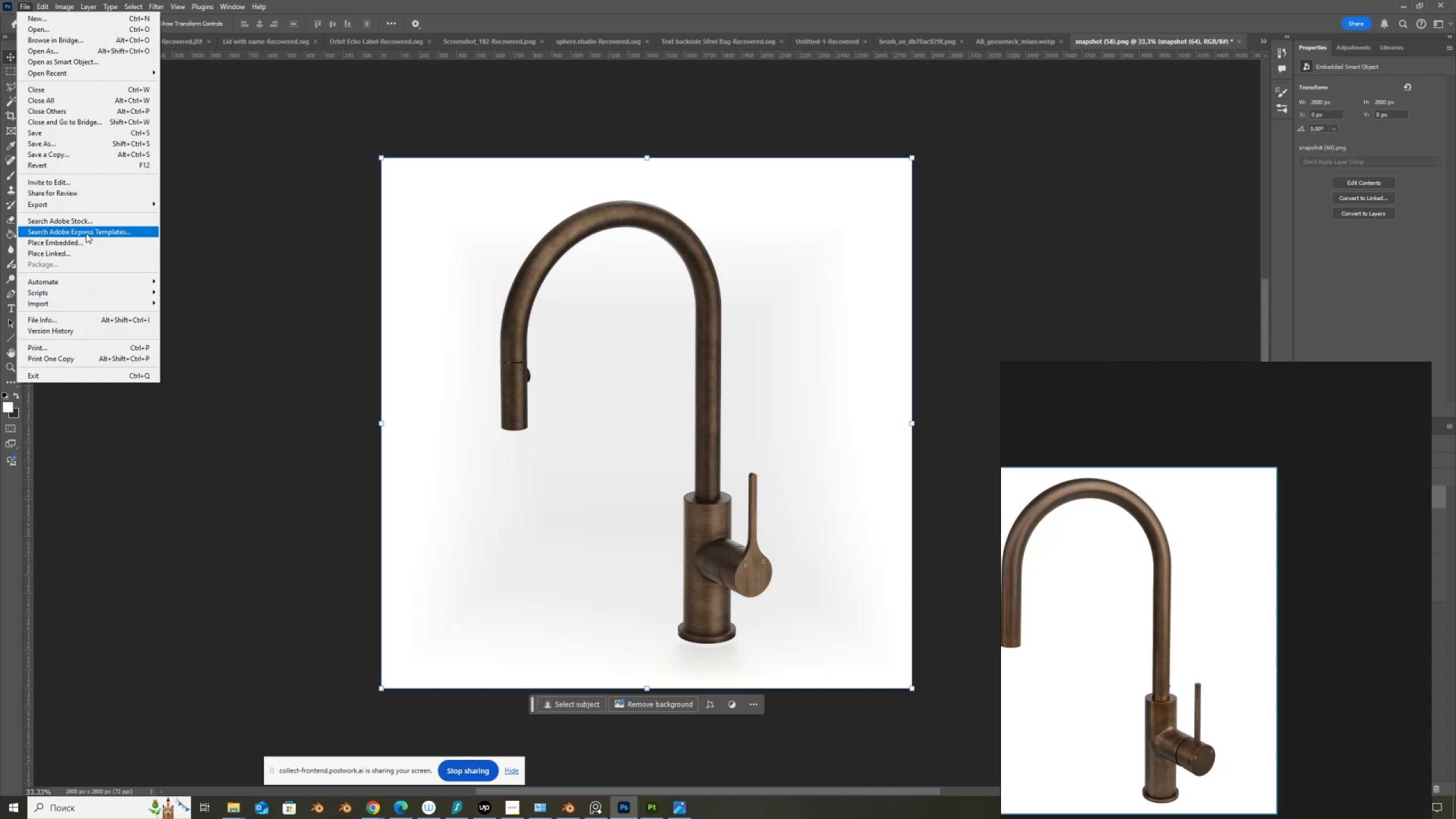 
left_click([83, 242])
 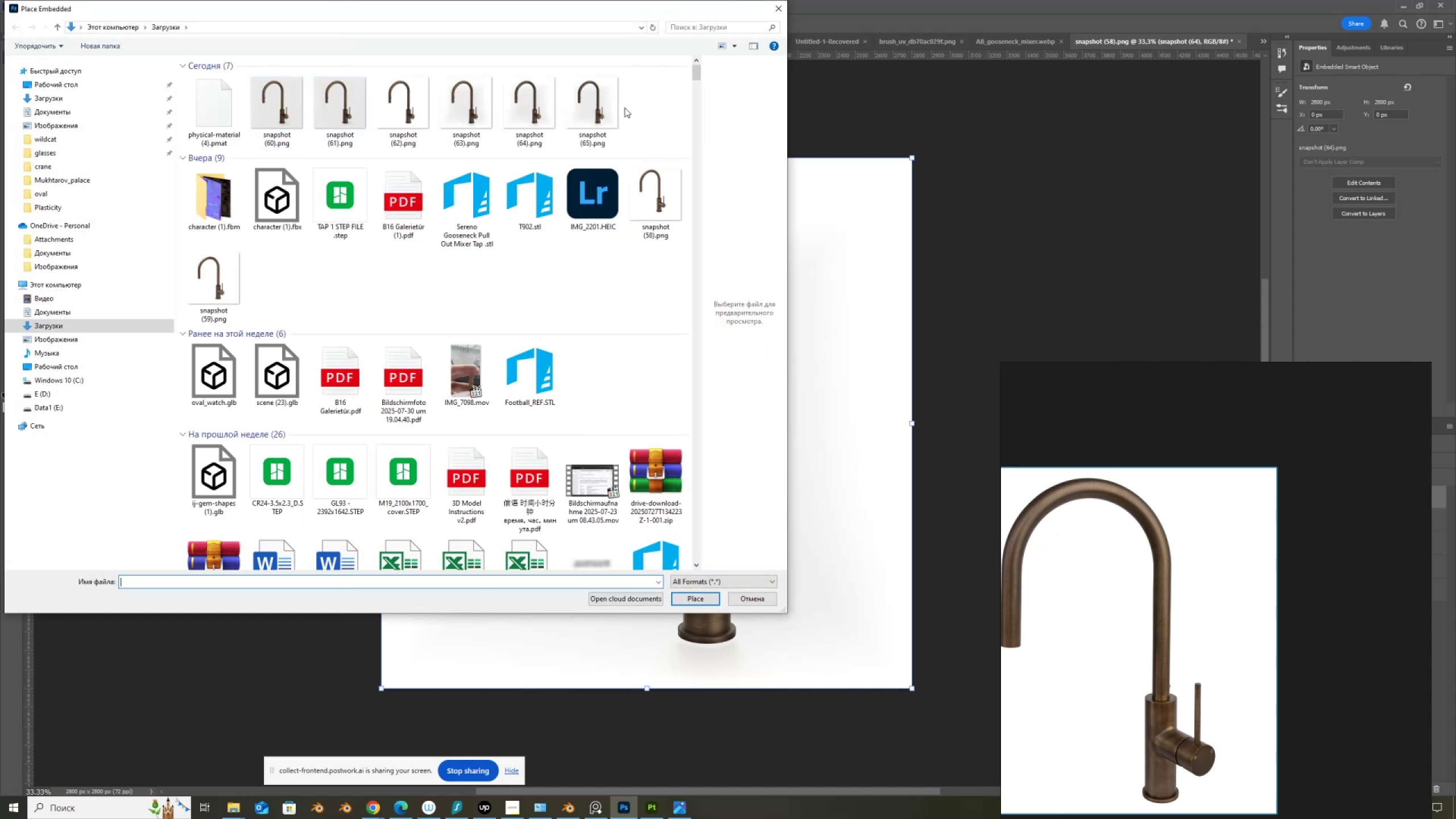 
double_click([599, 106])
 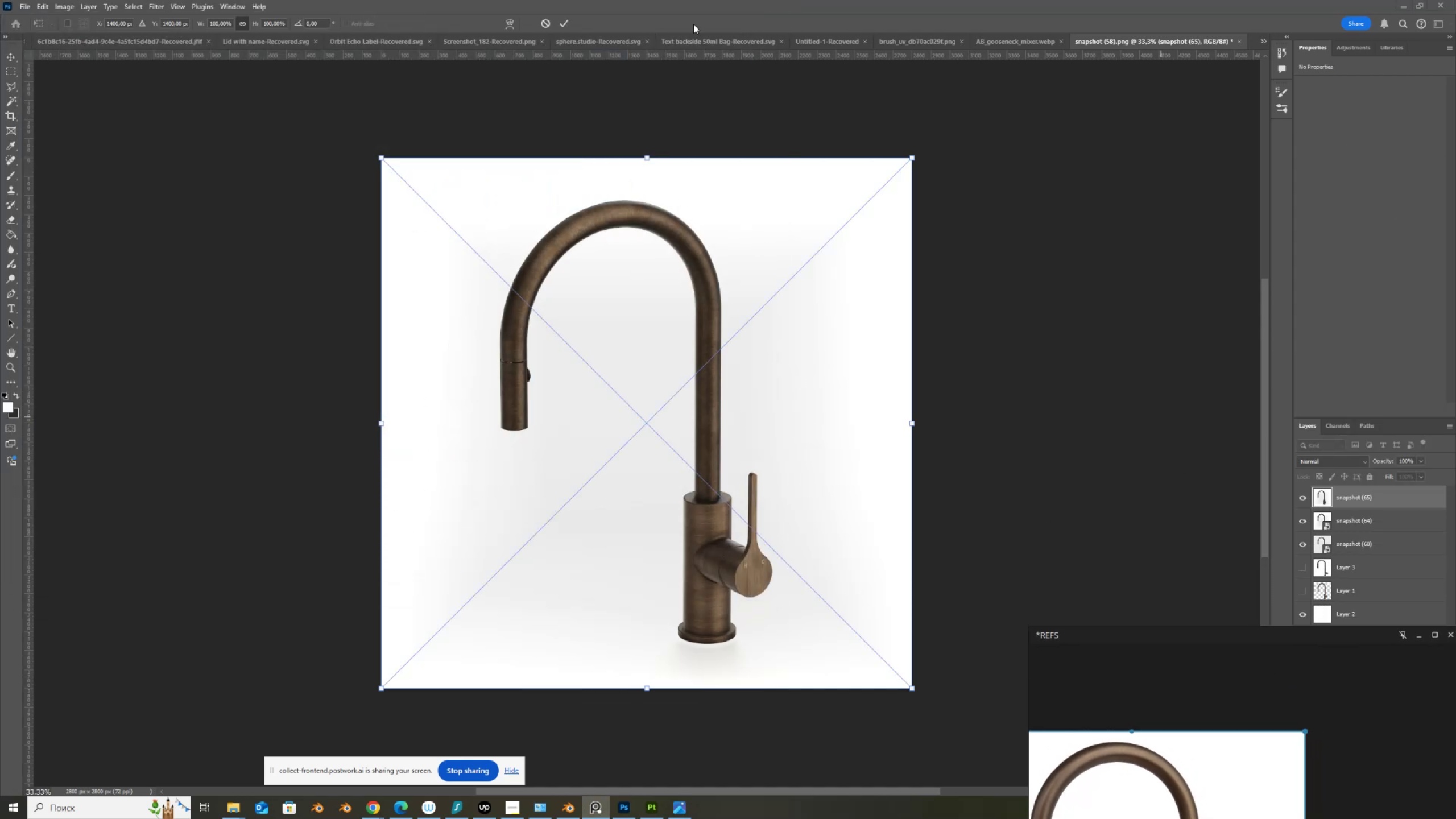 
left_click([564, 24])
 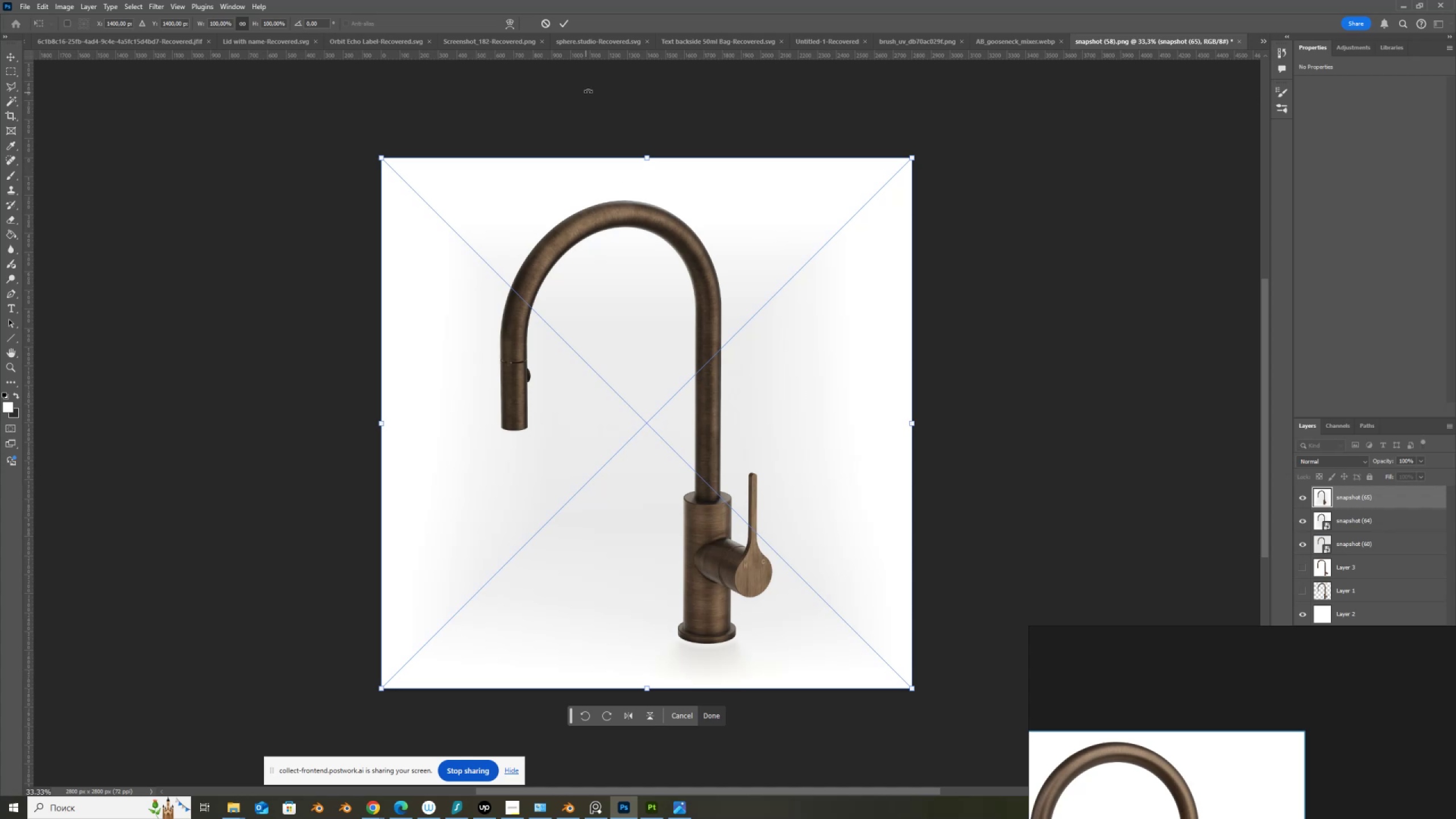 
left_click([562, 27])
 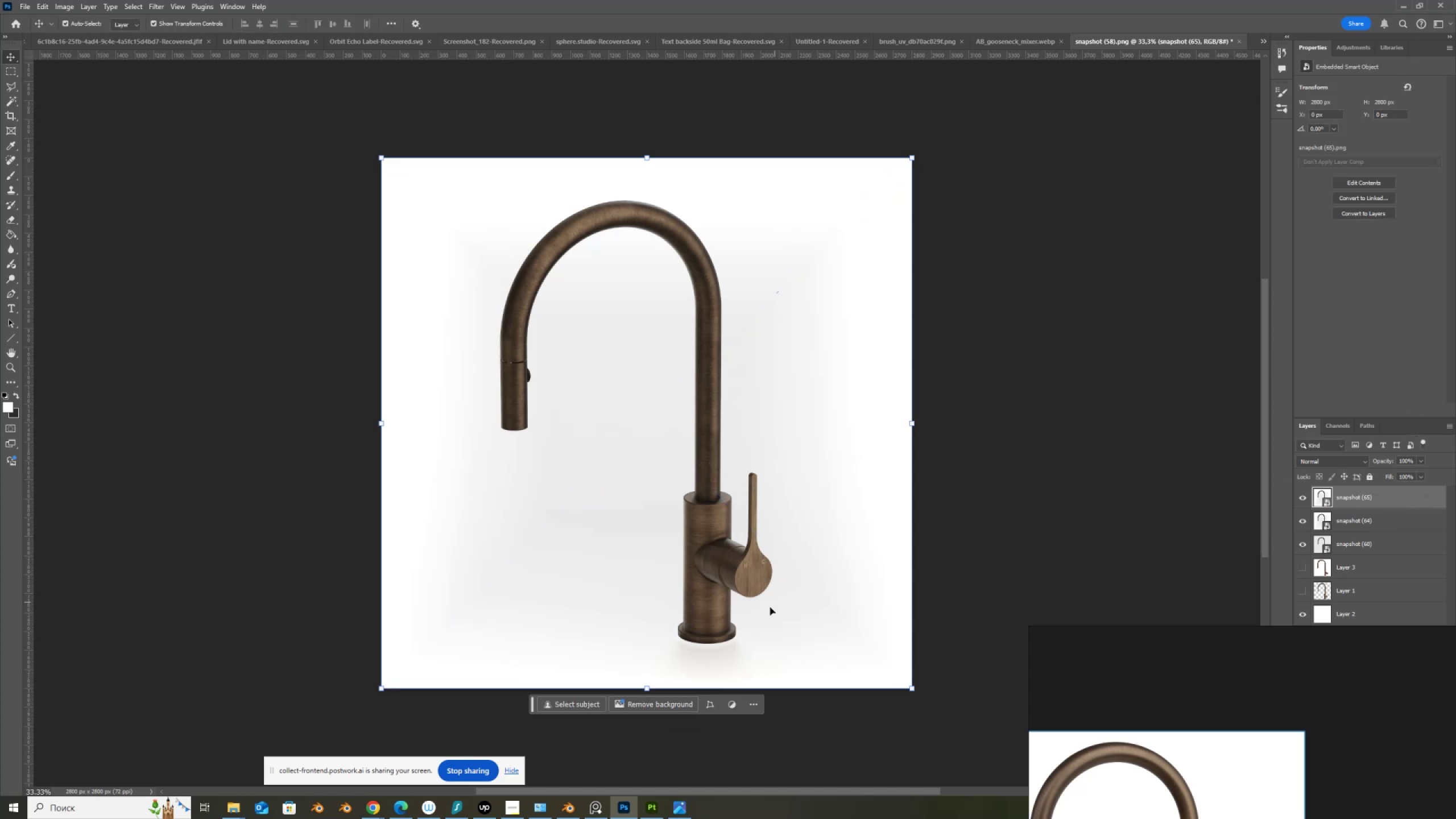 
hold_key(key=AltLeft, duration=1.52)
scroll: coordinate [787, 582], scroll_direction: up, amount: 14.0
 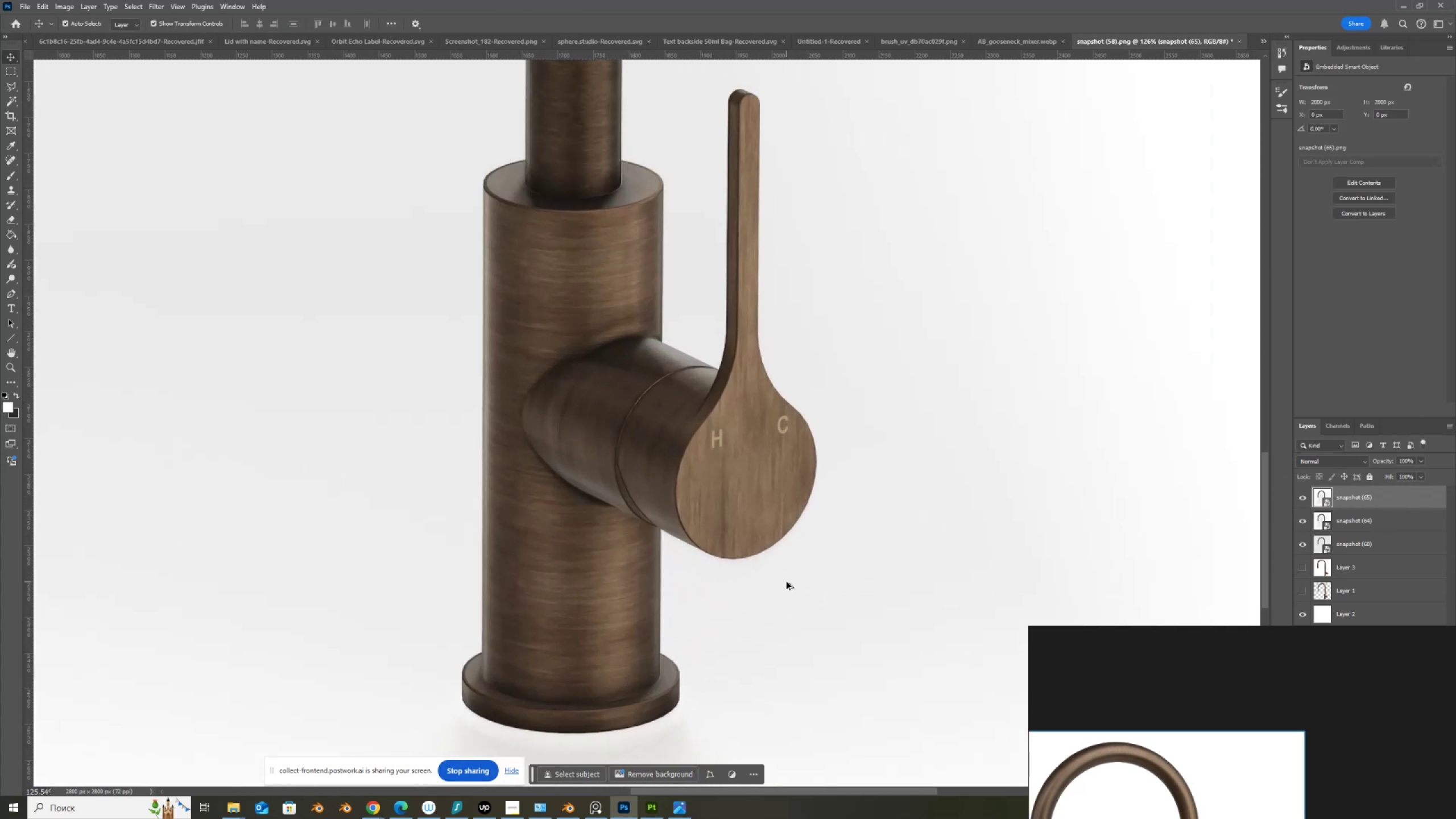 
hold_key(key=AltLeft, duration=0.52)
 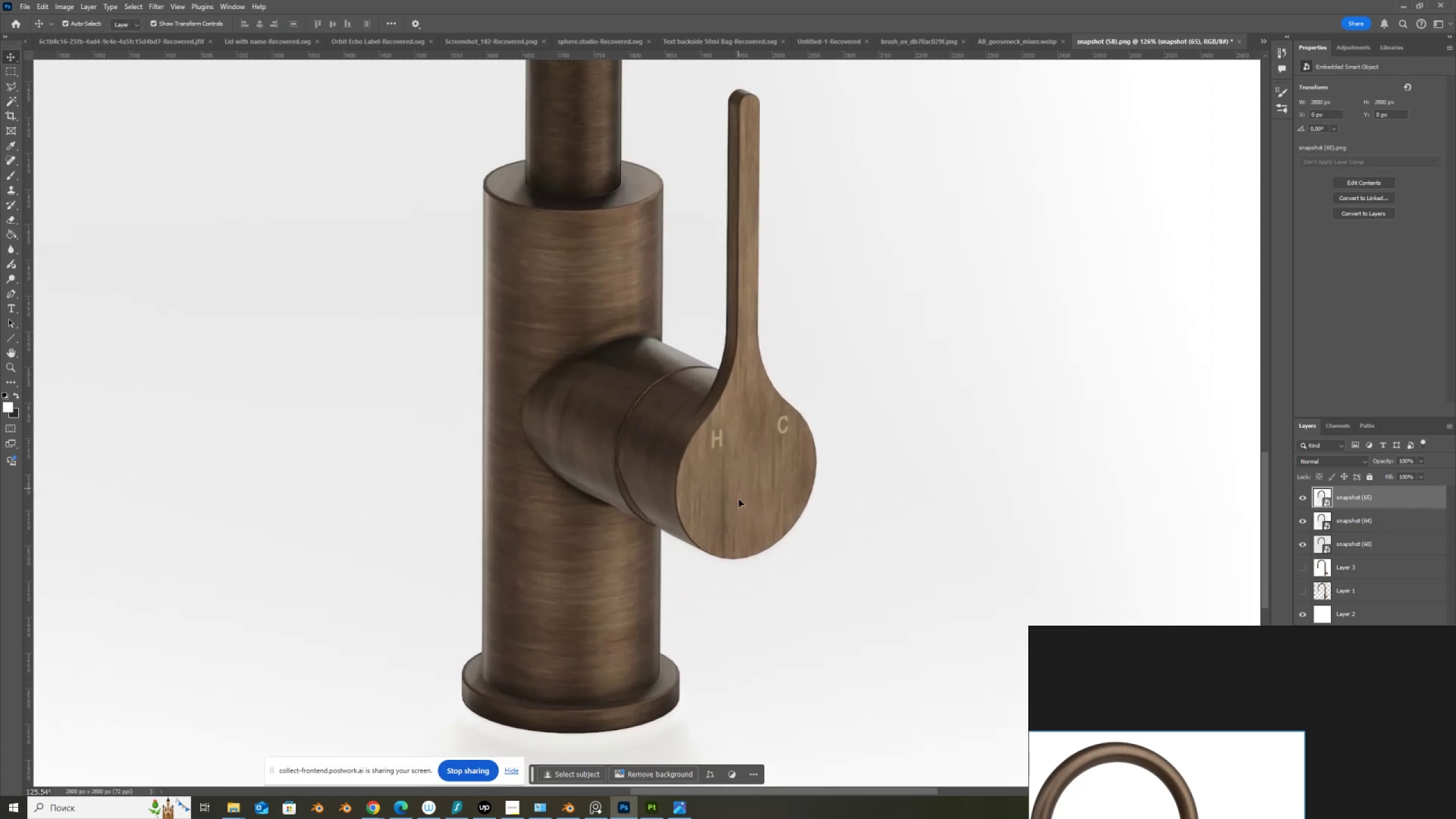 
hold_key(key=AltLeft, duration=0.76)
scroll: coordinate [739, 544], scroll_direction: up, amount: 2.0
 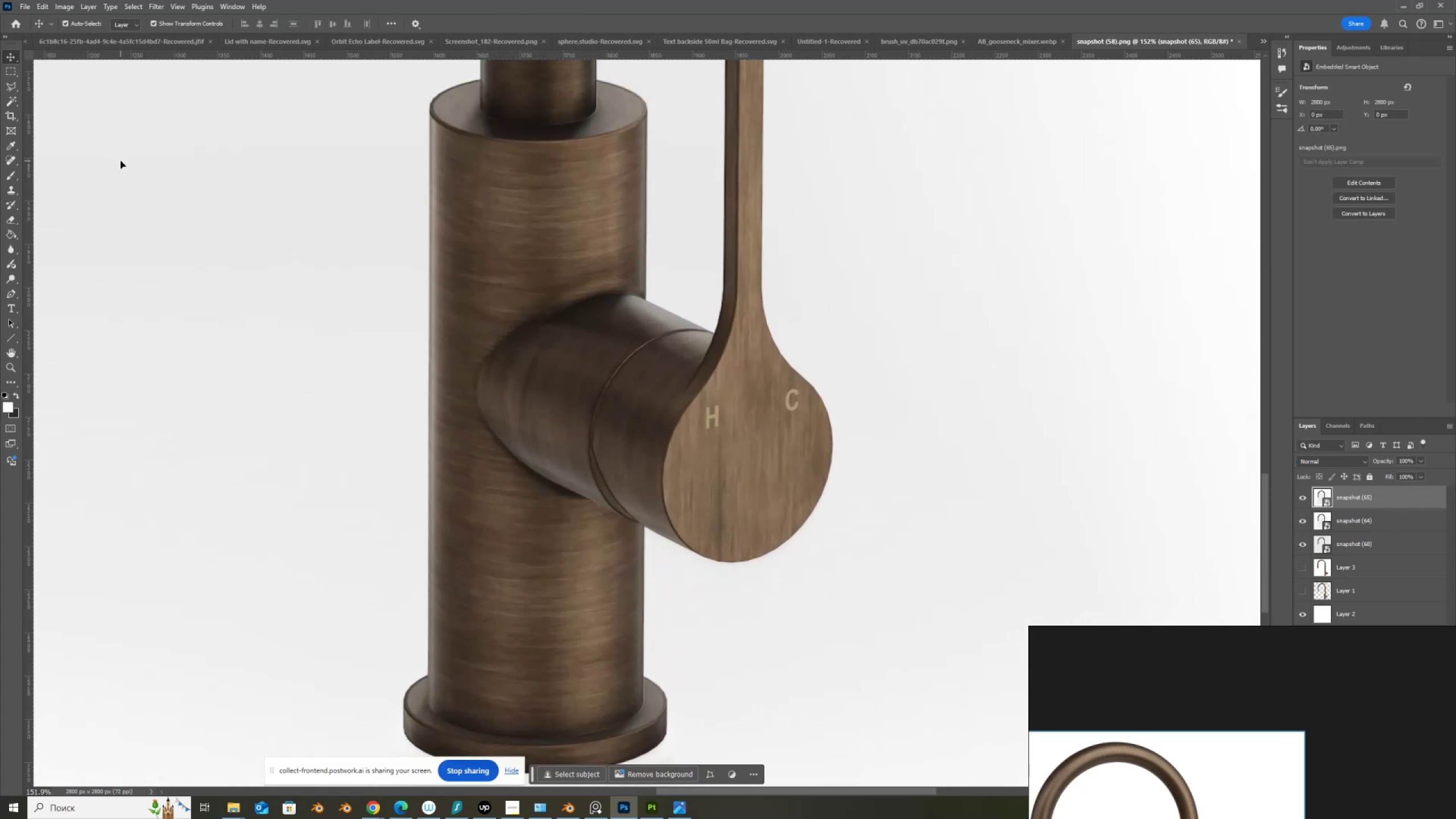 
wait(7.76)
 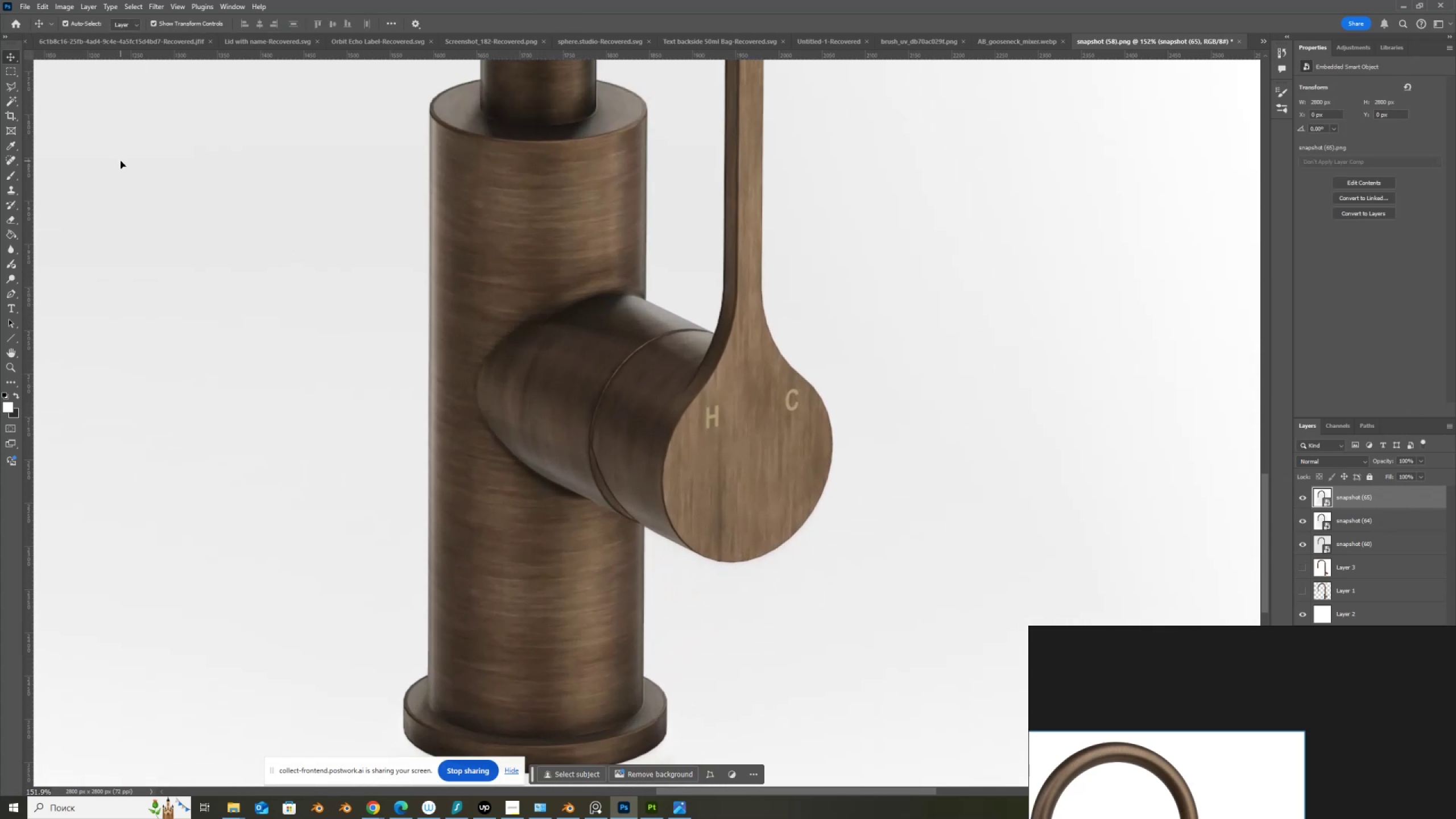 
left_click([375, 808])
 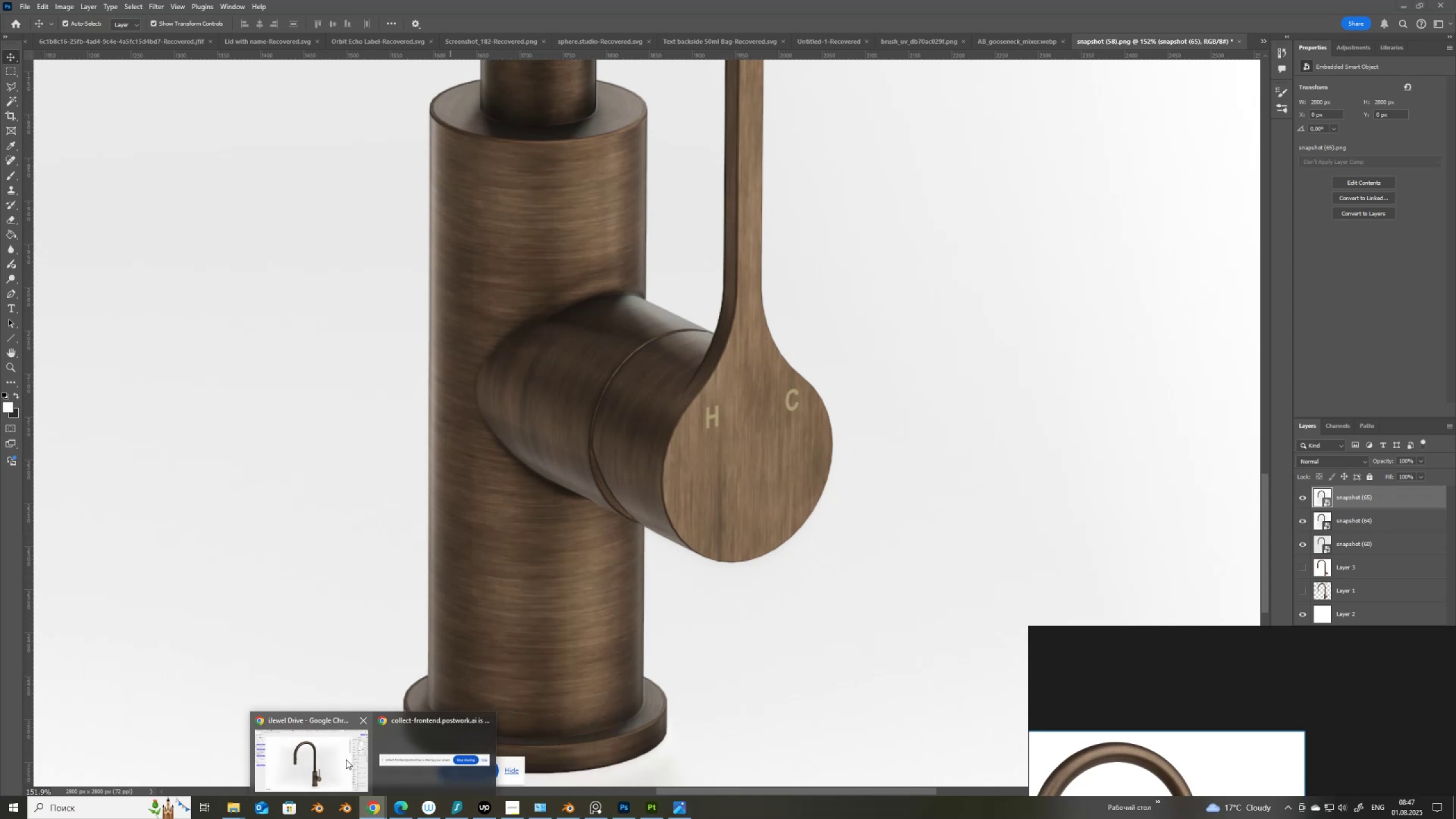 
left_click([337, 752])
 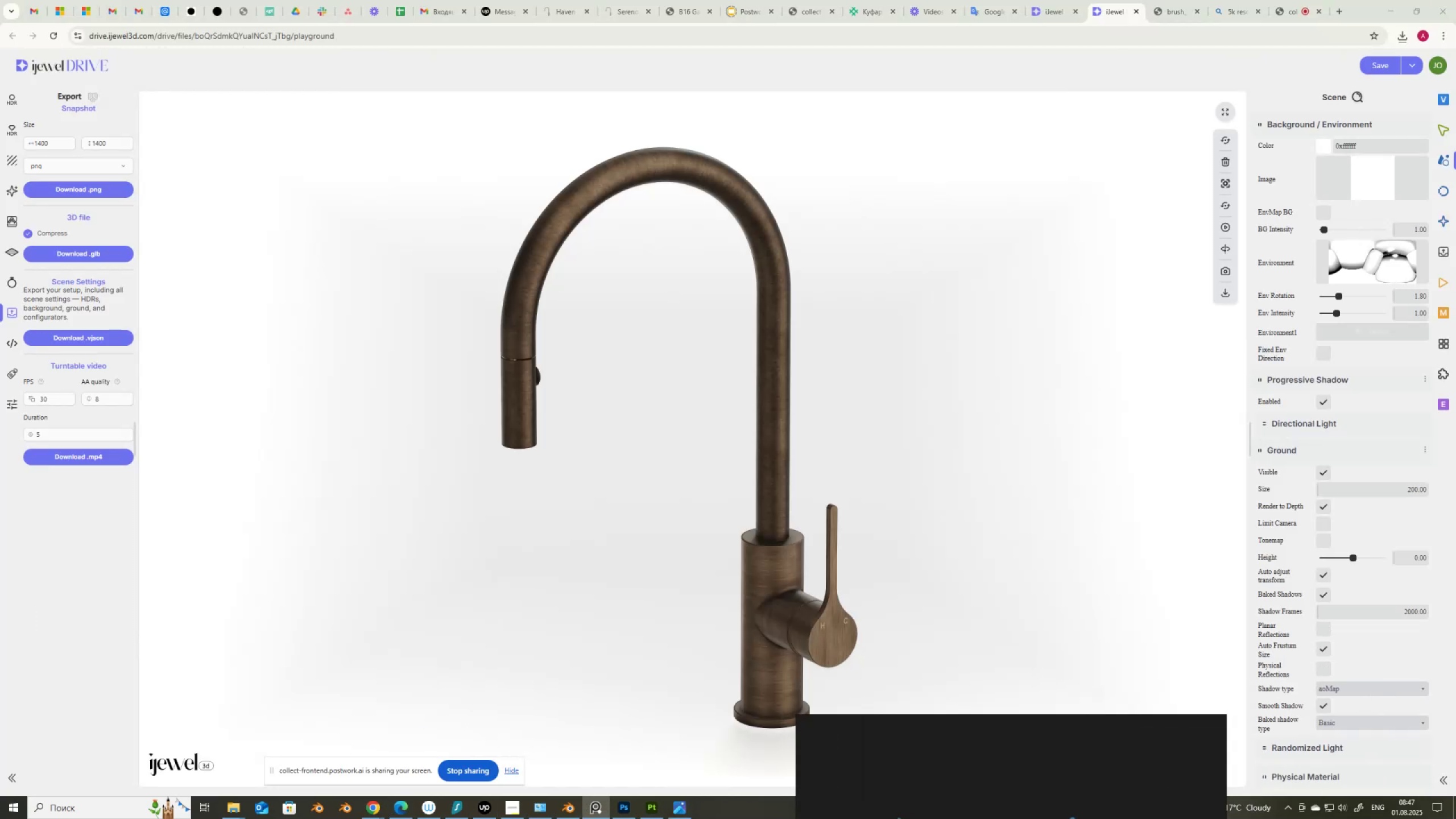 
scroll: coordinate [1330, 597], scroll_direction: down, amount: 10.0
 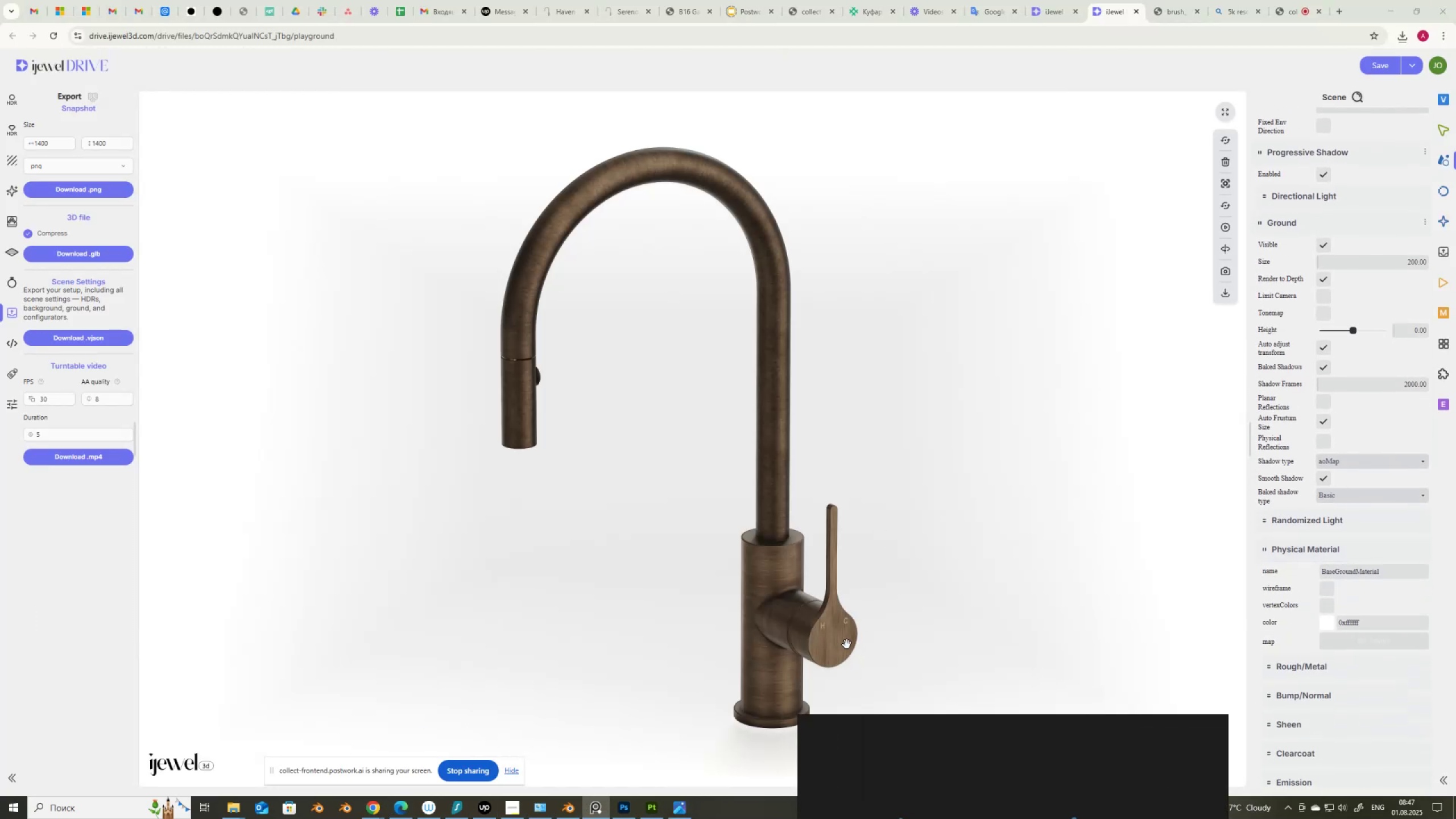 
left_click([846, 644])
 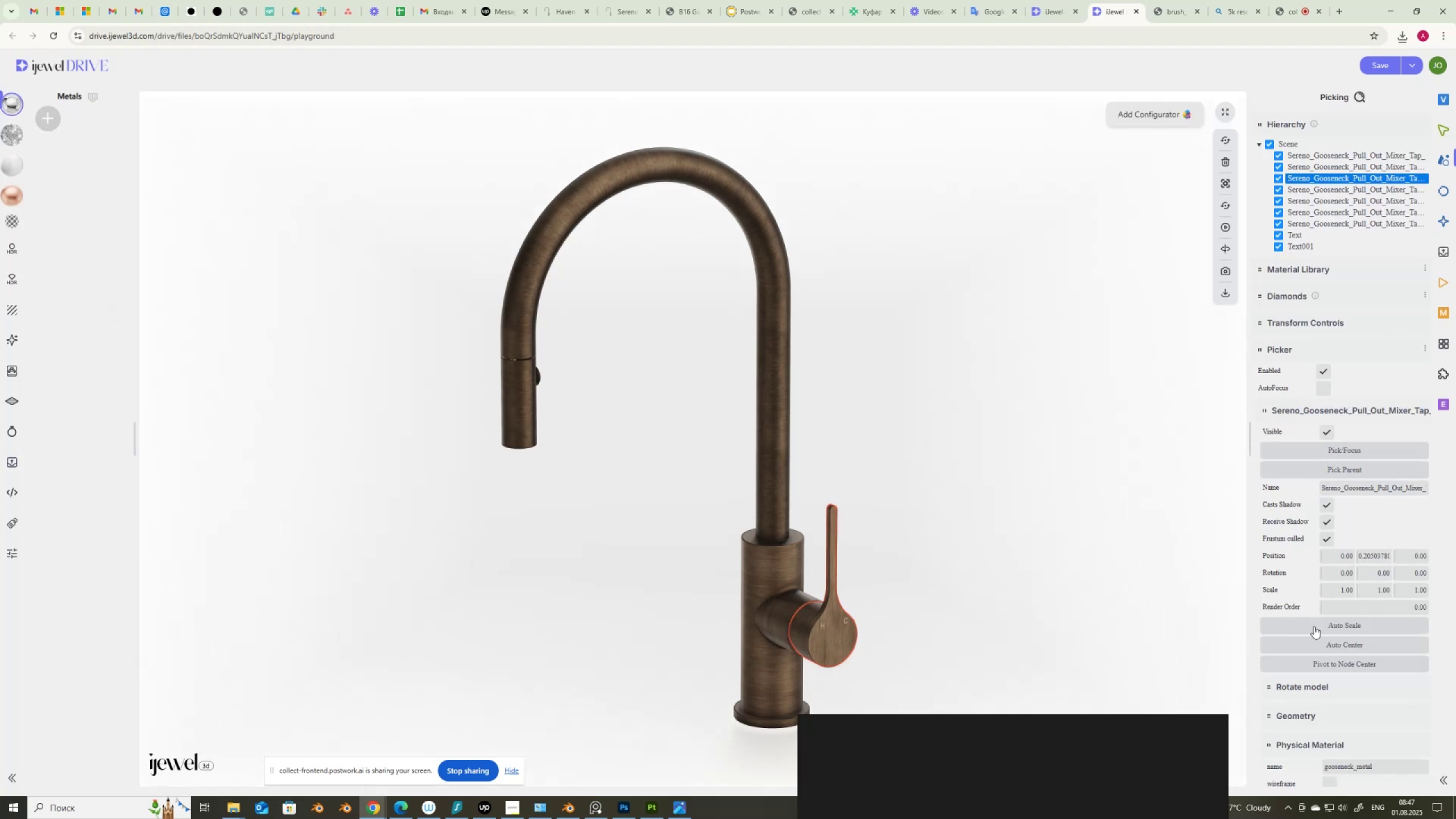 
scroll: coordinate [1335, 639], scroll_direction: down, amount: 15.0
 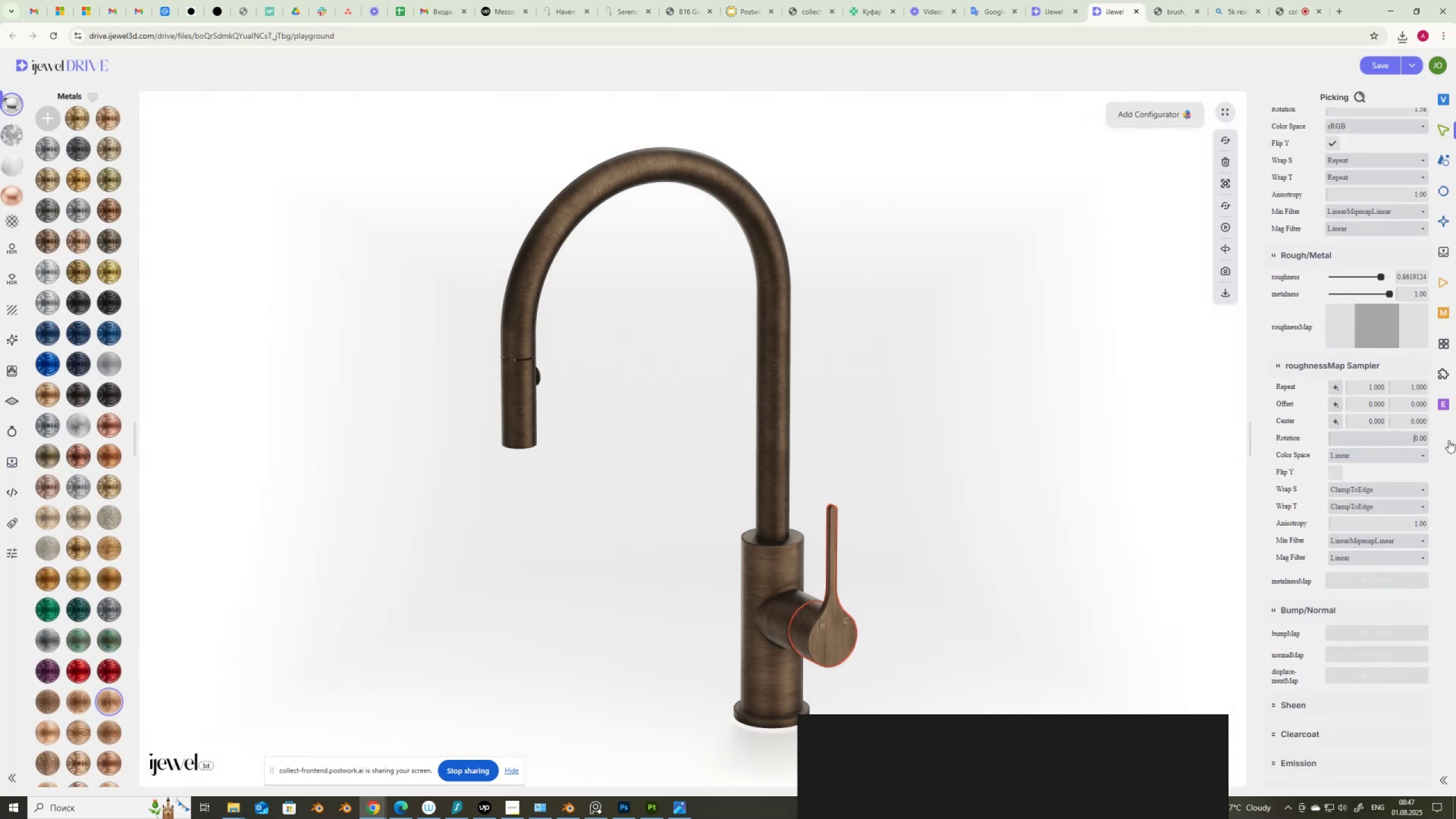 
key(Numpad1)
 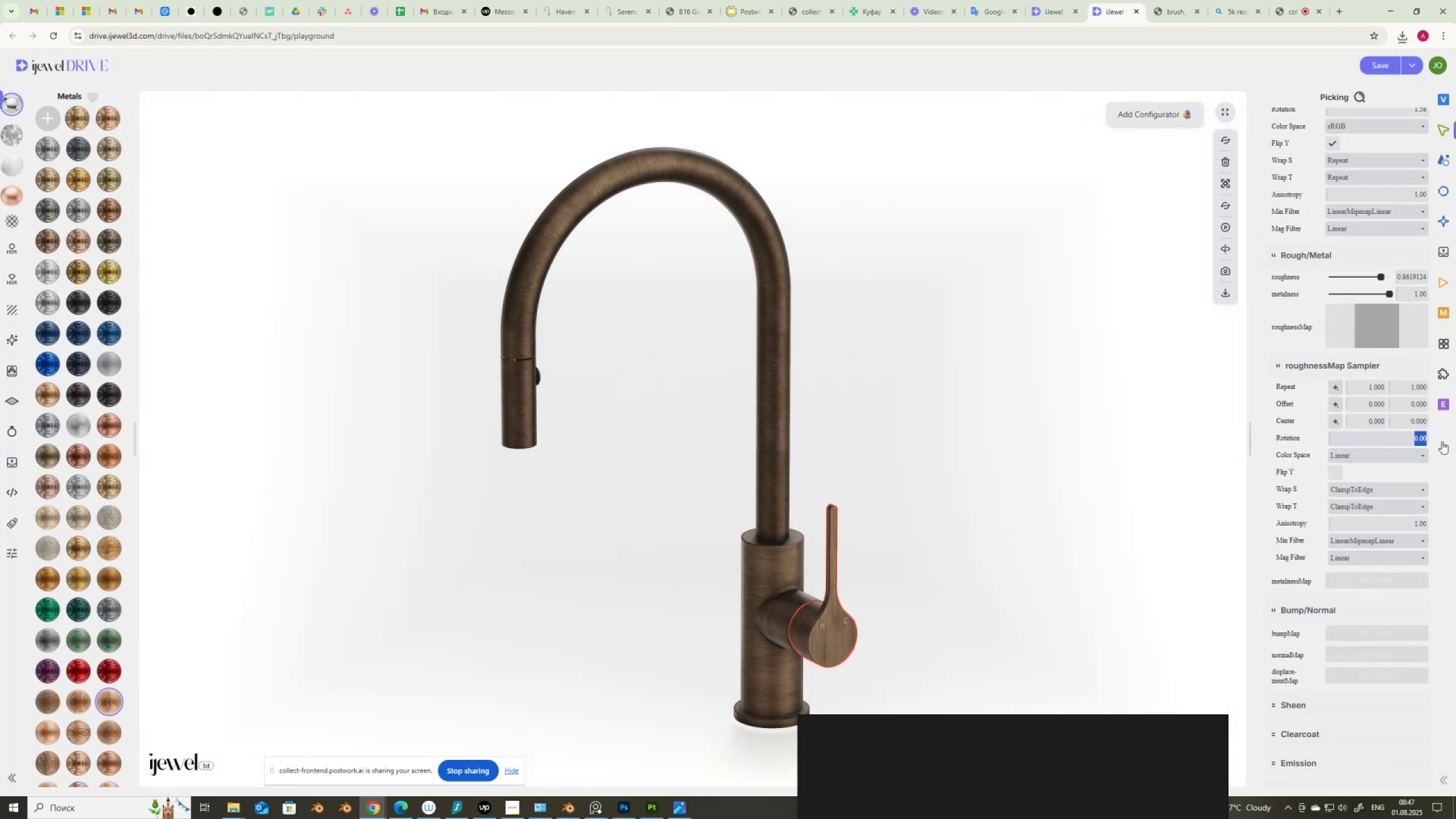 
key(NumpadDecimal)
 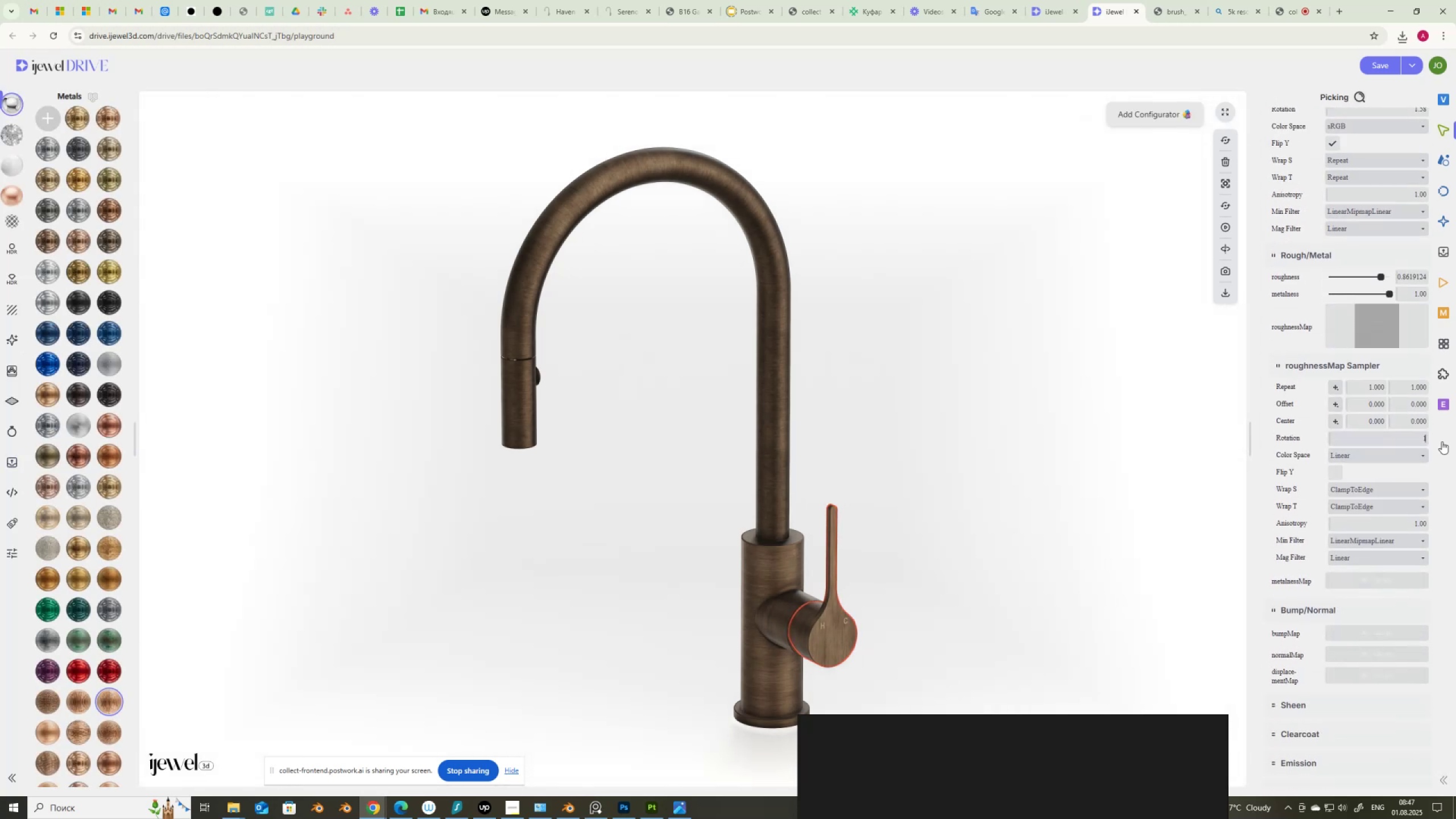 
key(Numpad6)
 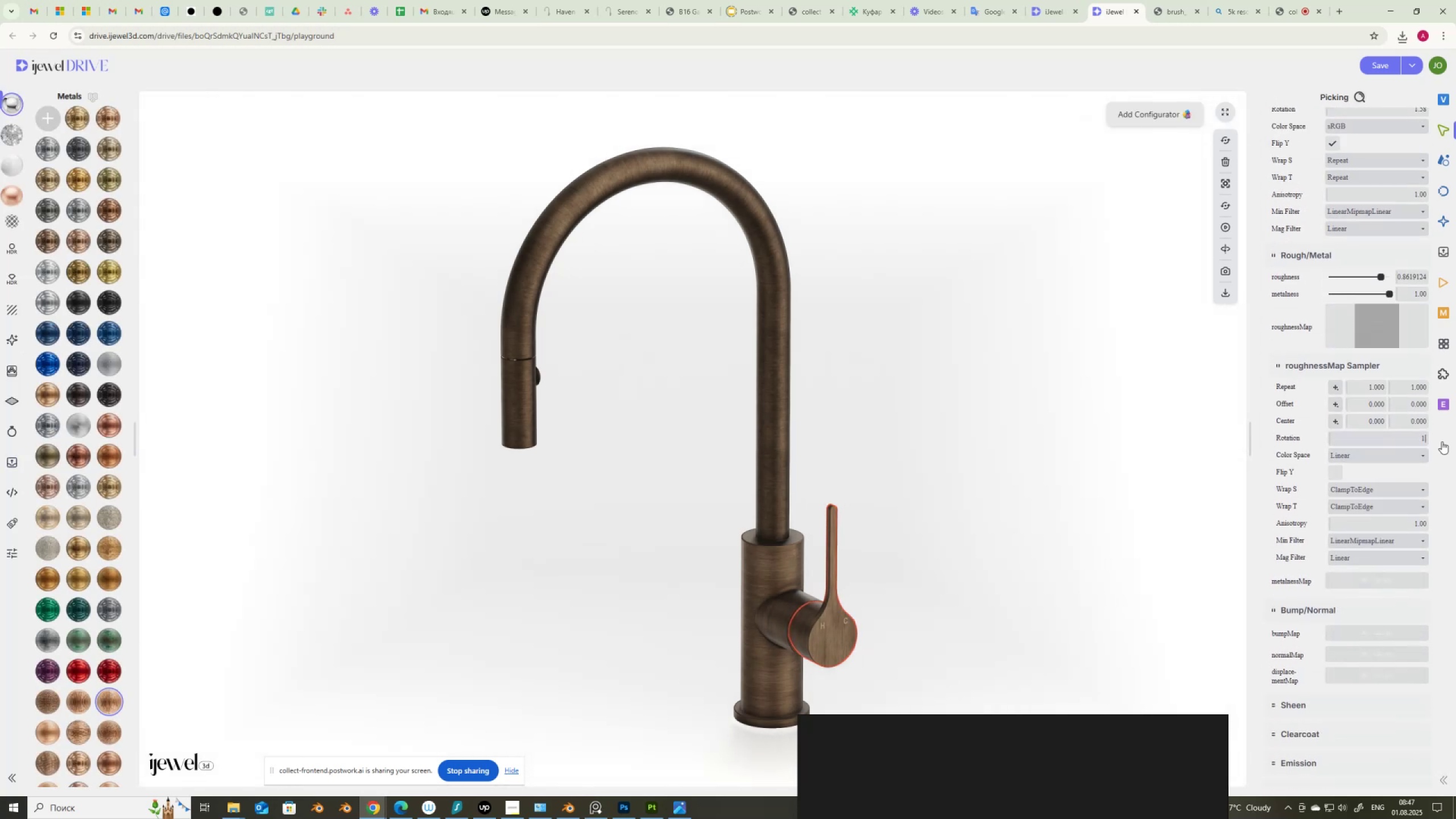 
key(NumpadEnter)
 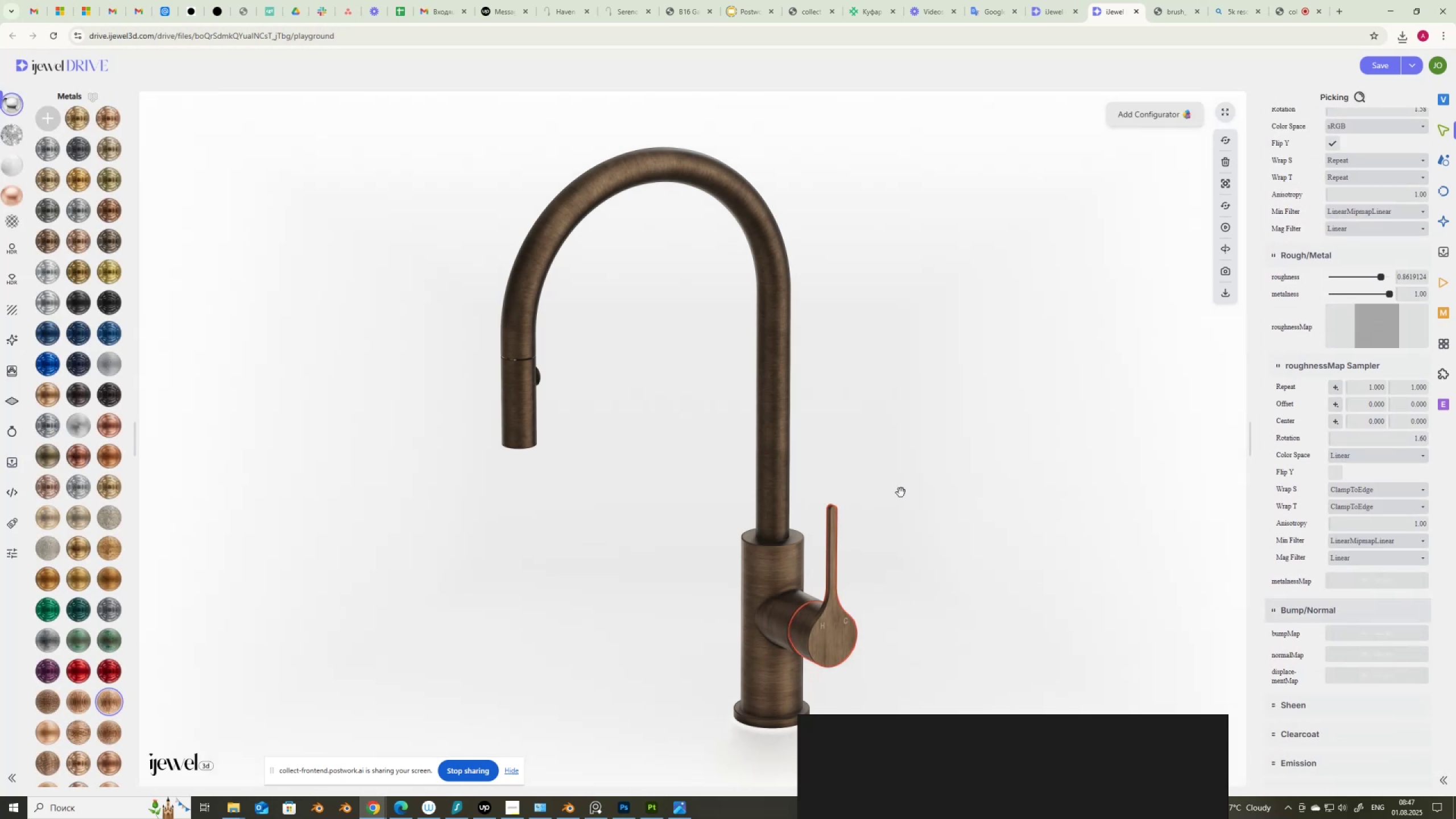 
left_click([776, 428])
 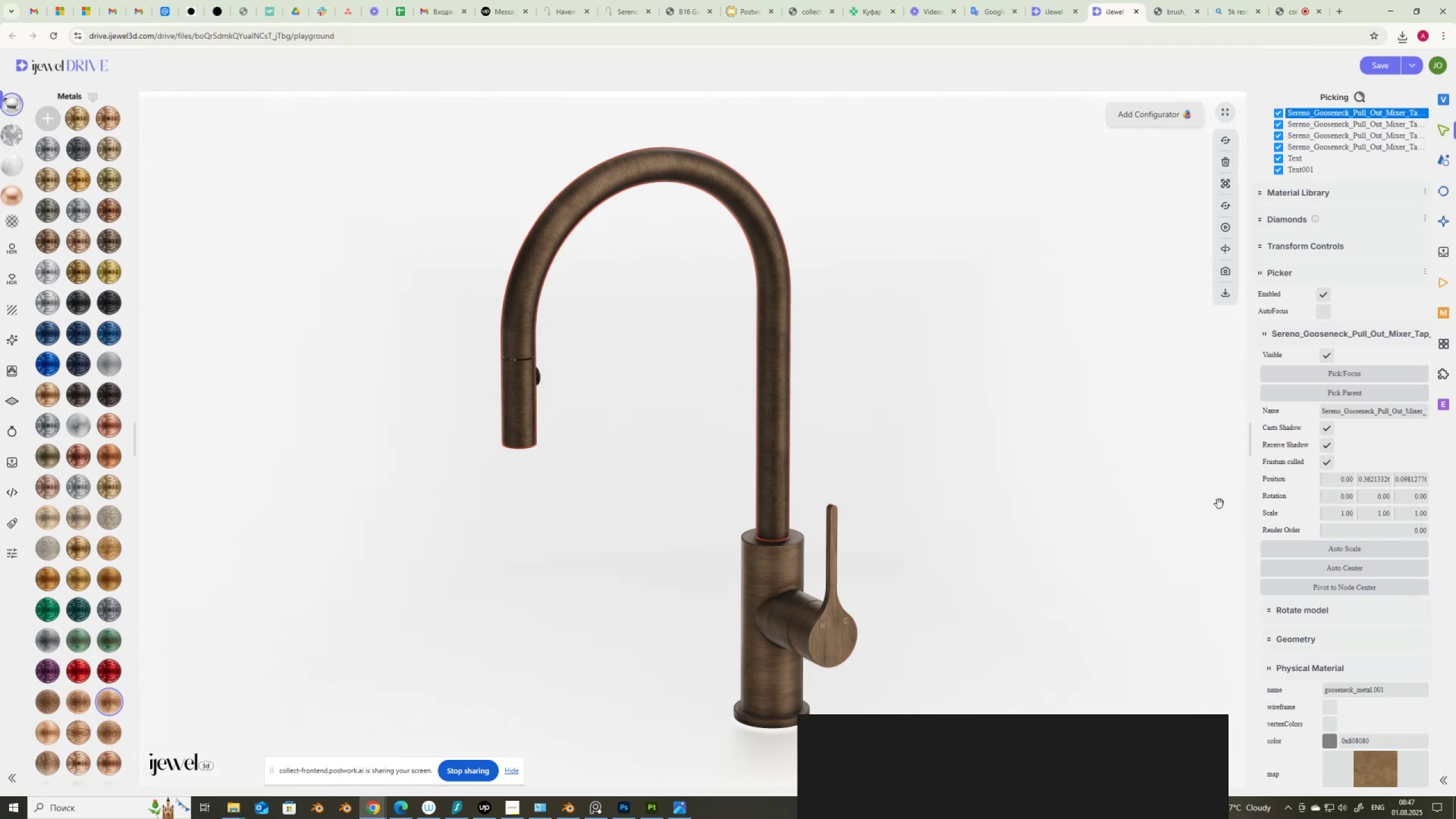 
scroll: coordinate [1397, 696], scroll_direction: down, amount: 9.0
 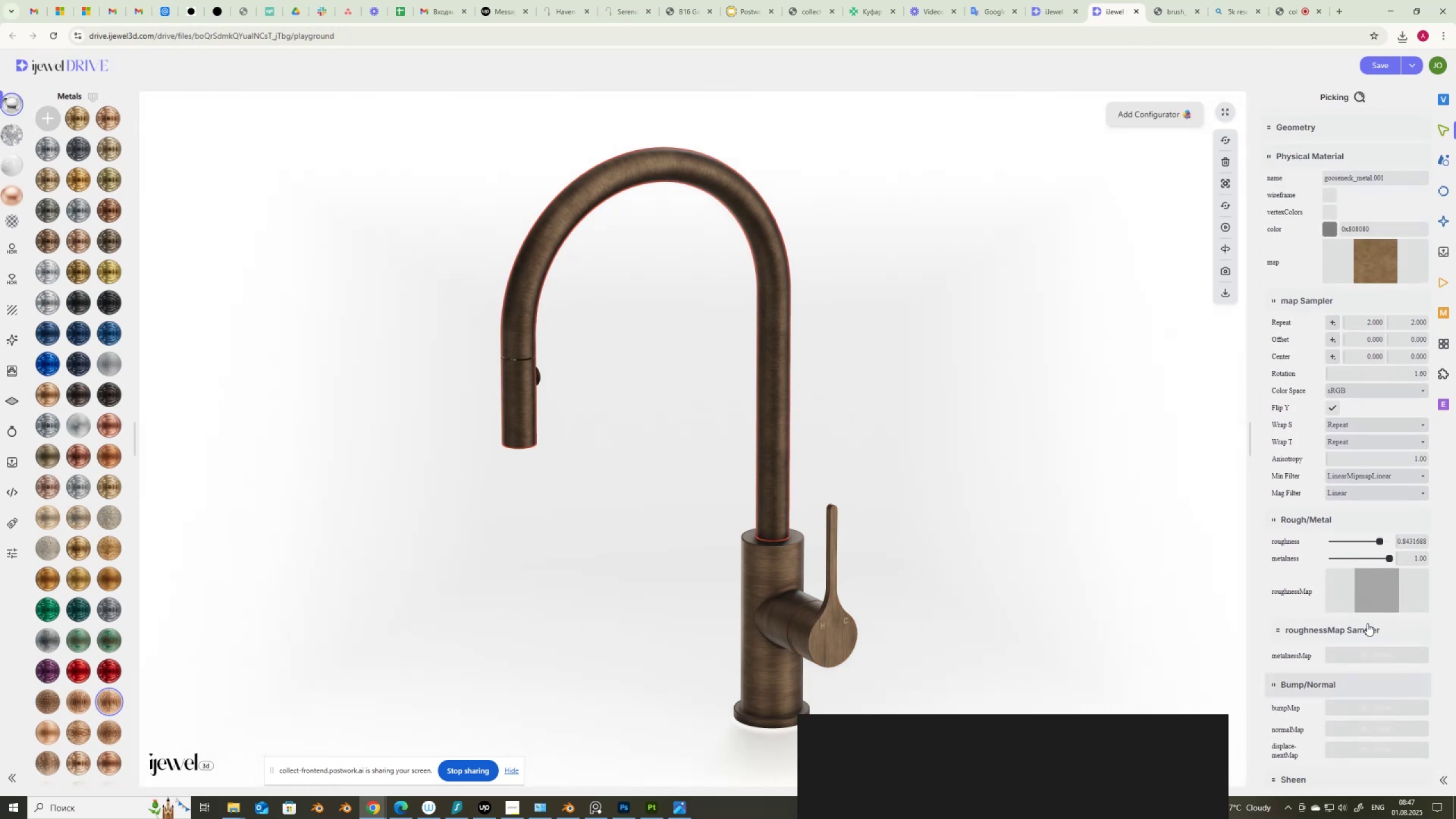 
left_click([1335, 634])
 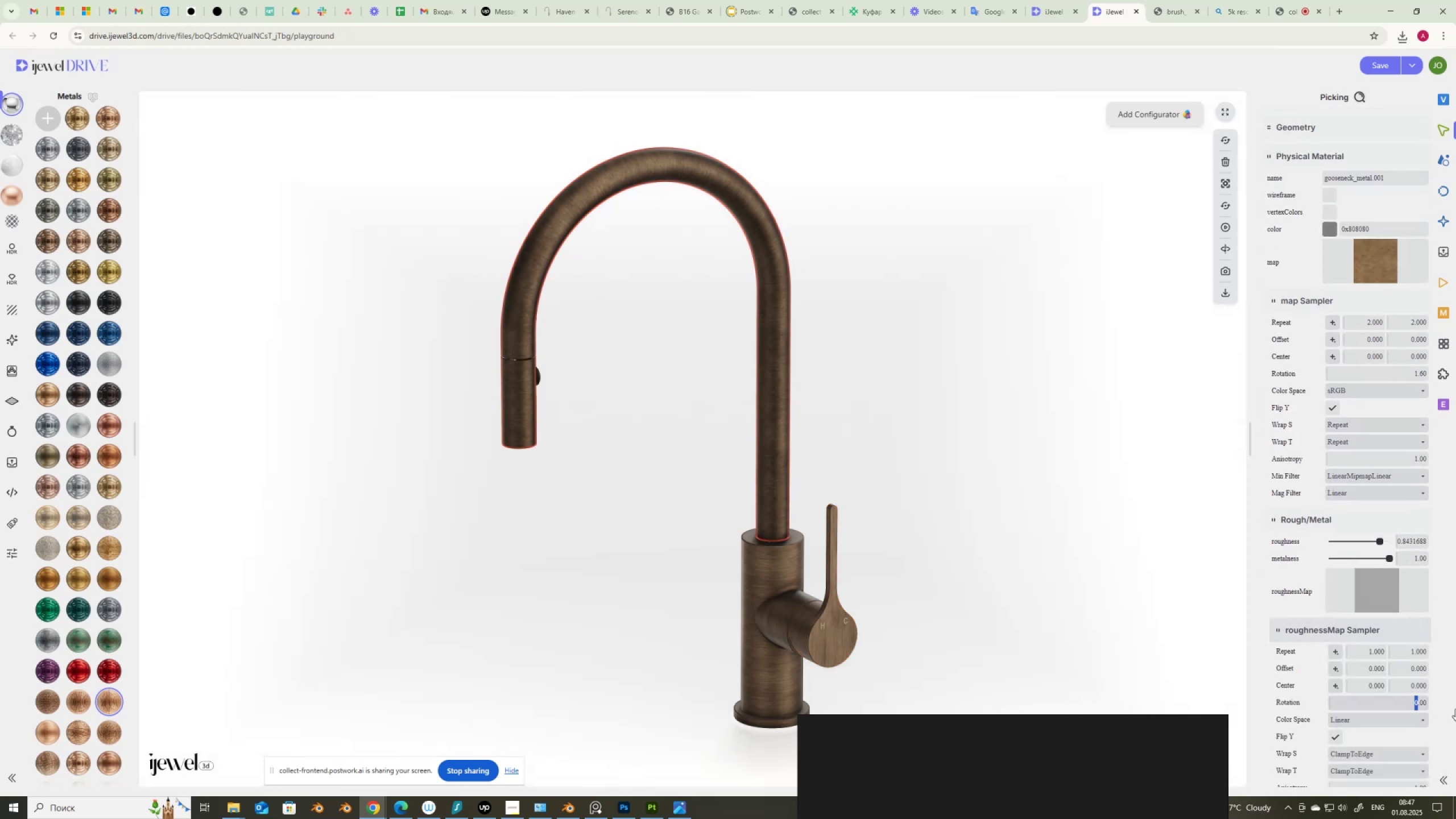 
key(Numpad1)
 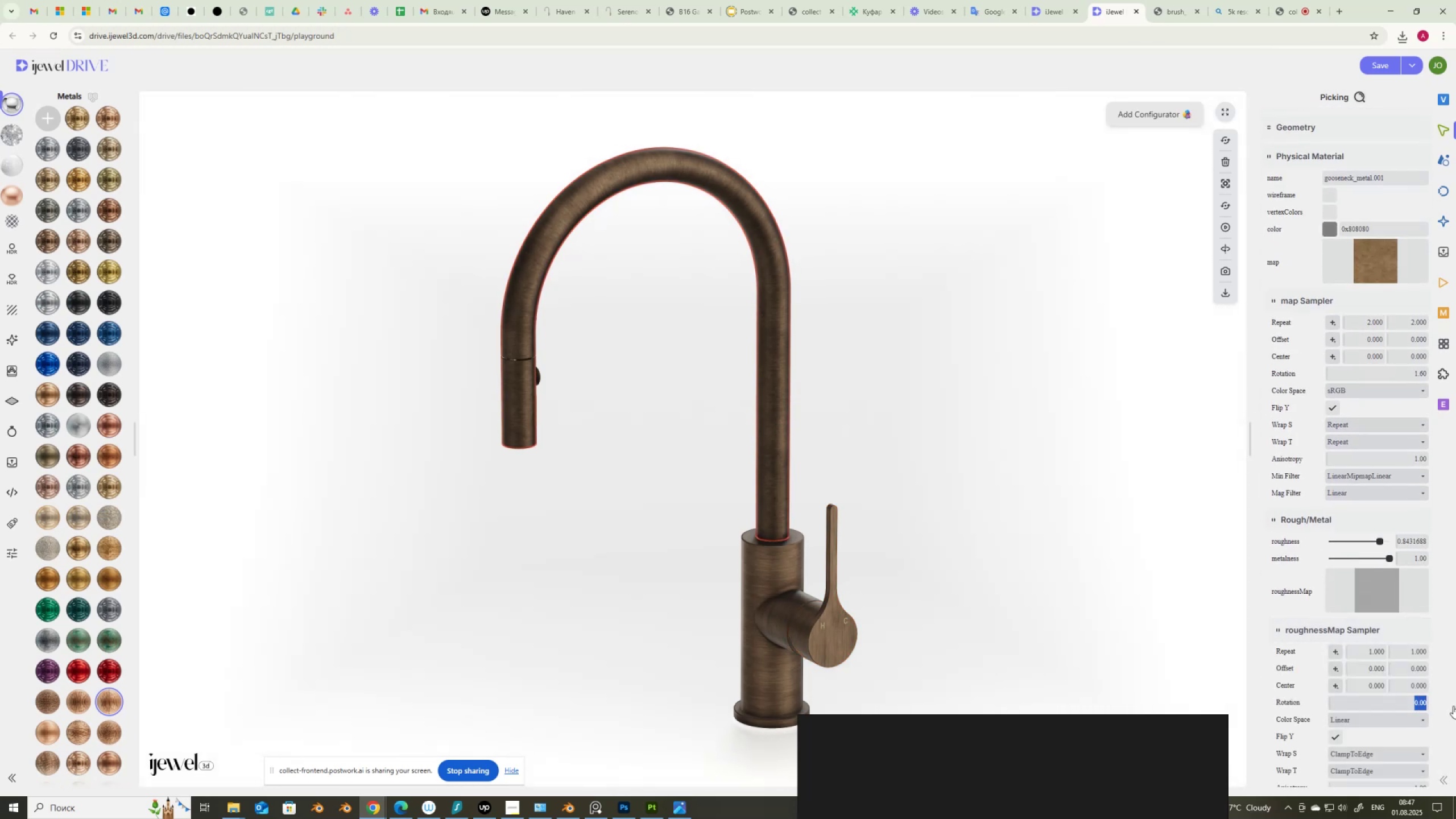 
key(NumpadDecimal)
 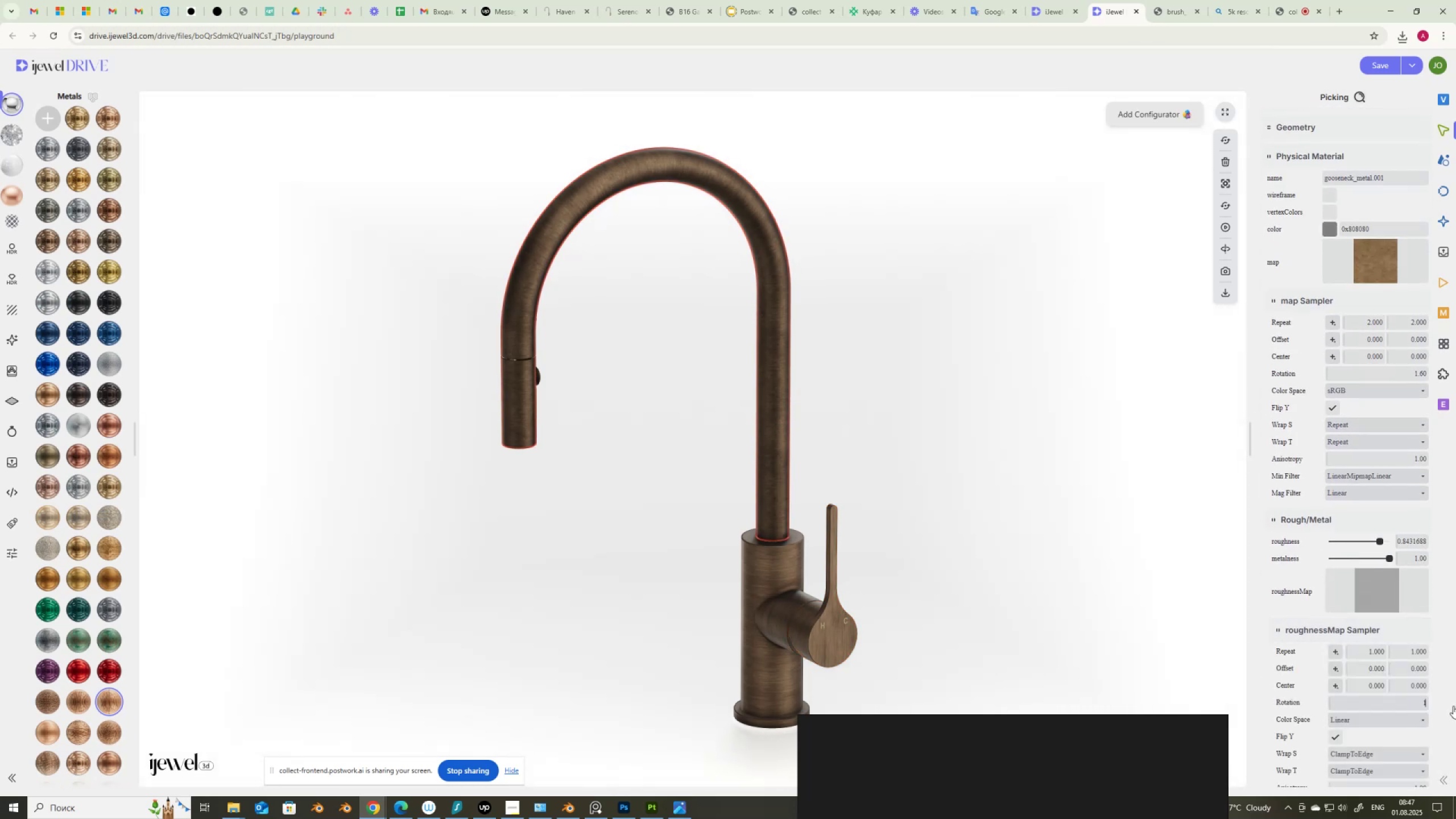 
key(Numpad6)
 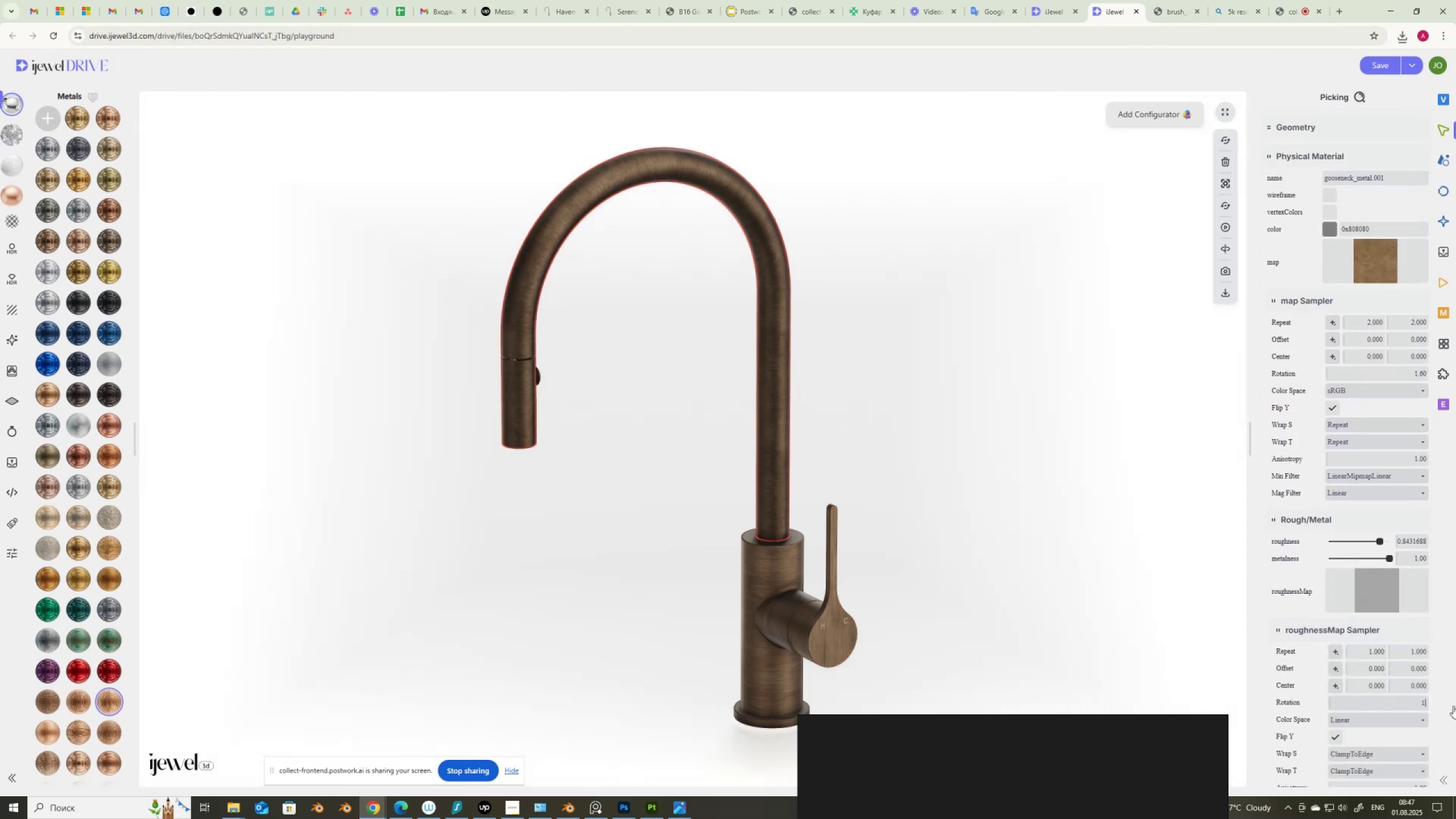 
key(NumpadEnter)
 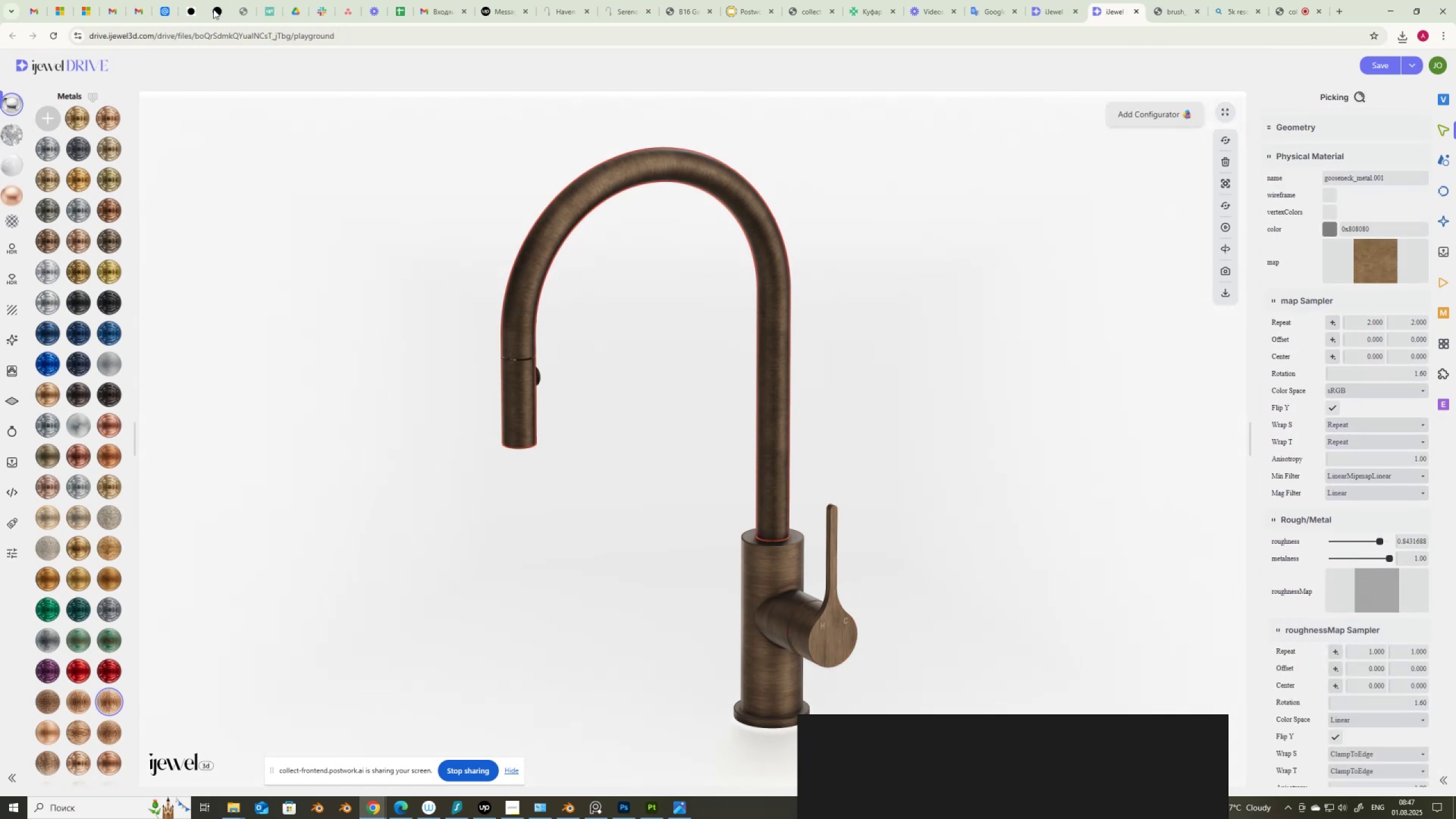 
mouse_move([93, 238])
 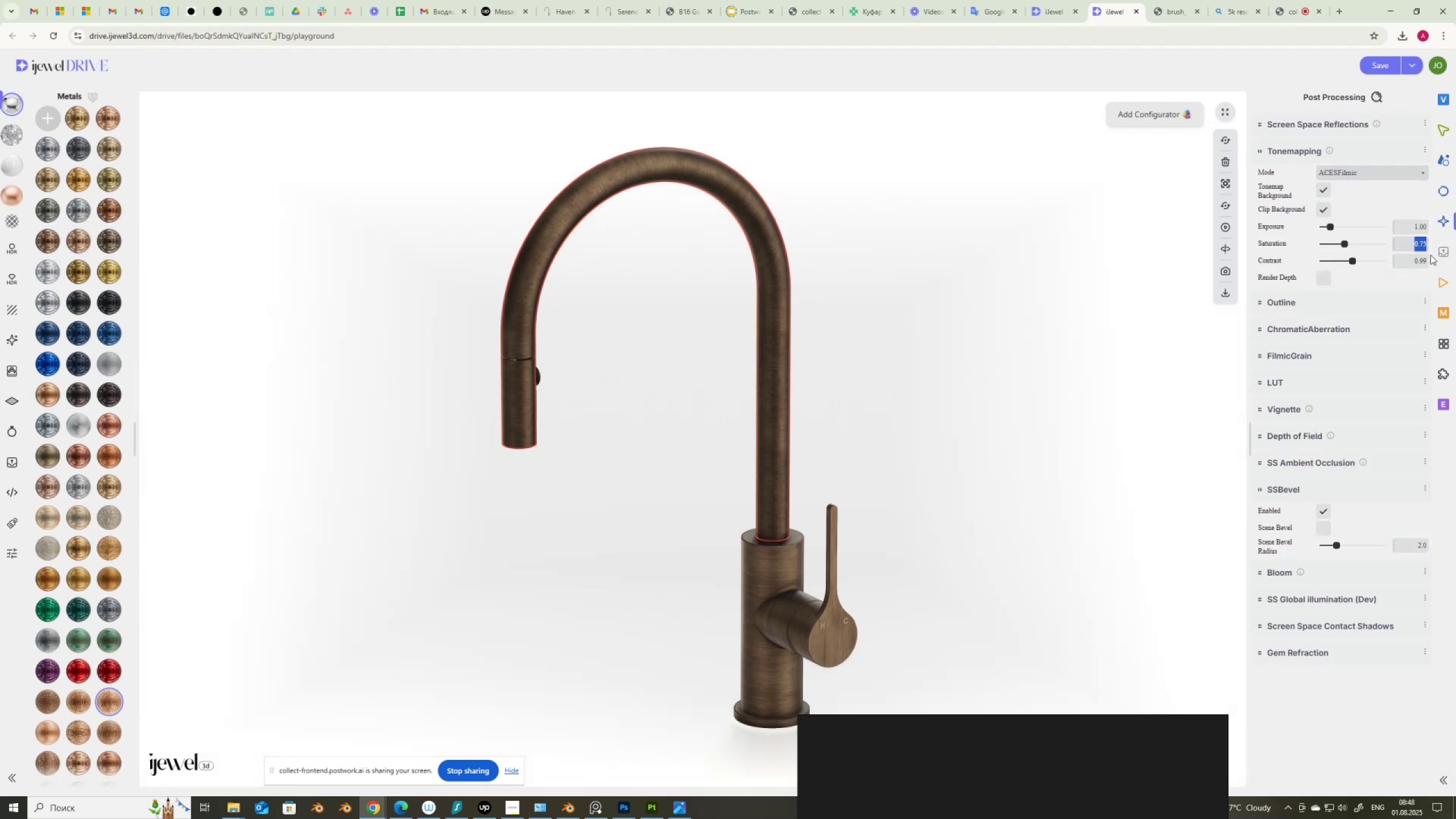 
wait(5.95)
 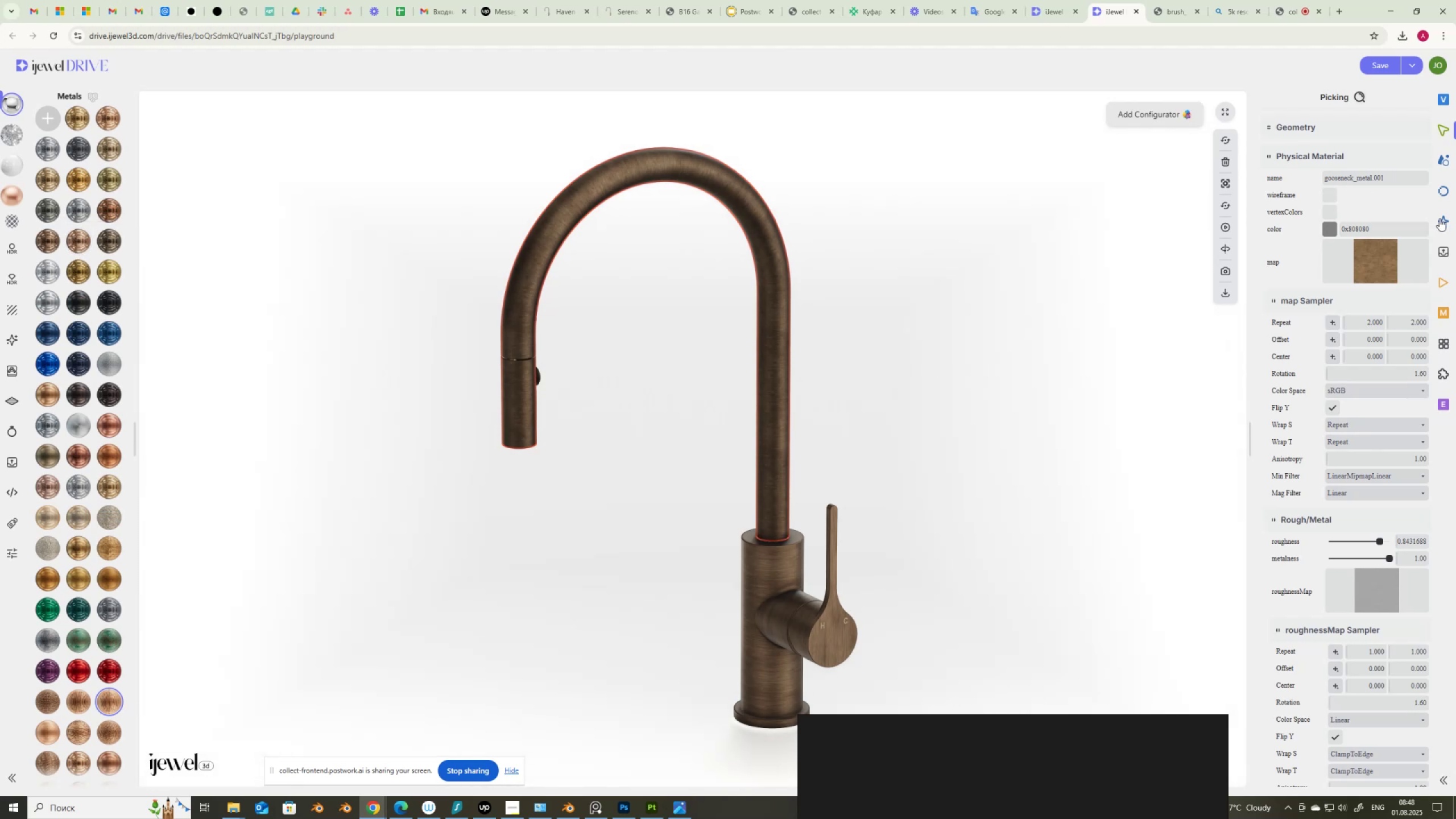 
key(Numpad0)
 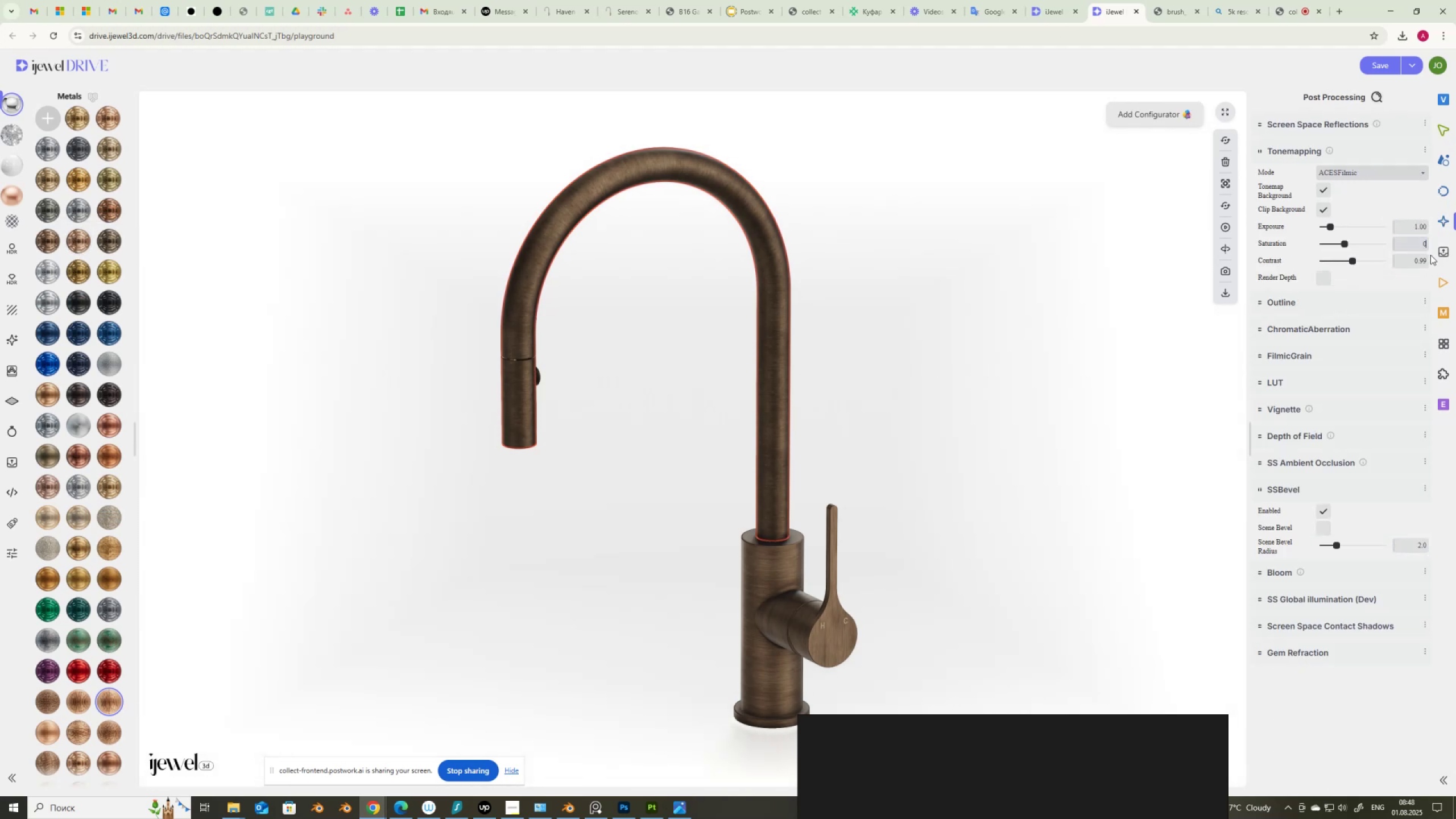 
key(NumpadDecimal)
 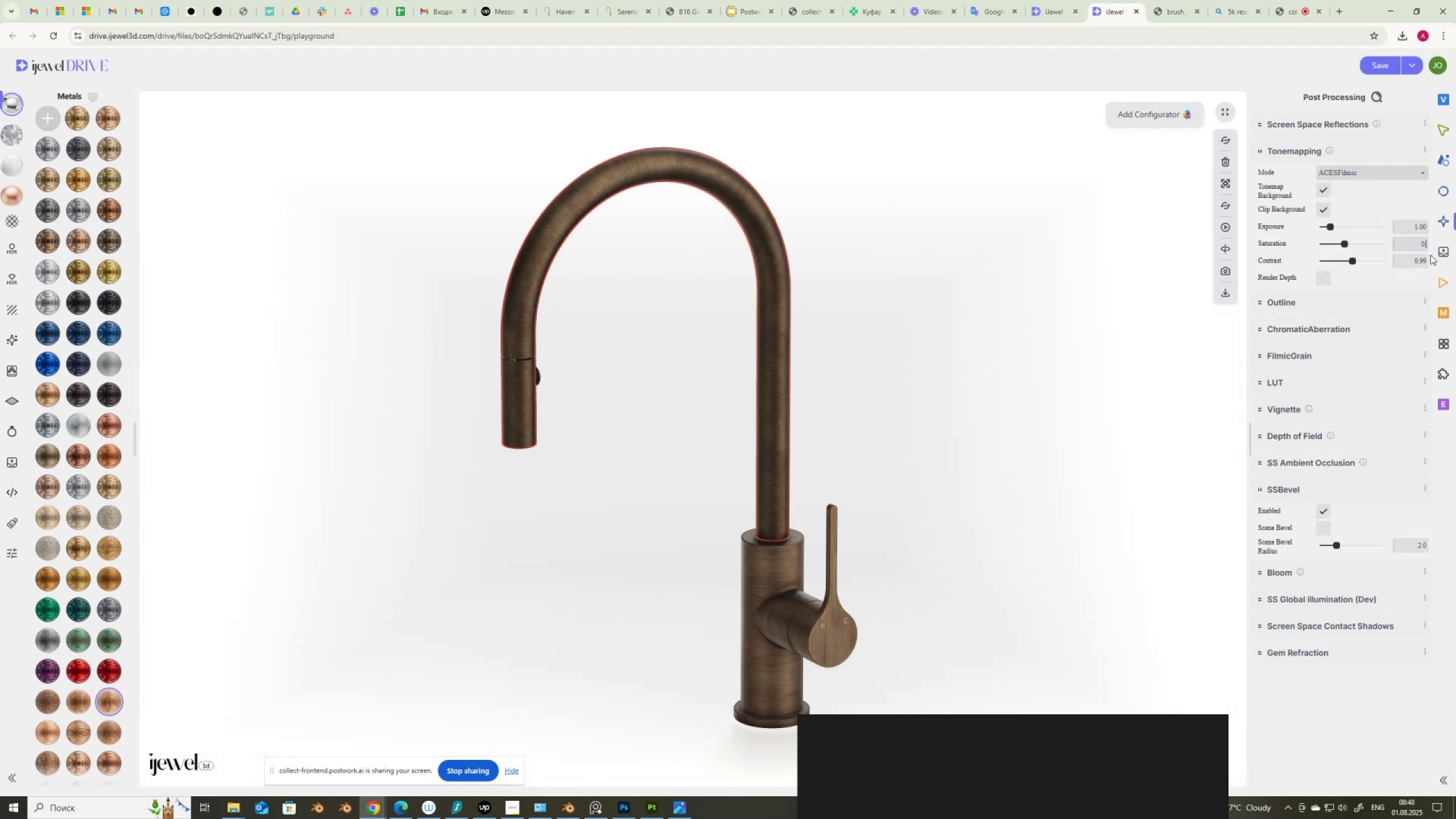 
key(Numpad7)
 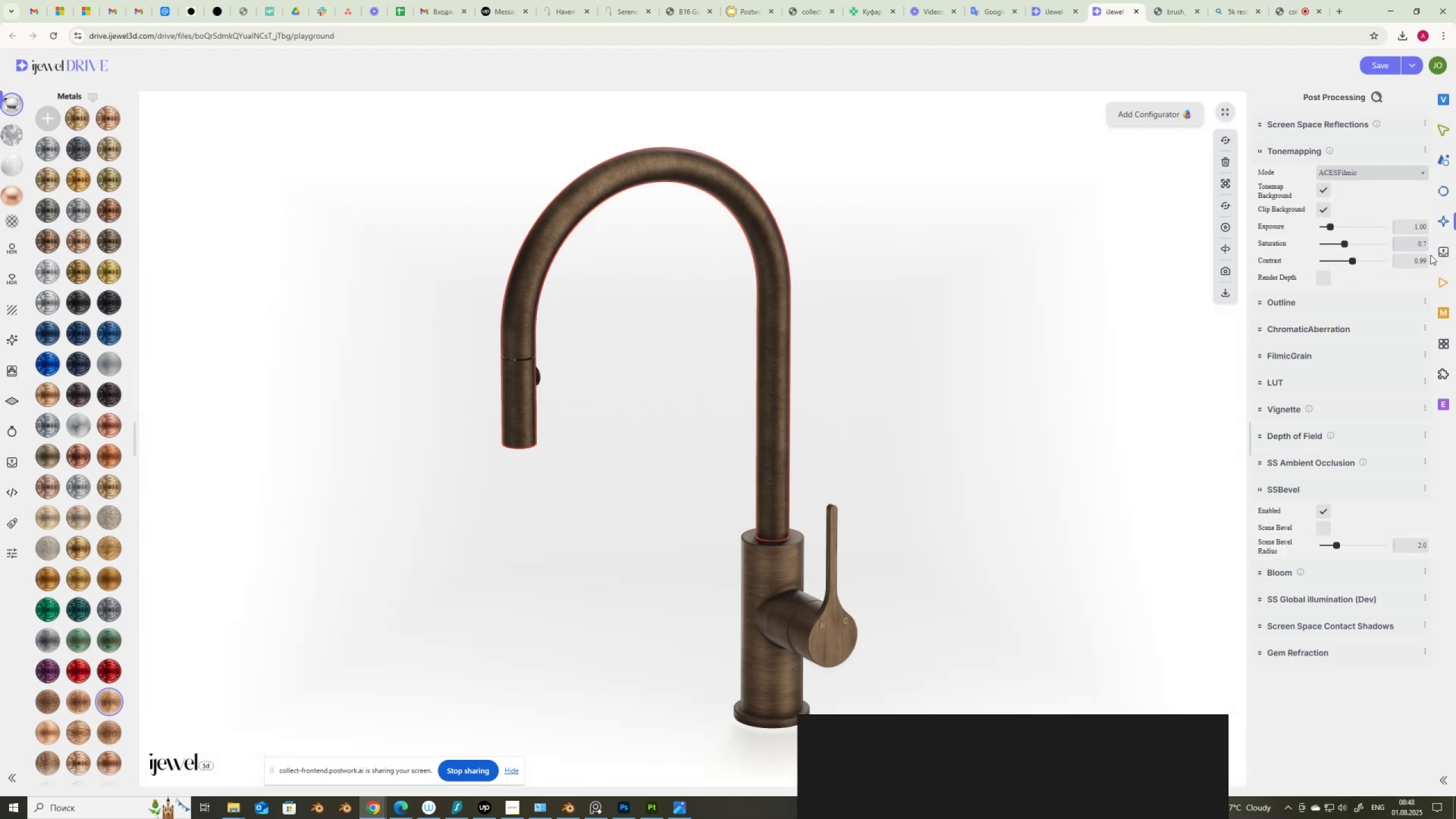 
key(Backspace)
 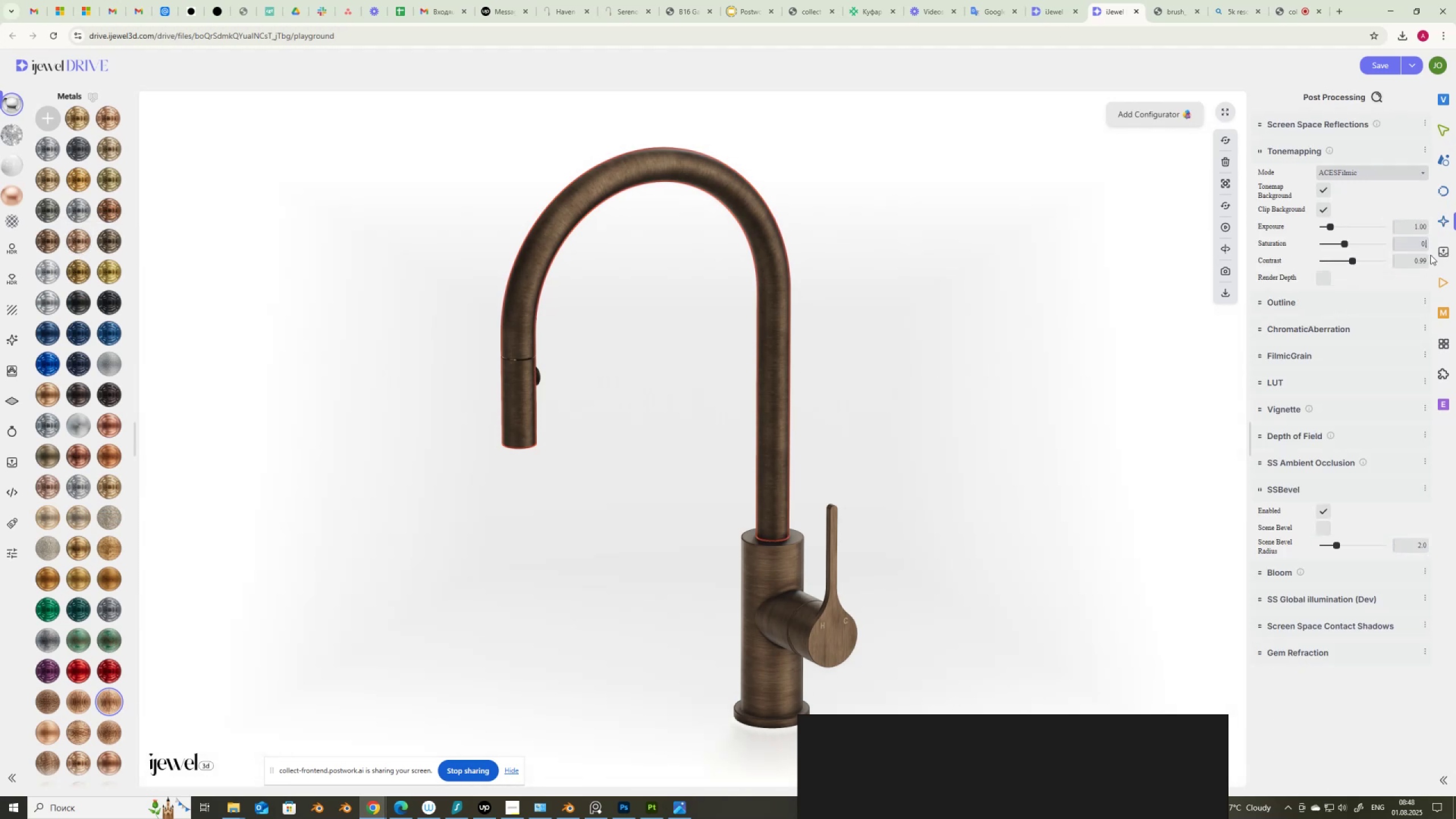 
key(Numpad8)
 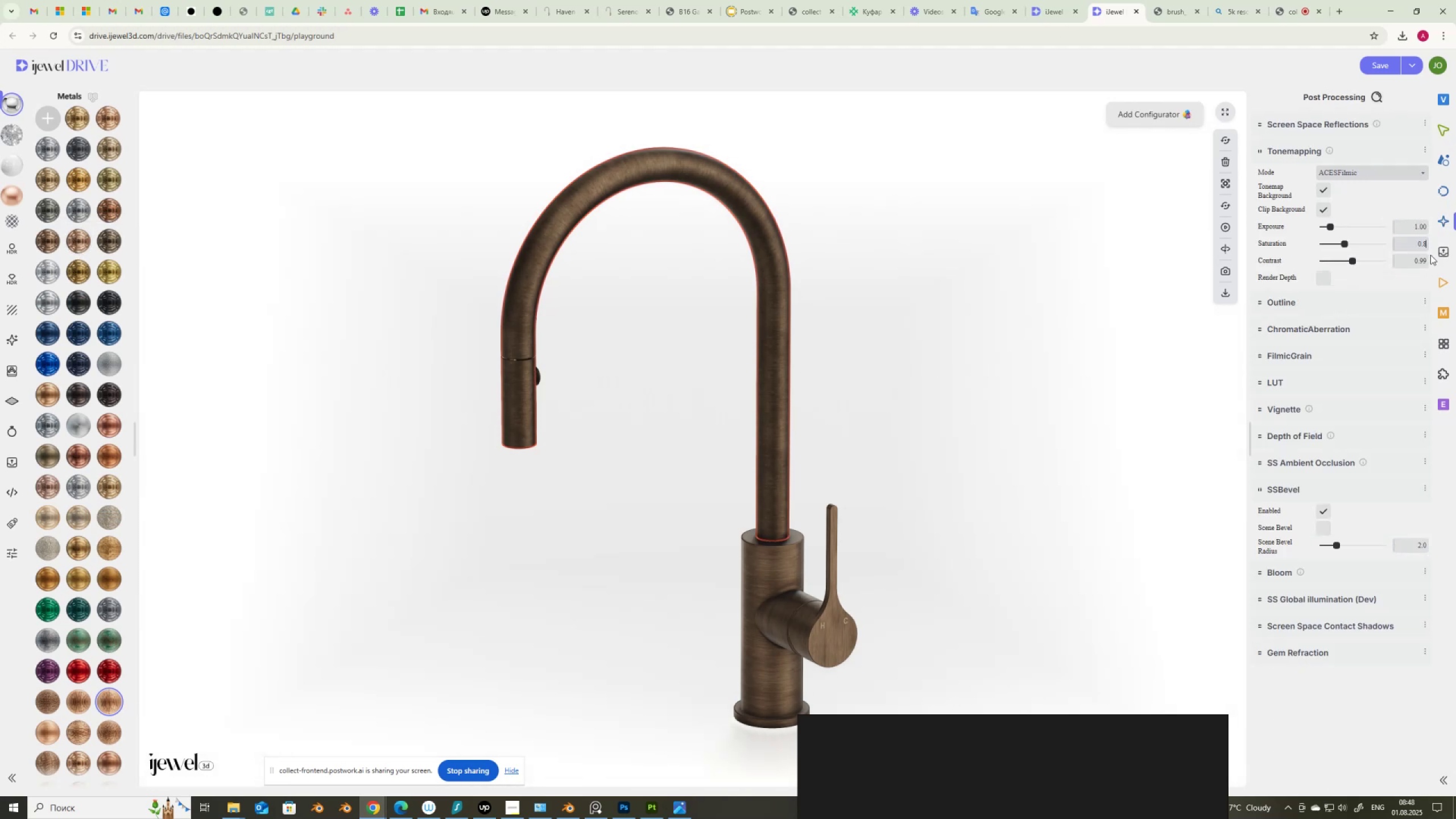 
key(Numpad5)
 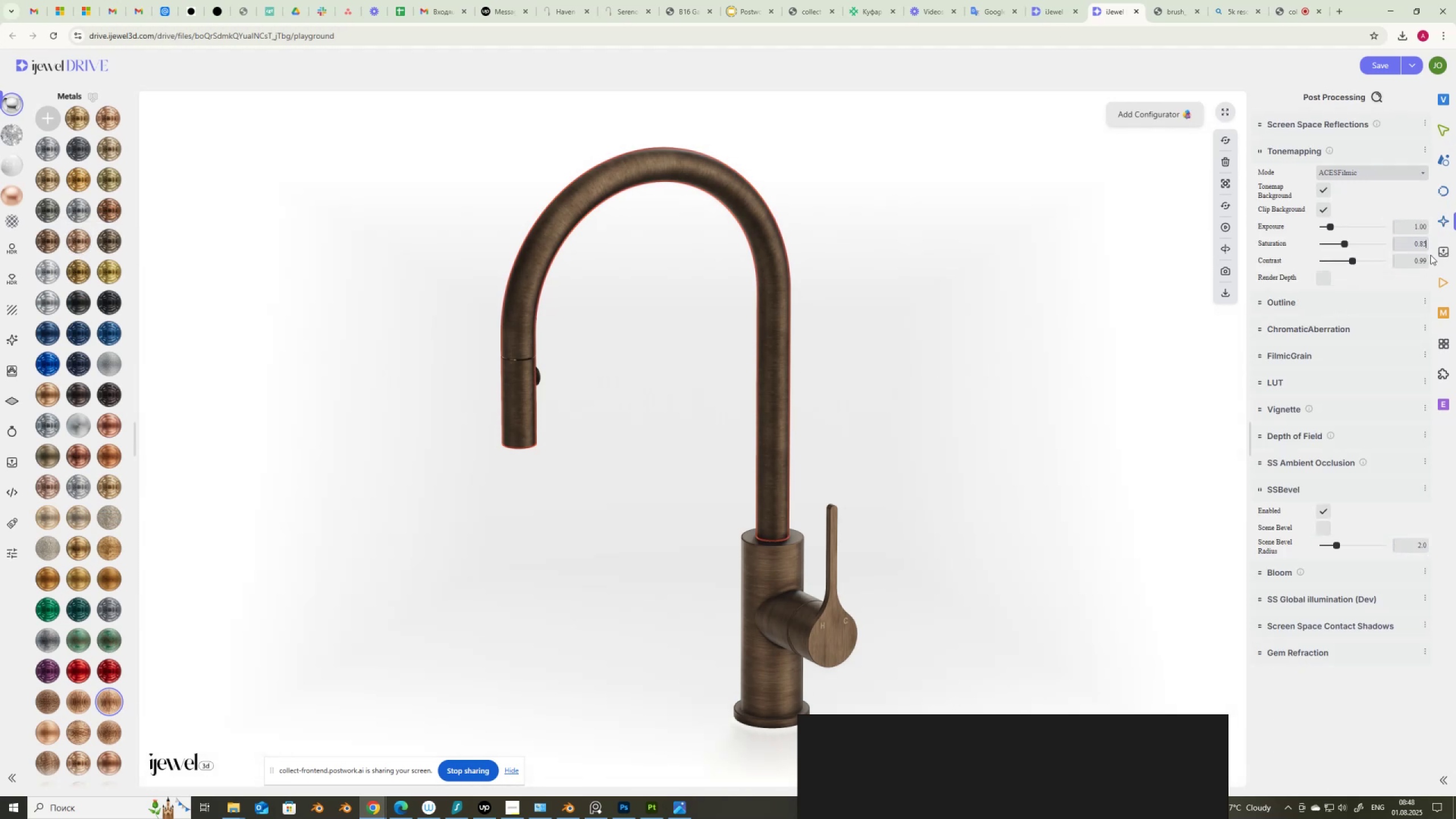 
key(NumpadEnter)
 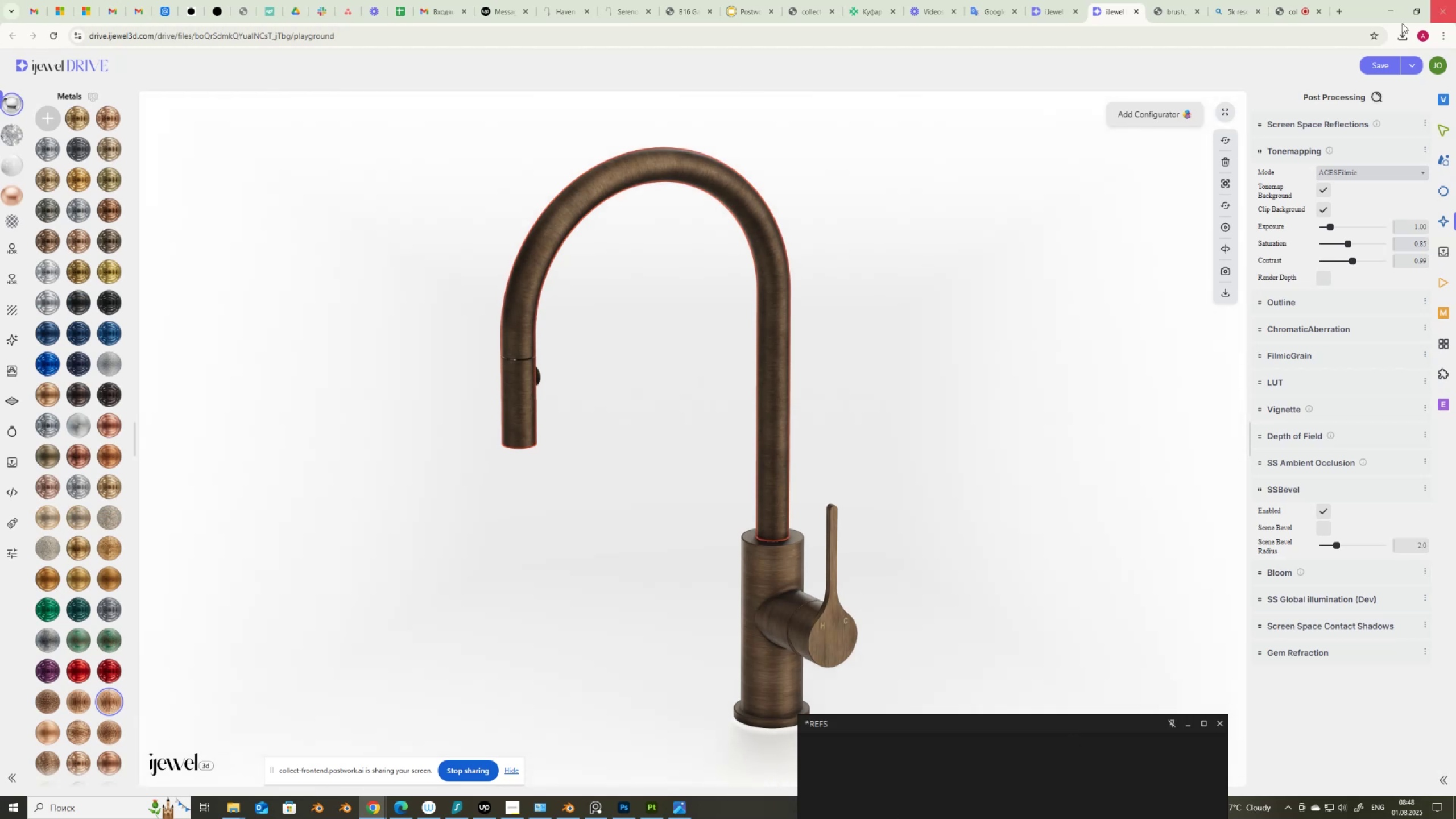 
left_click([986, 399])
 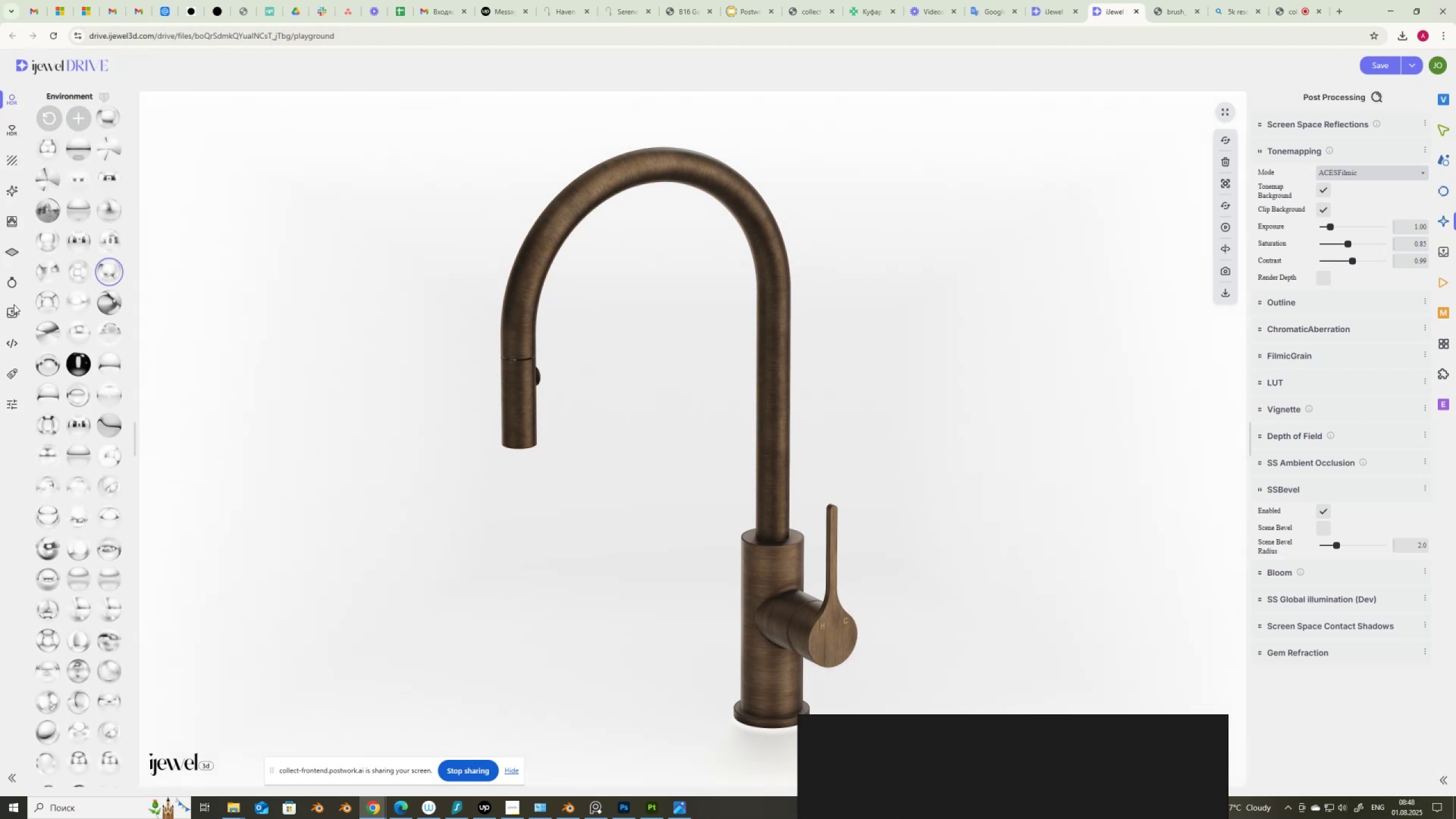 
left_click([10, 315])
 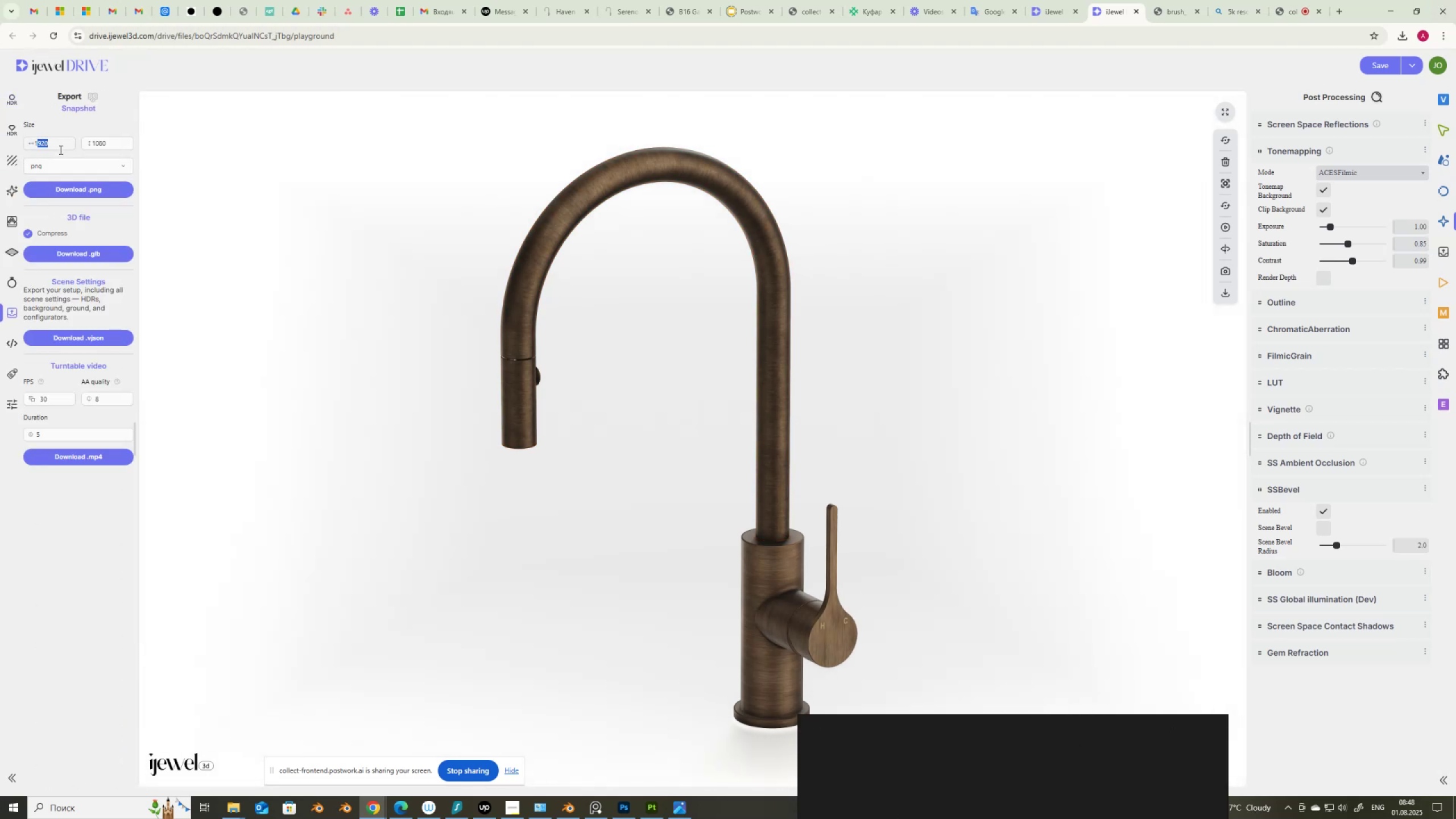 
key(Numpad4)
 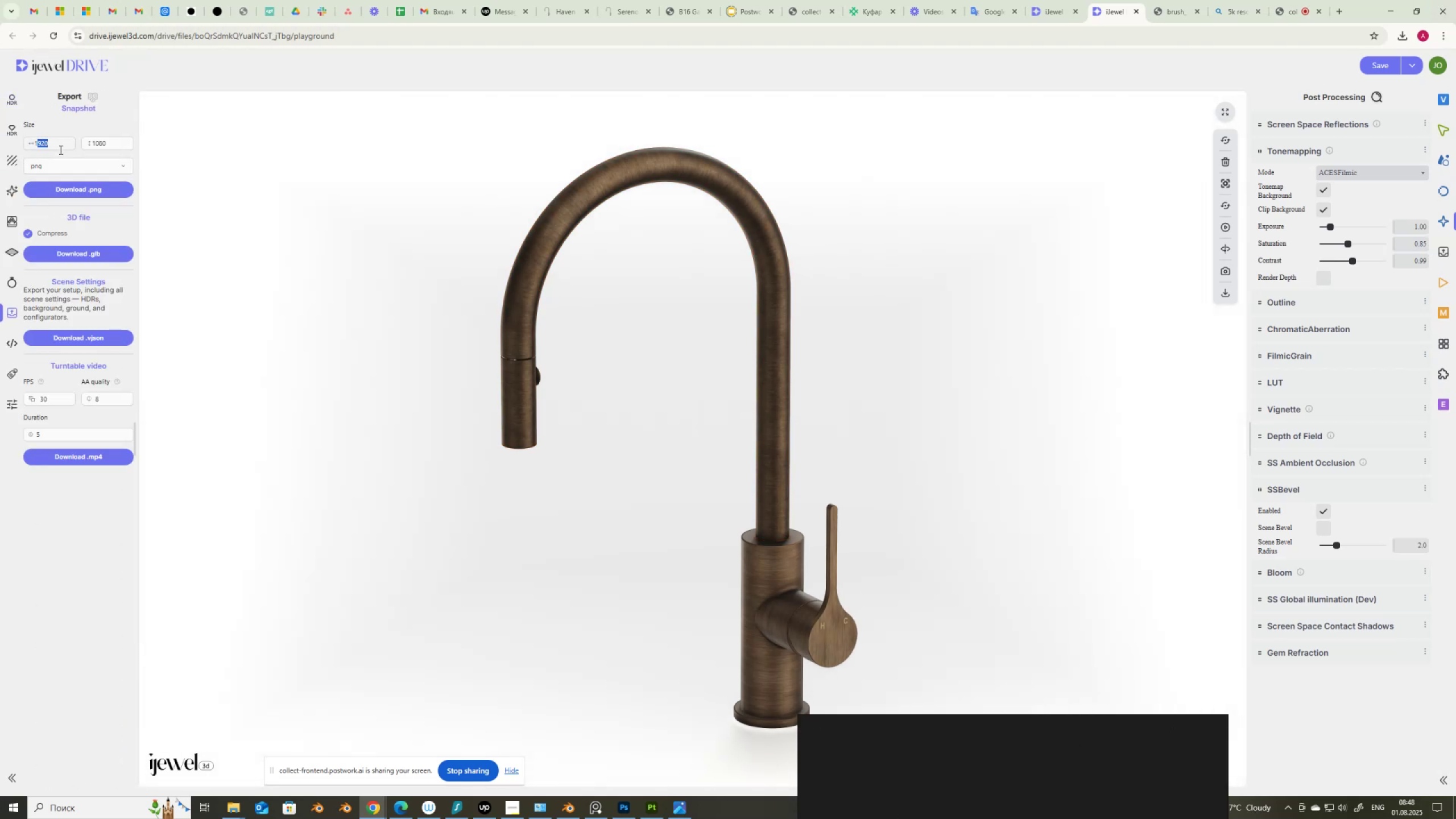 
key(Numpad0)
 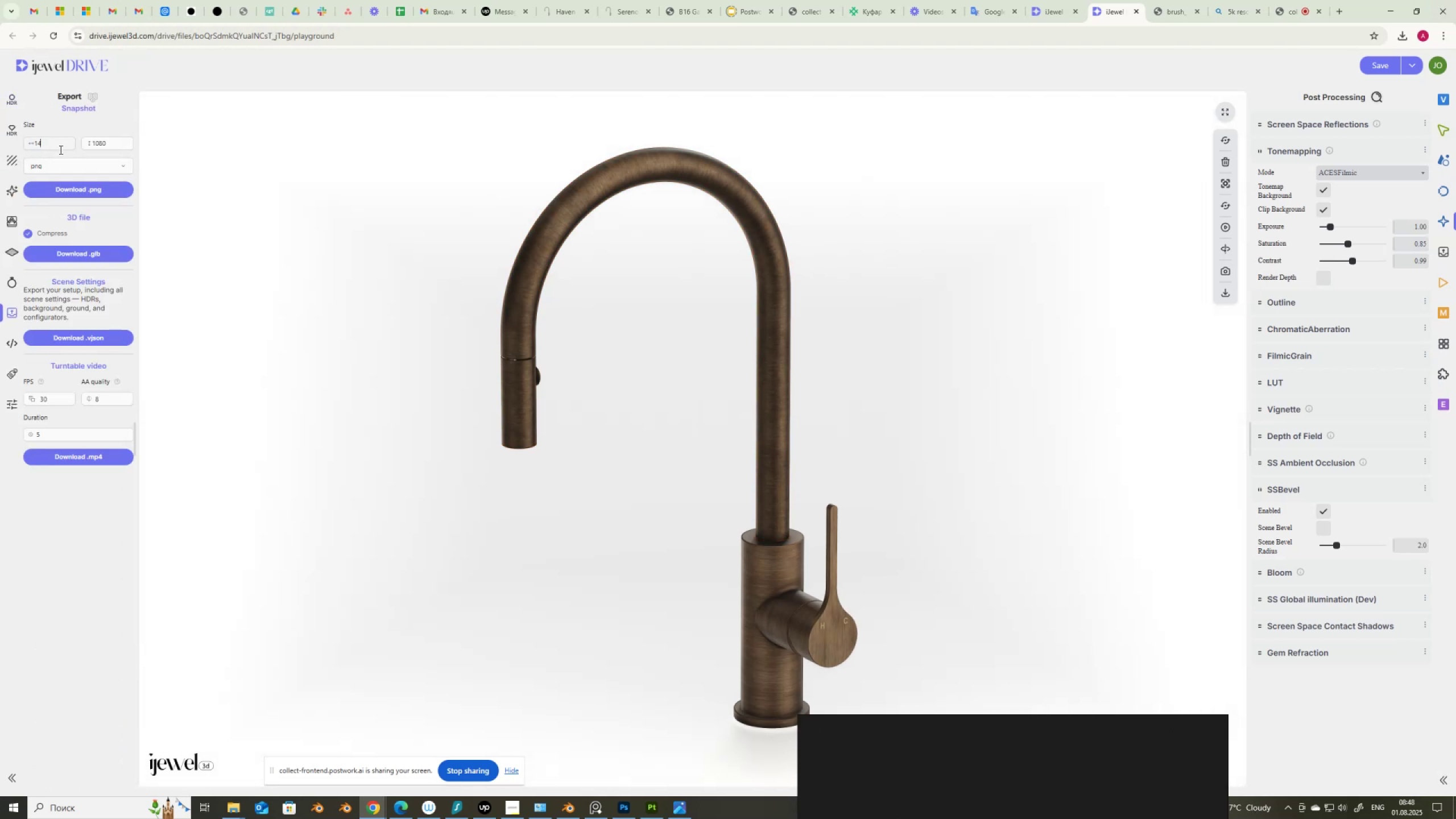 
key(Numpad0)
 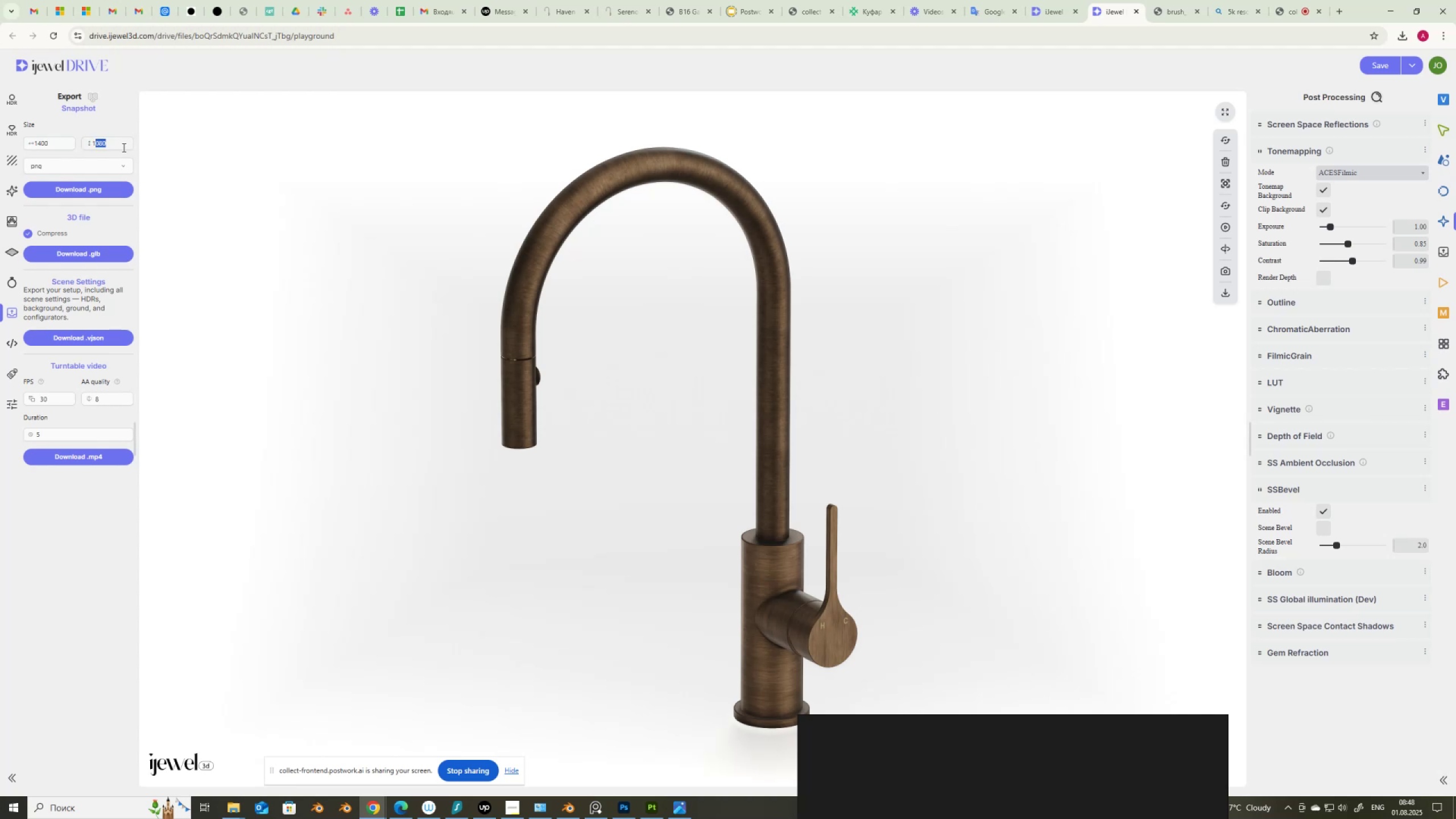 
key(Numpad4)
 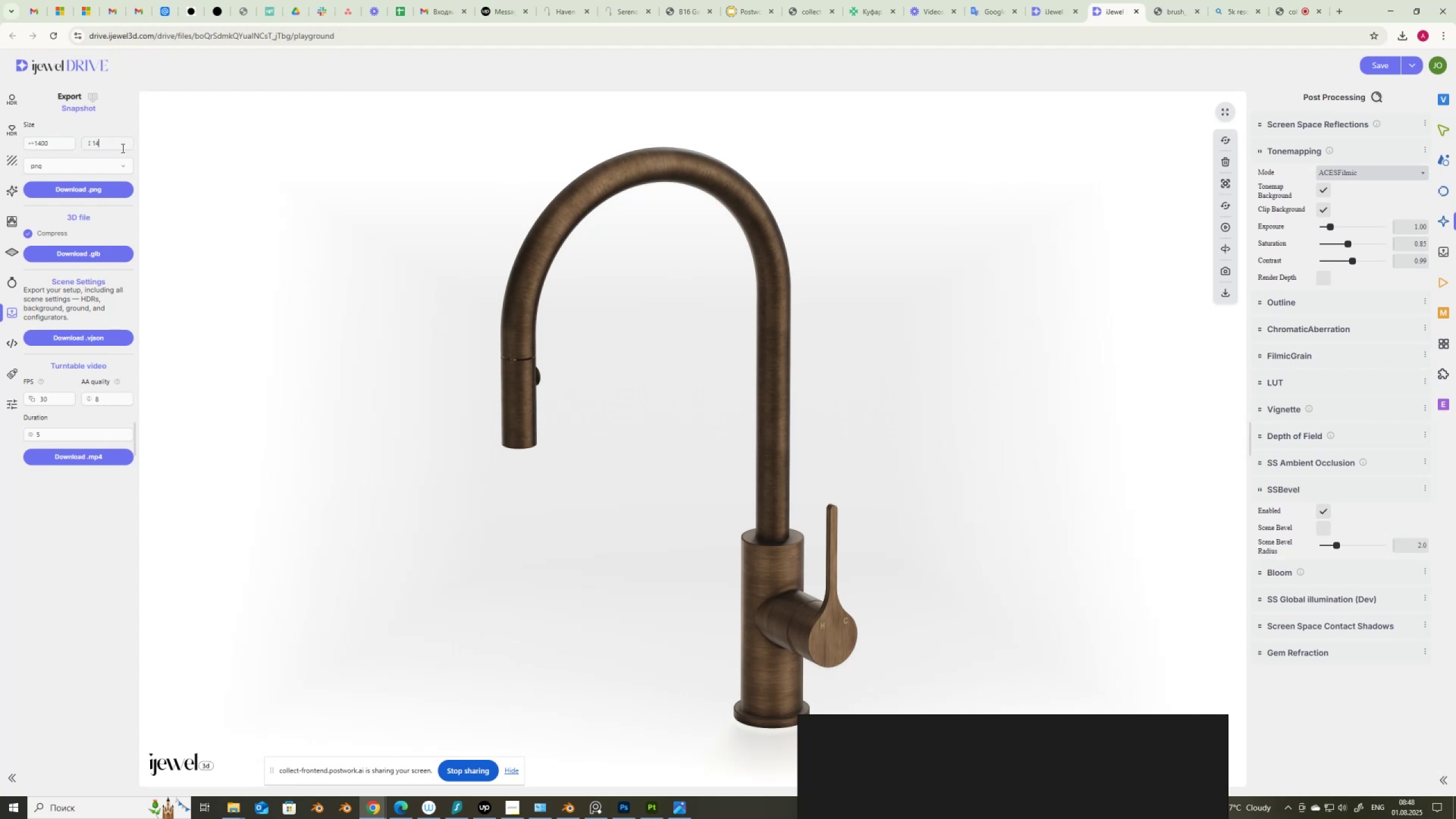 
key(Numpad0)
 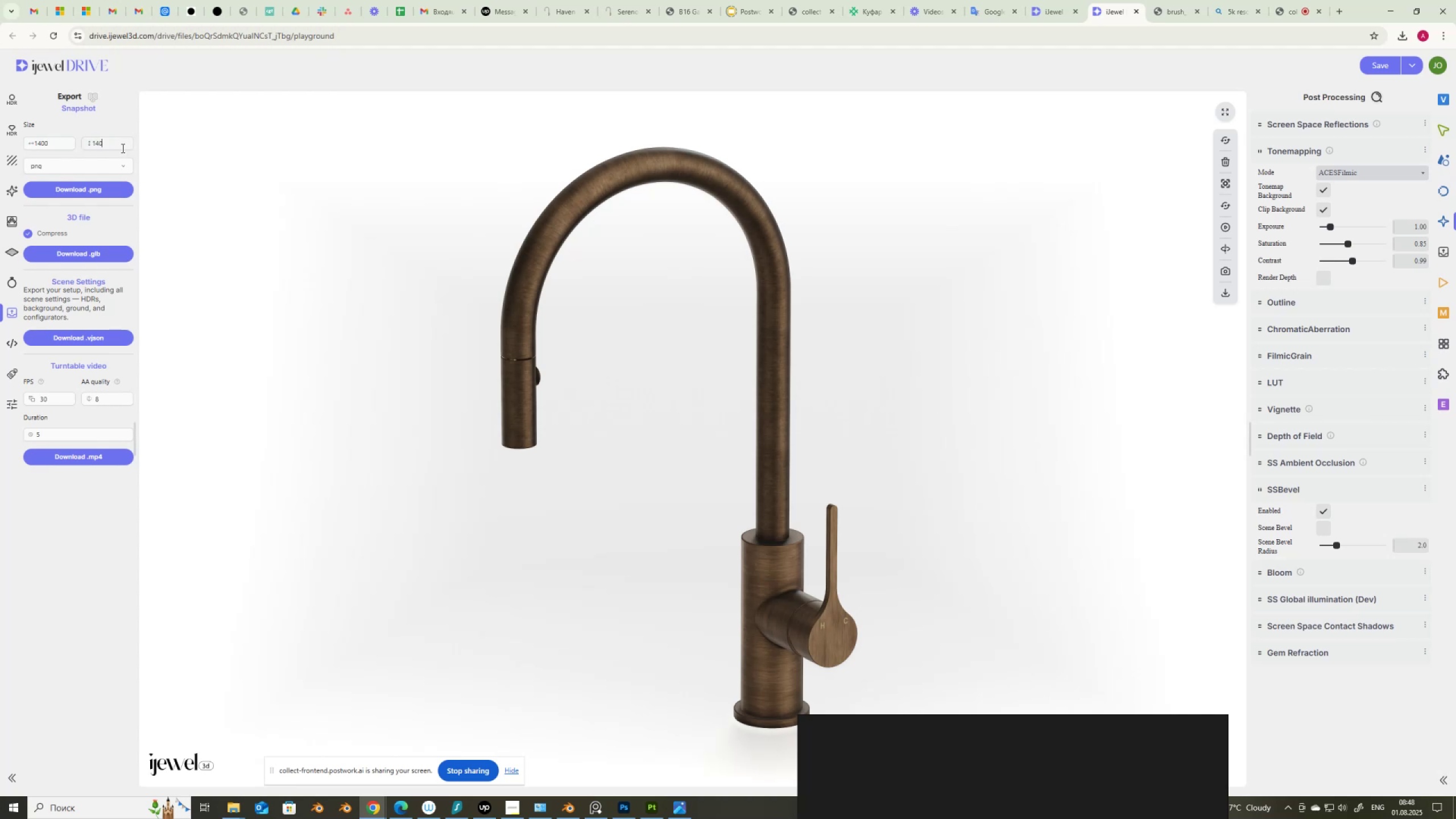 
key(Numpad0)
 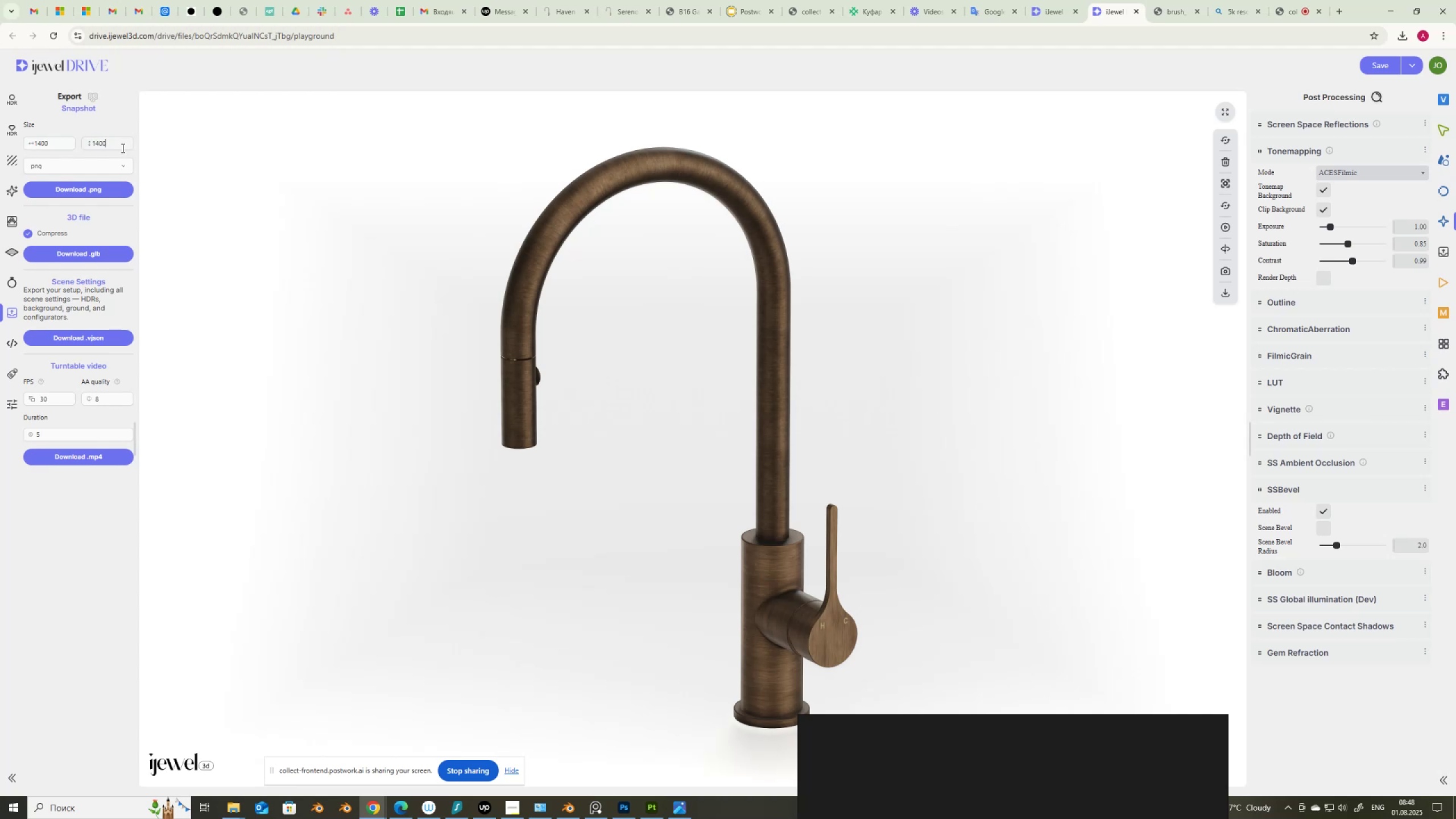 
key(NumpadEnter)
 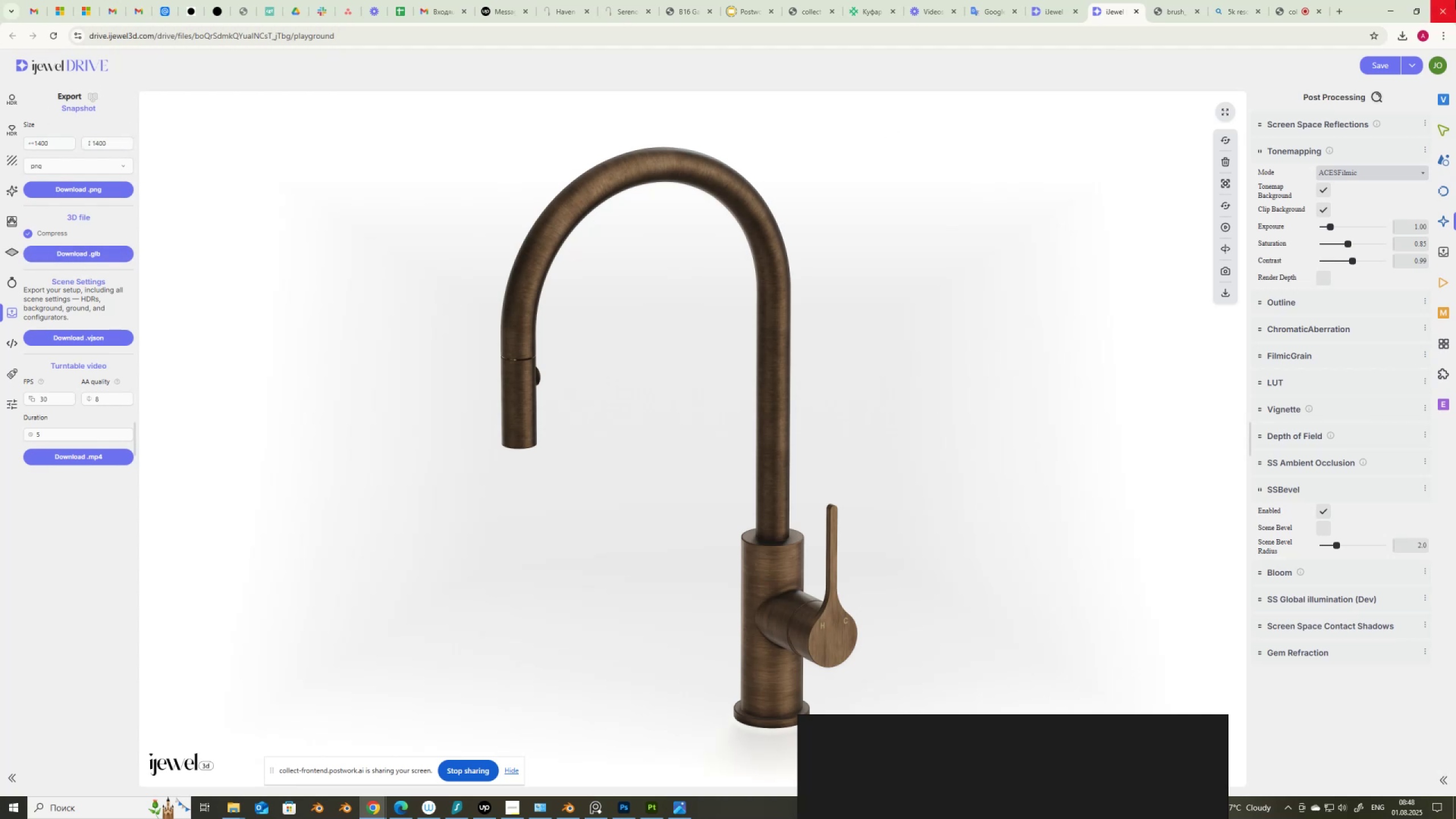 
wait(5.79)
 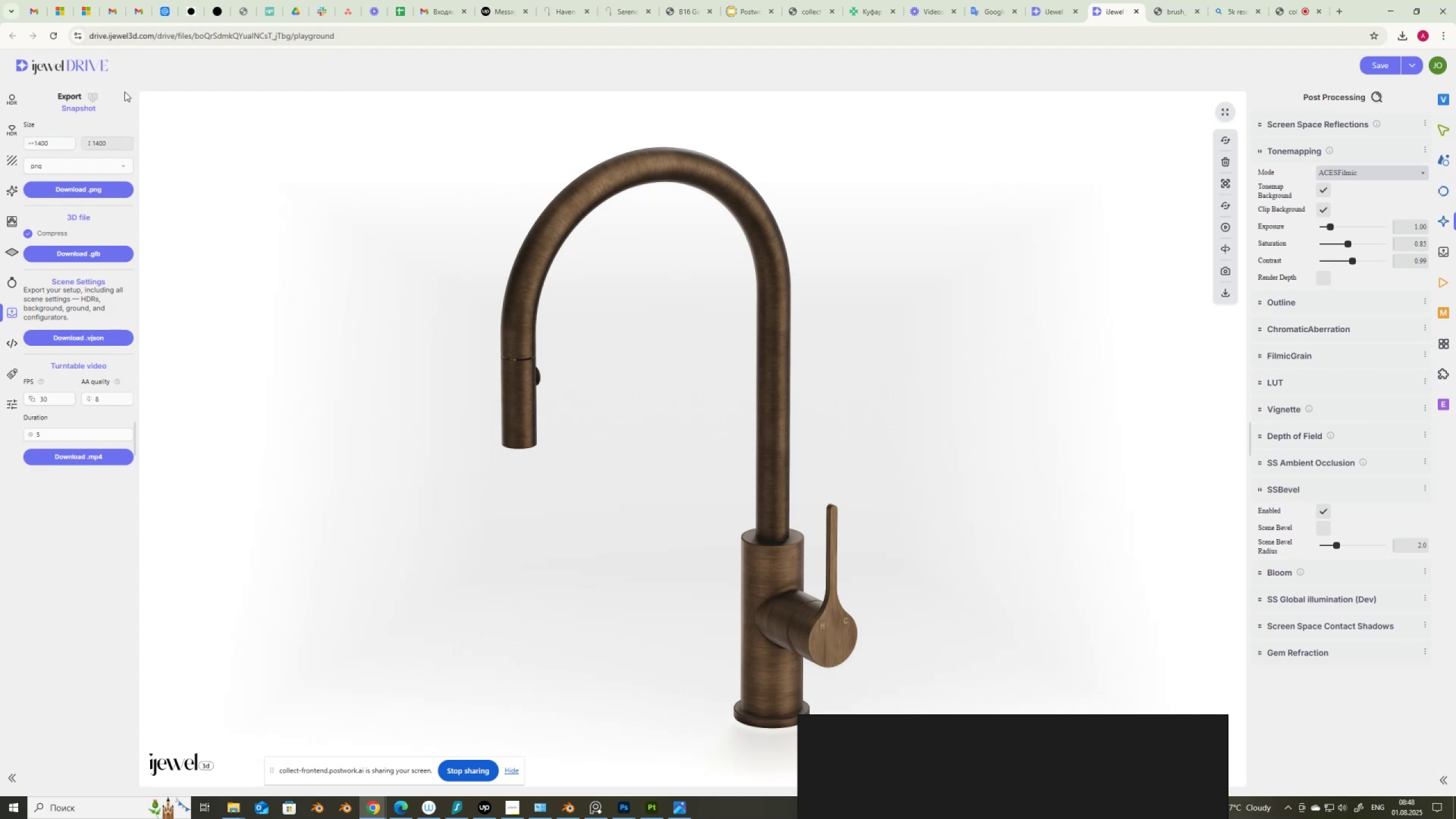 
left_click([79, 188])
 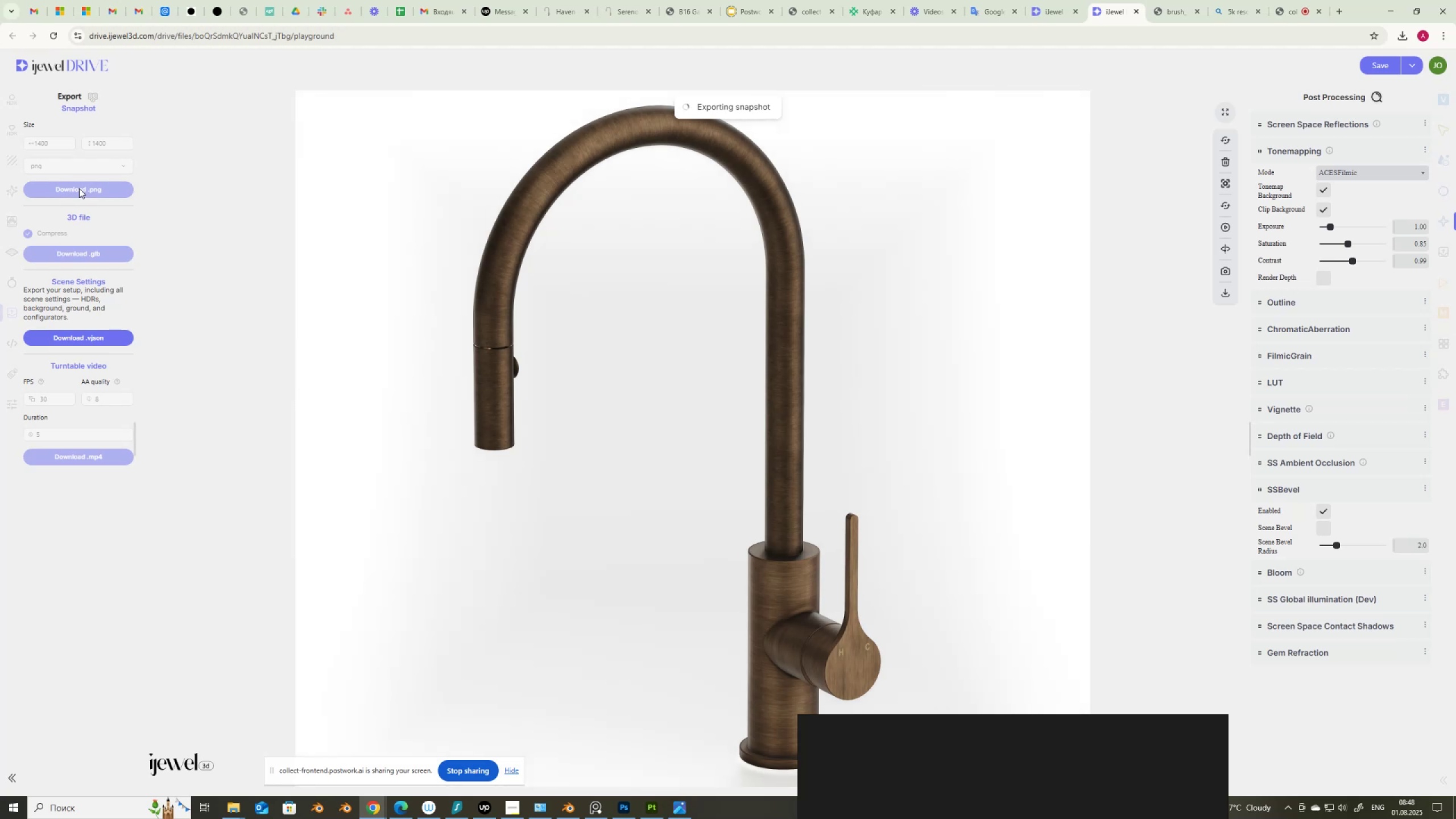 
wait(9.15)
 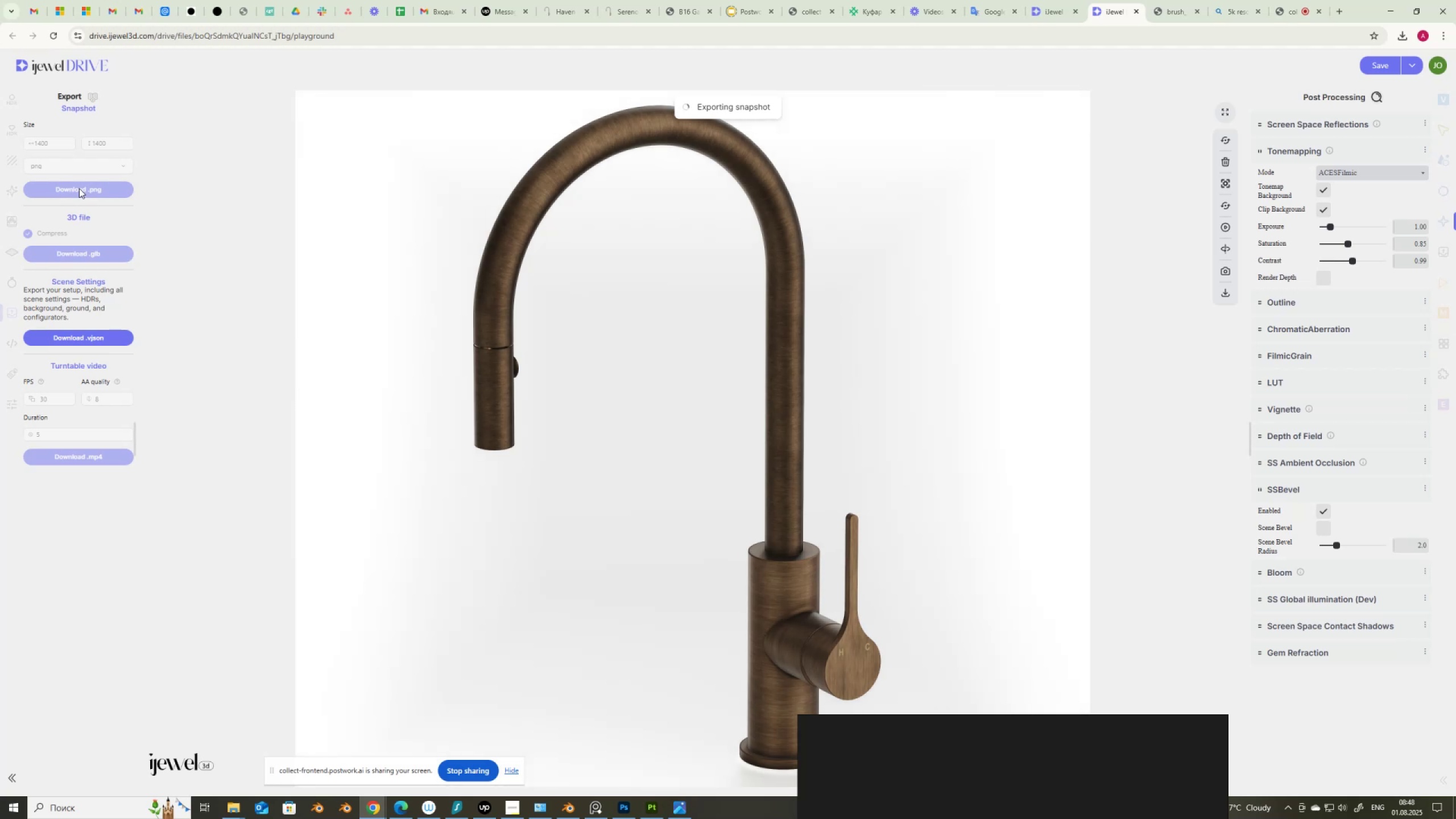 
left_click([1446, 161])
 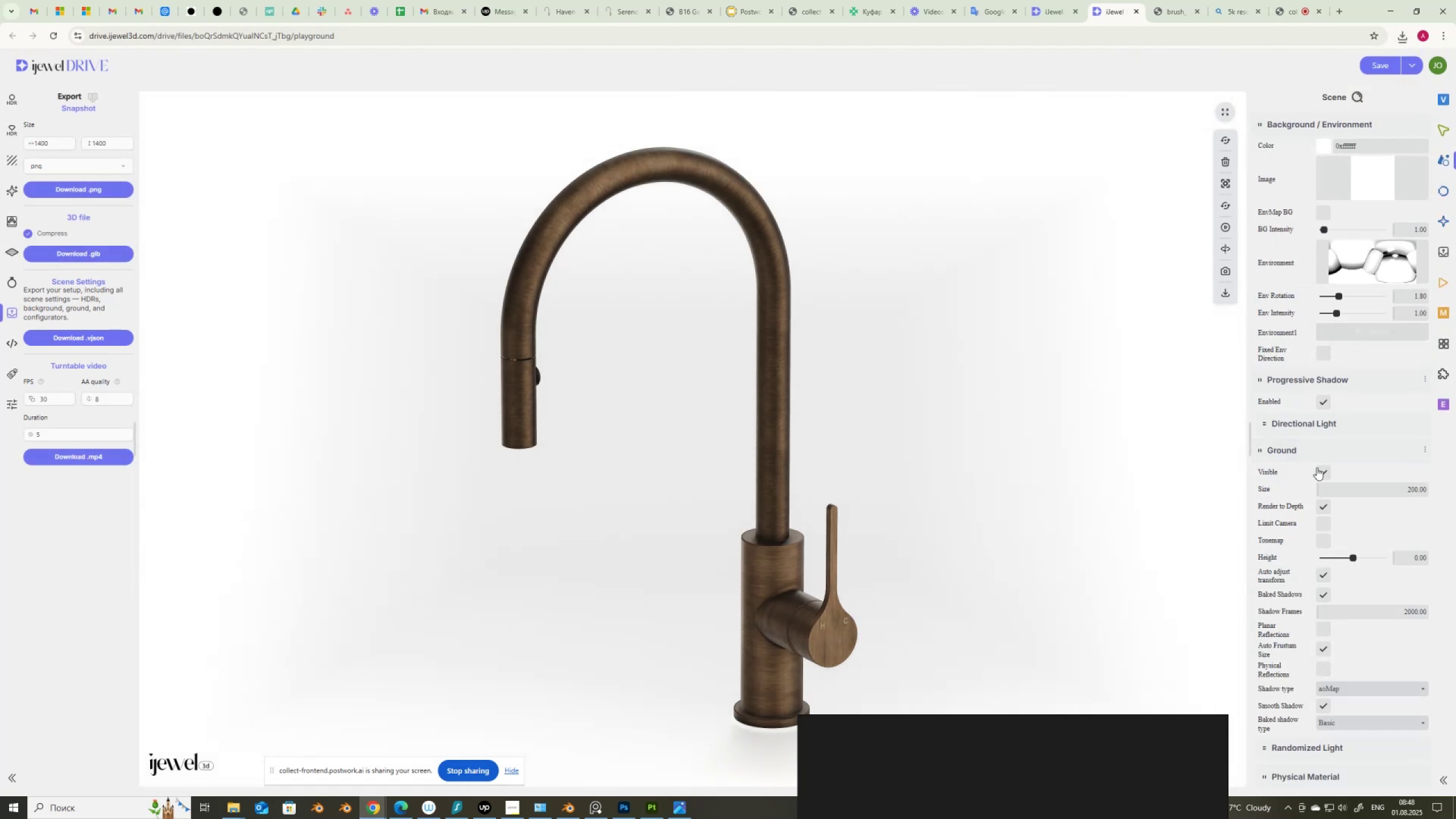 
left_click([1322, 470])
 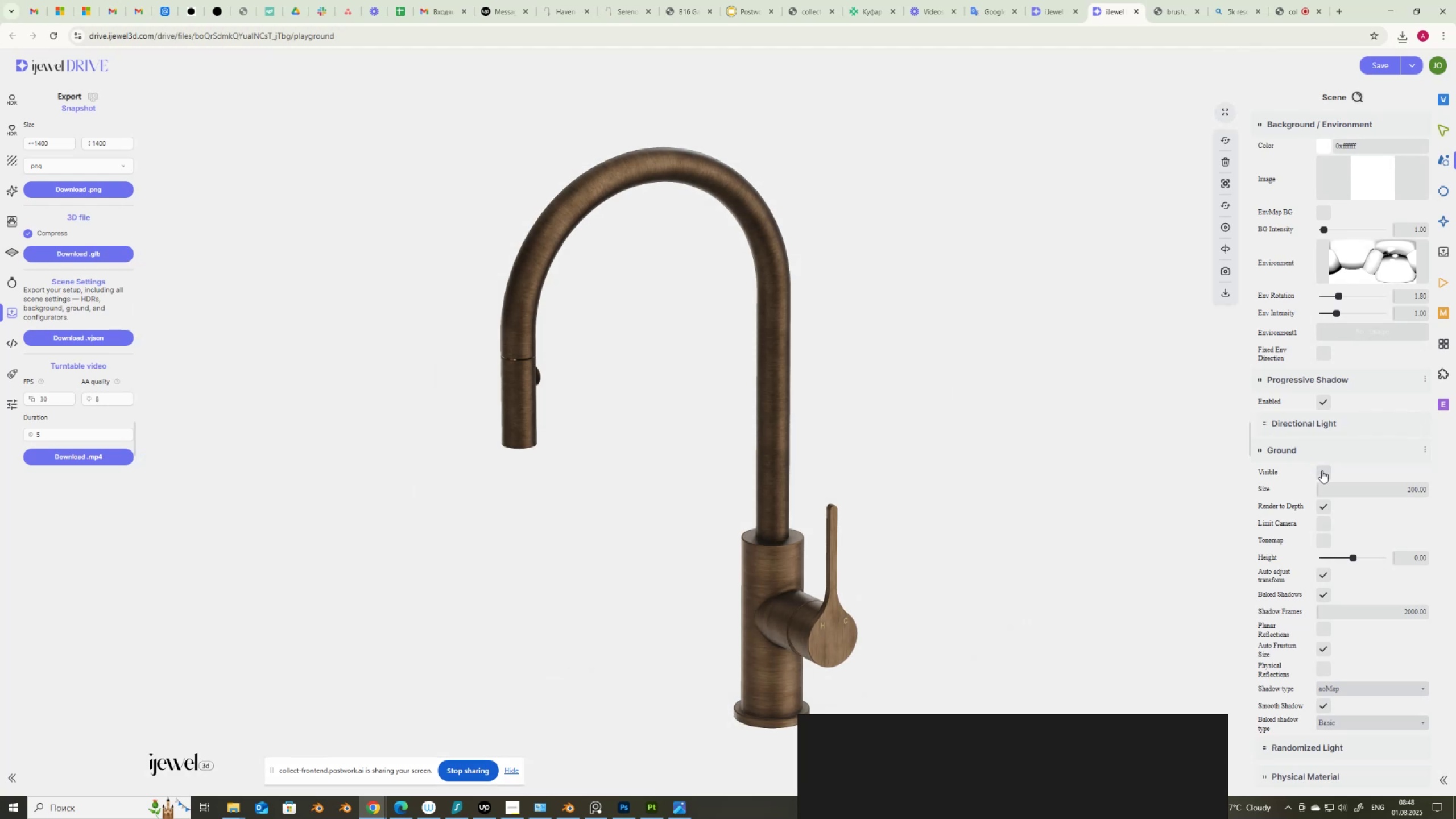 
left_click([1322, 470])
 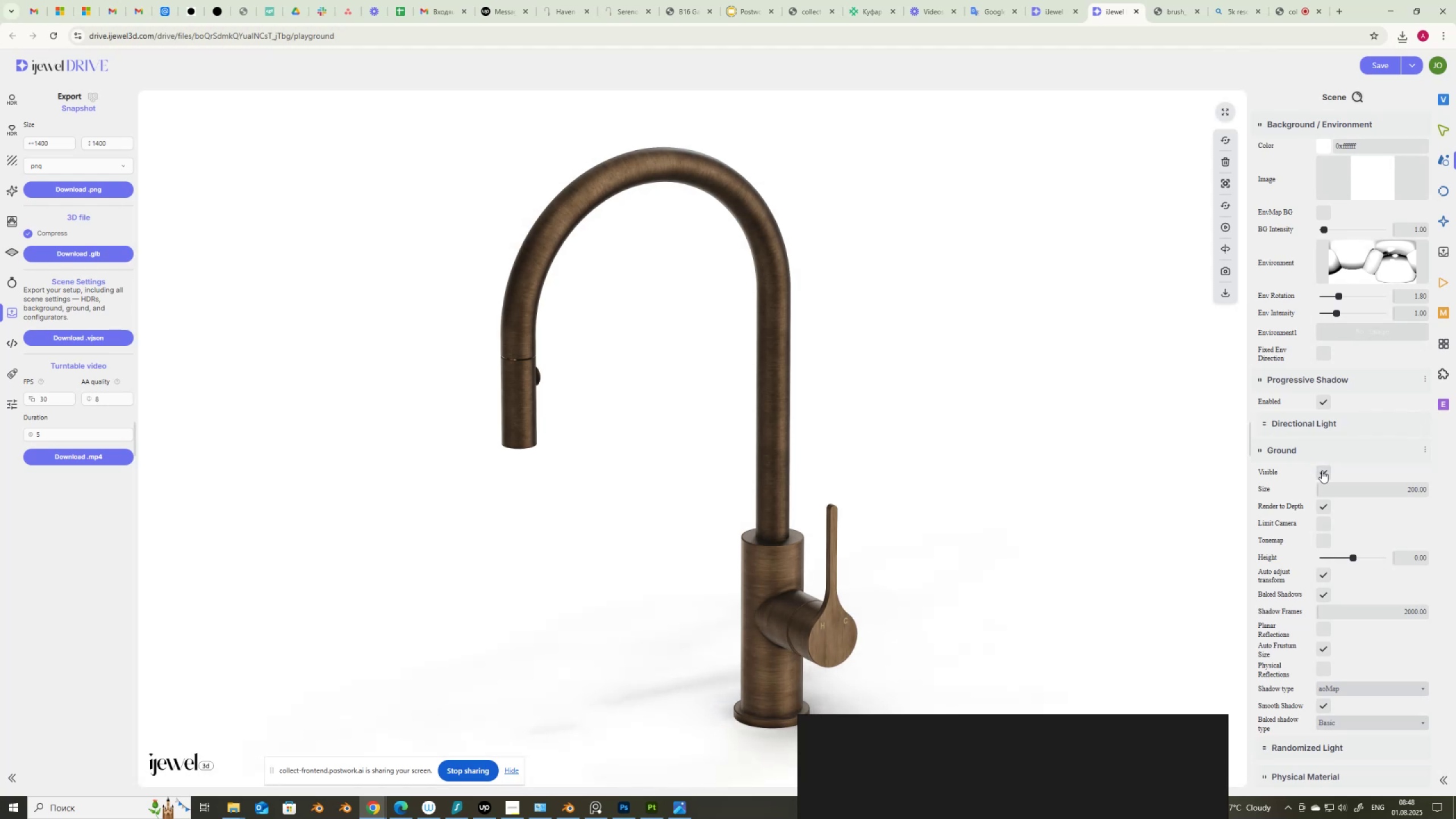 
left_click([1322, 470])
 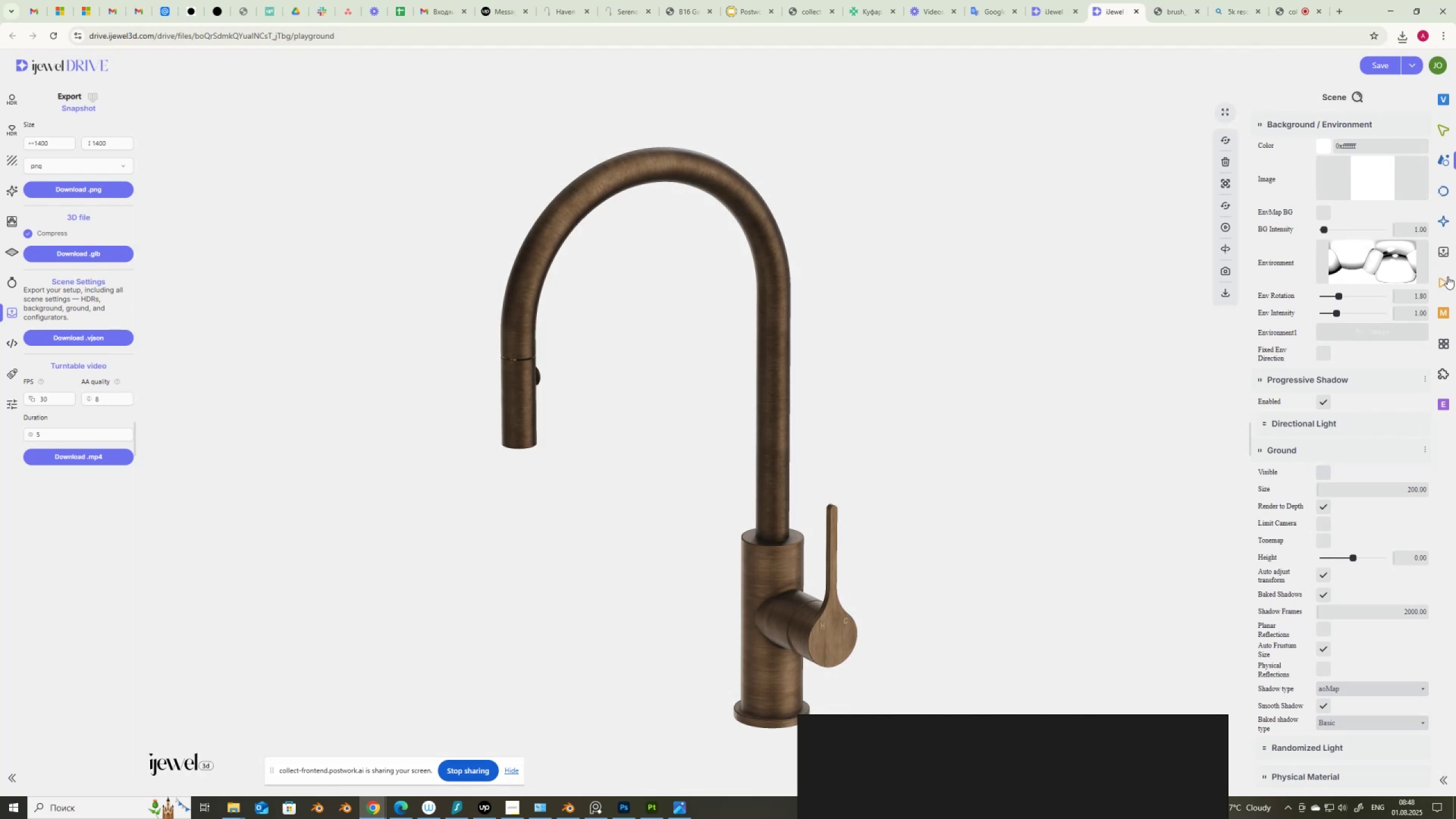 
wait(7.15)
 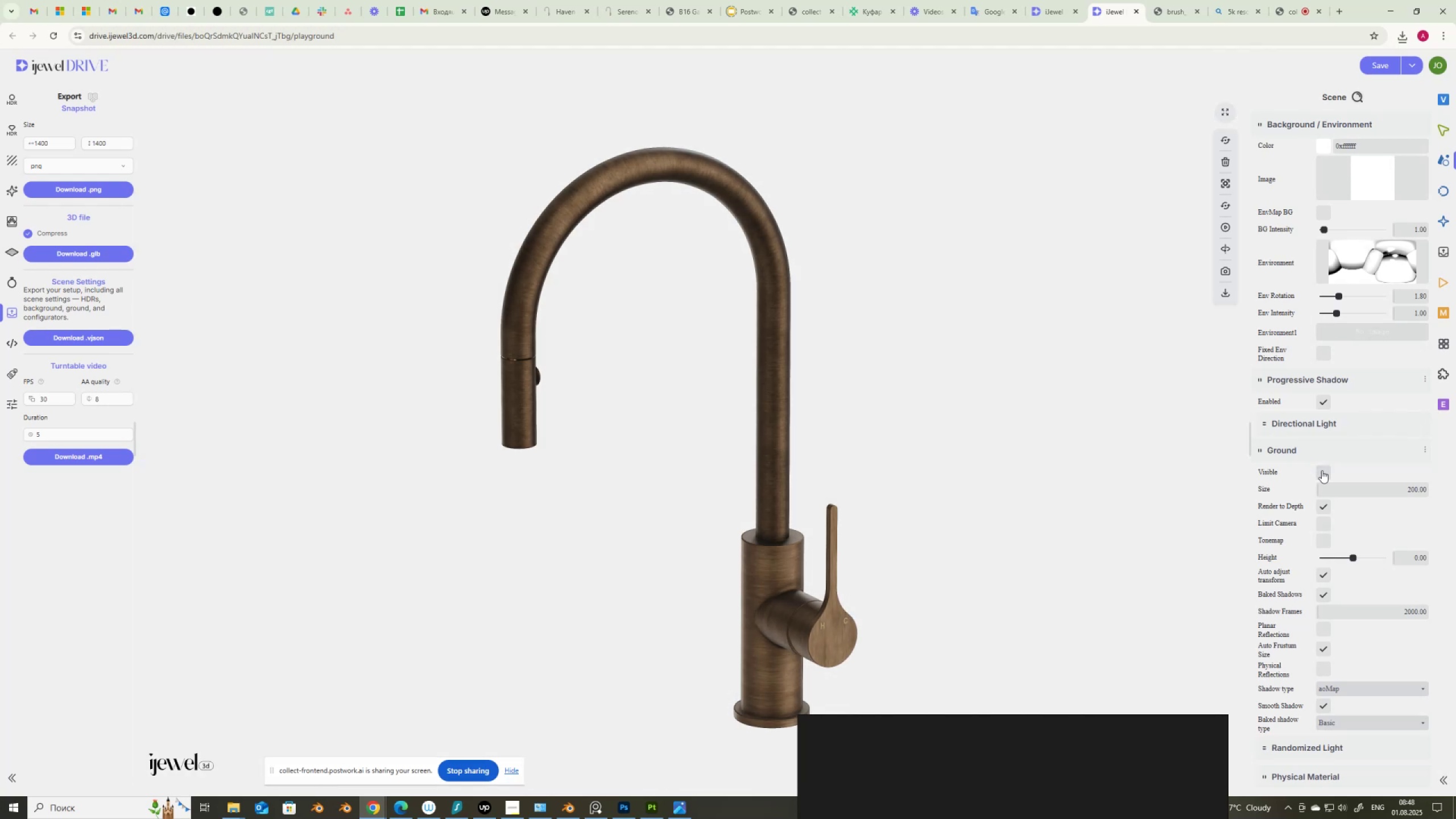 
left_click([1447, 220])
 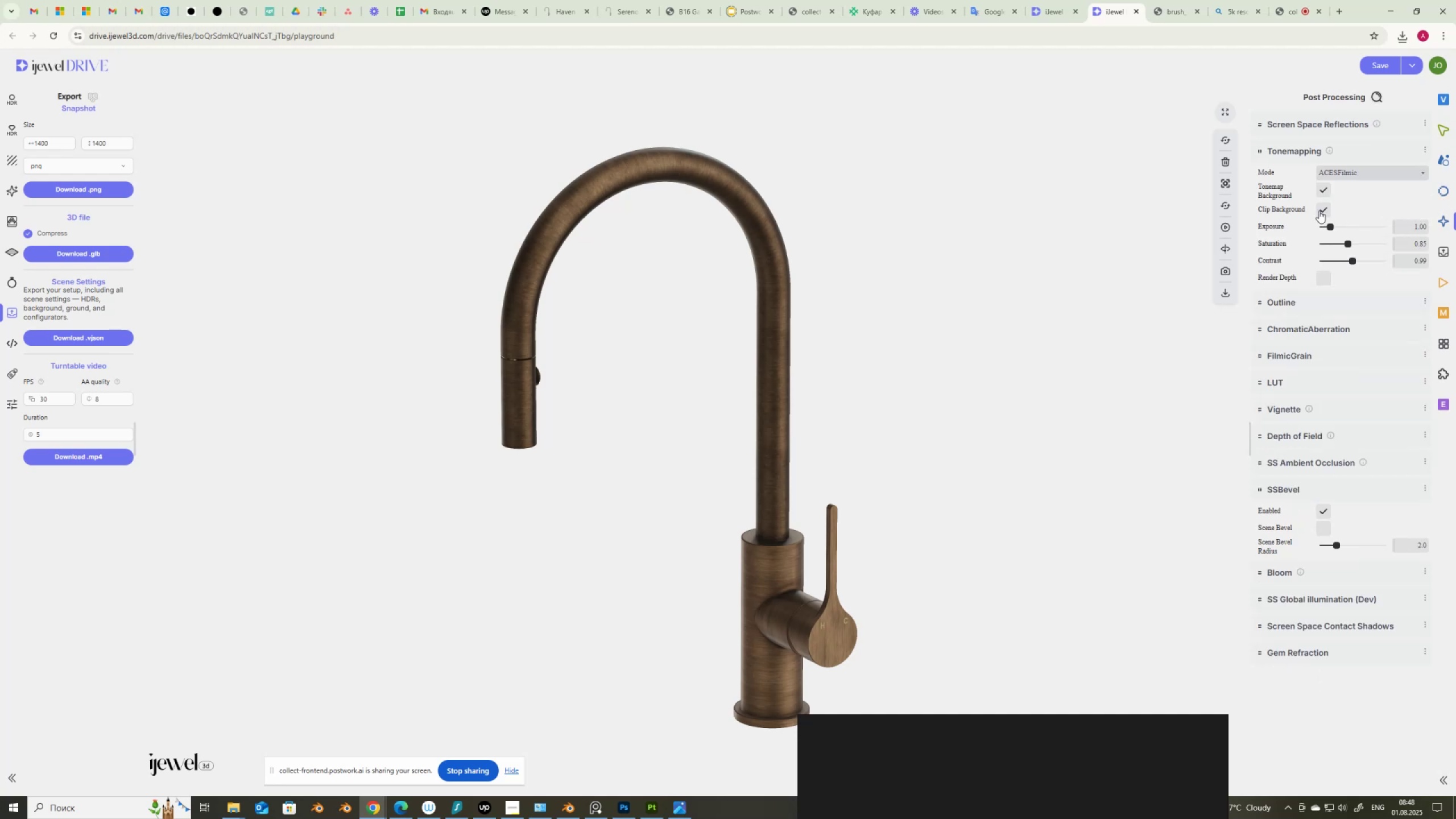 
left_click([1320, 209])
 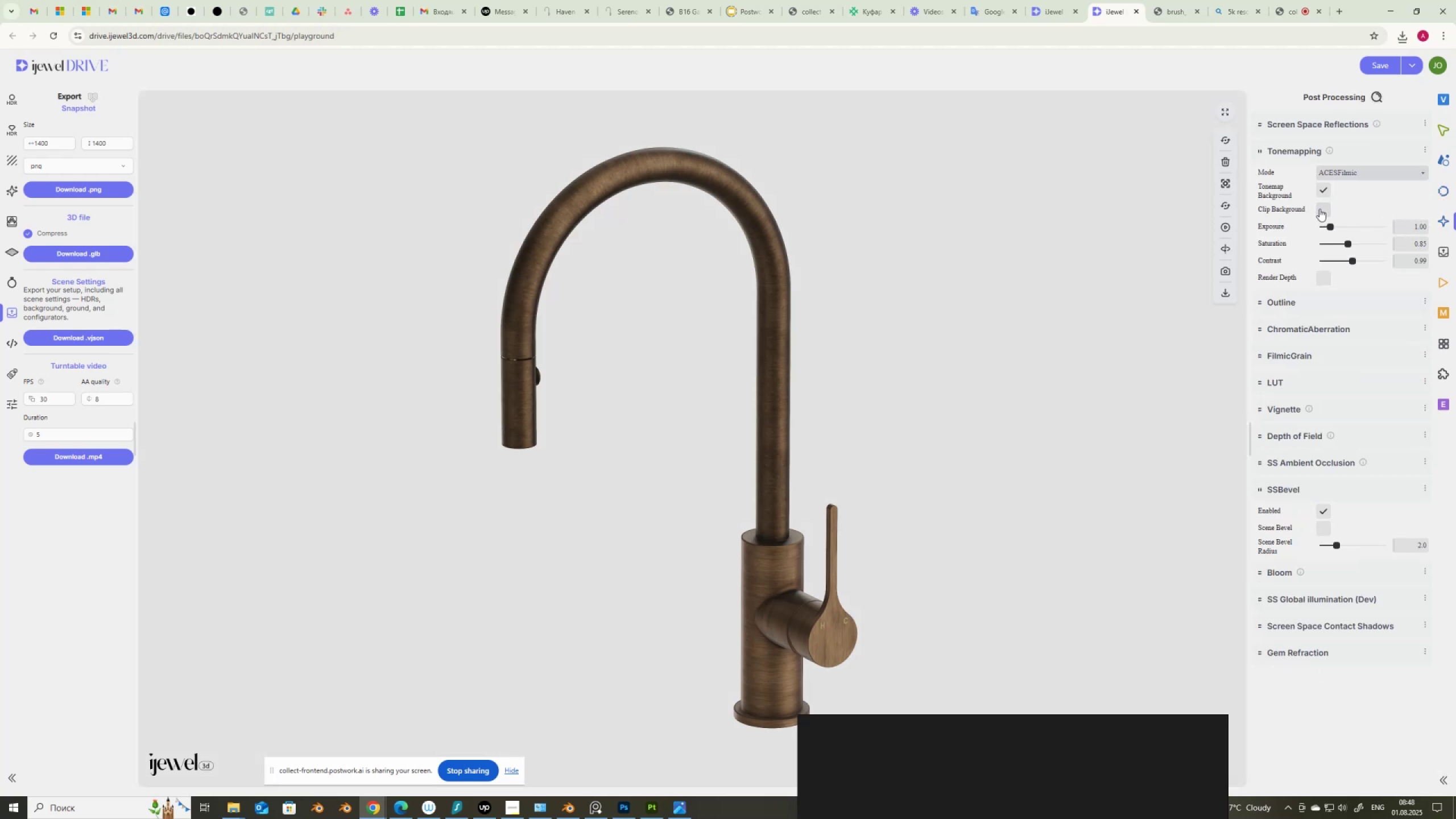 
left_click([1320, 209])
 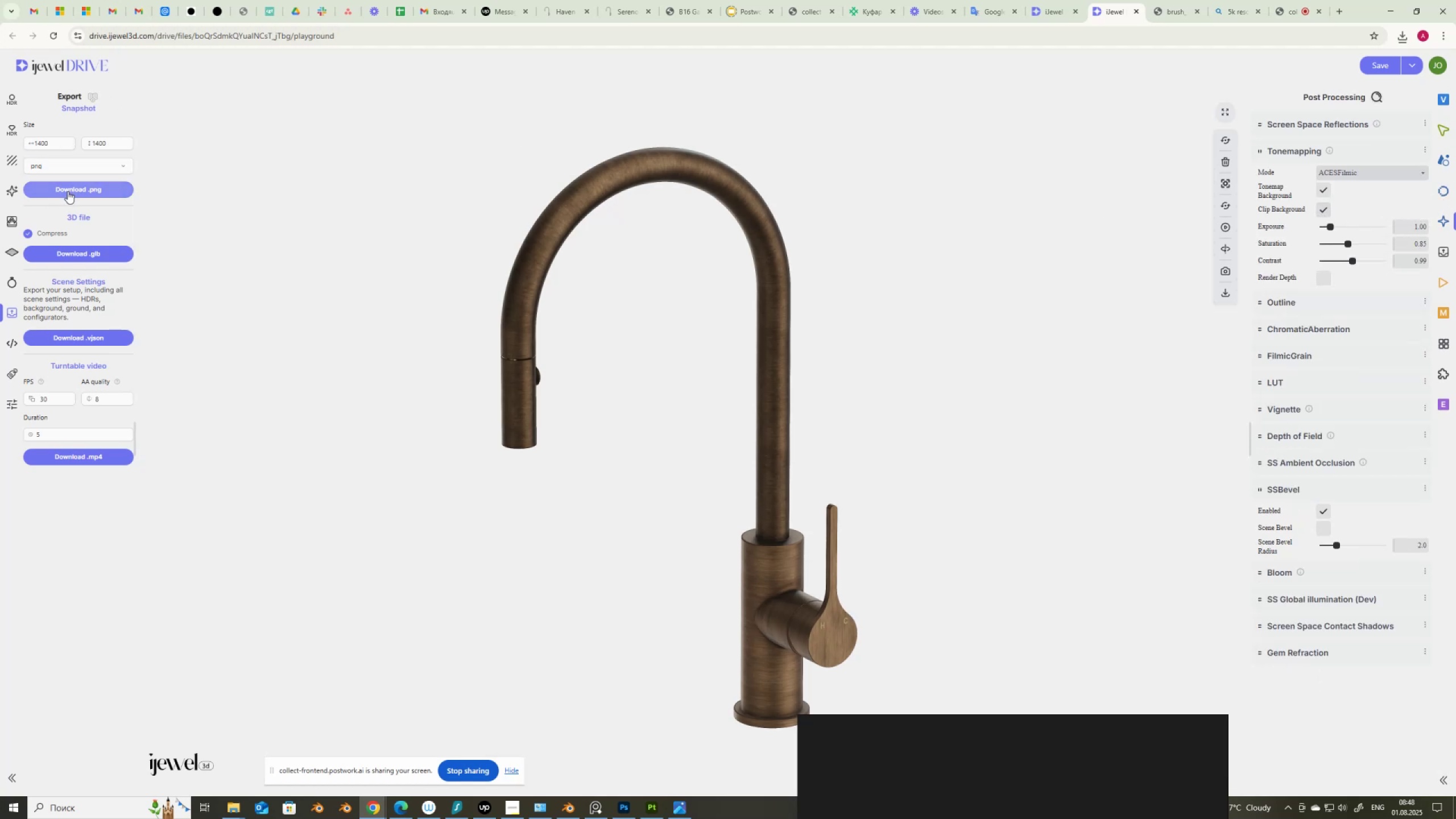 
left_click([69, 188])
 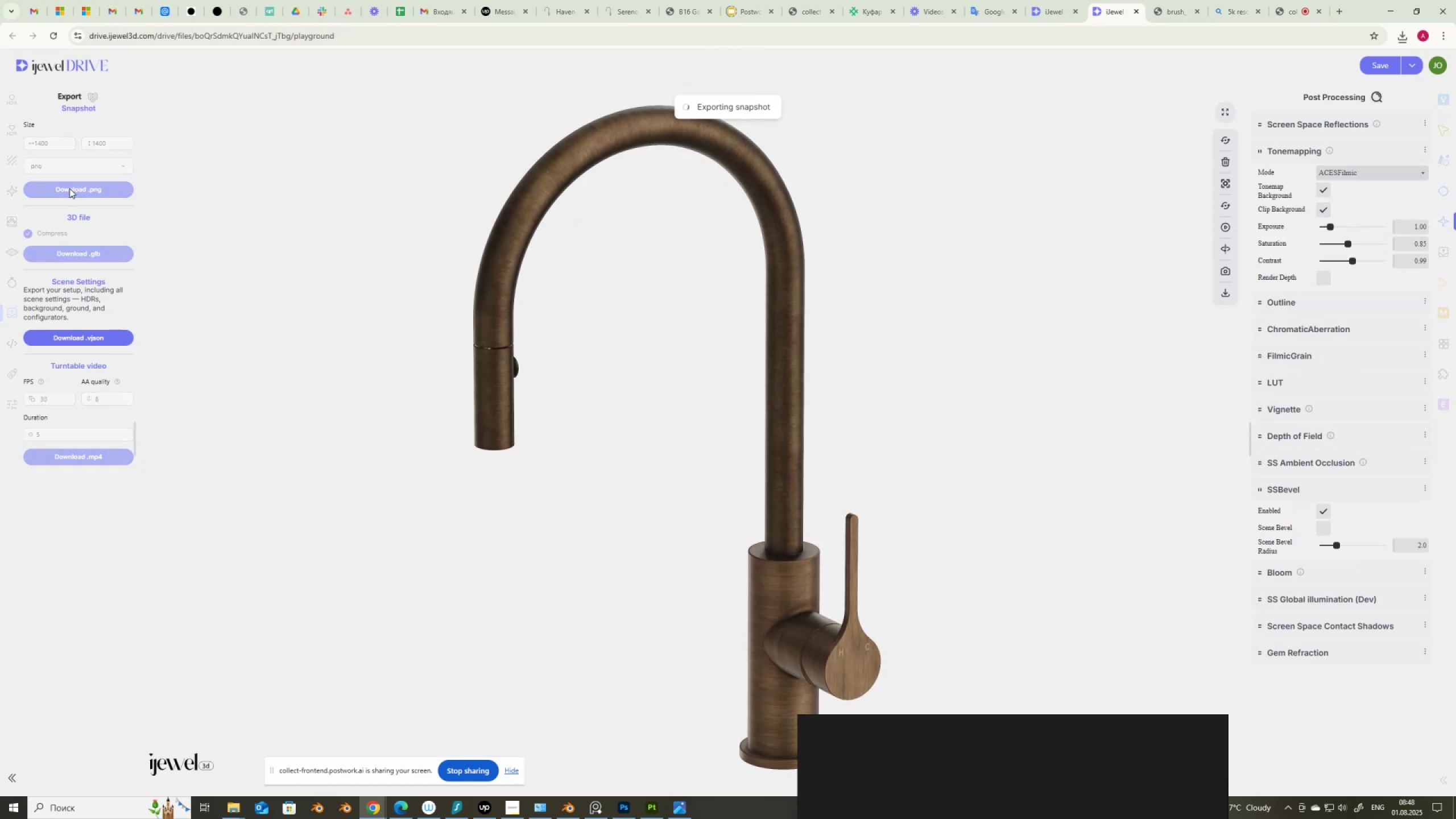 
wait(9.21)
 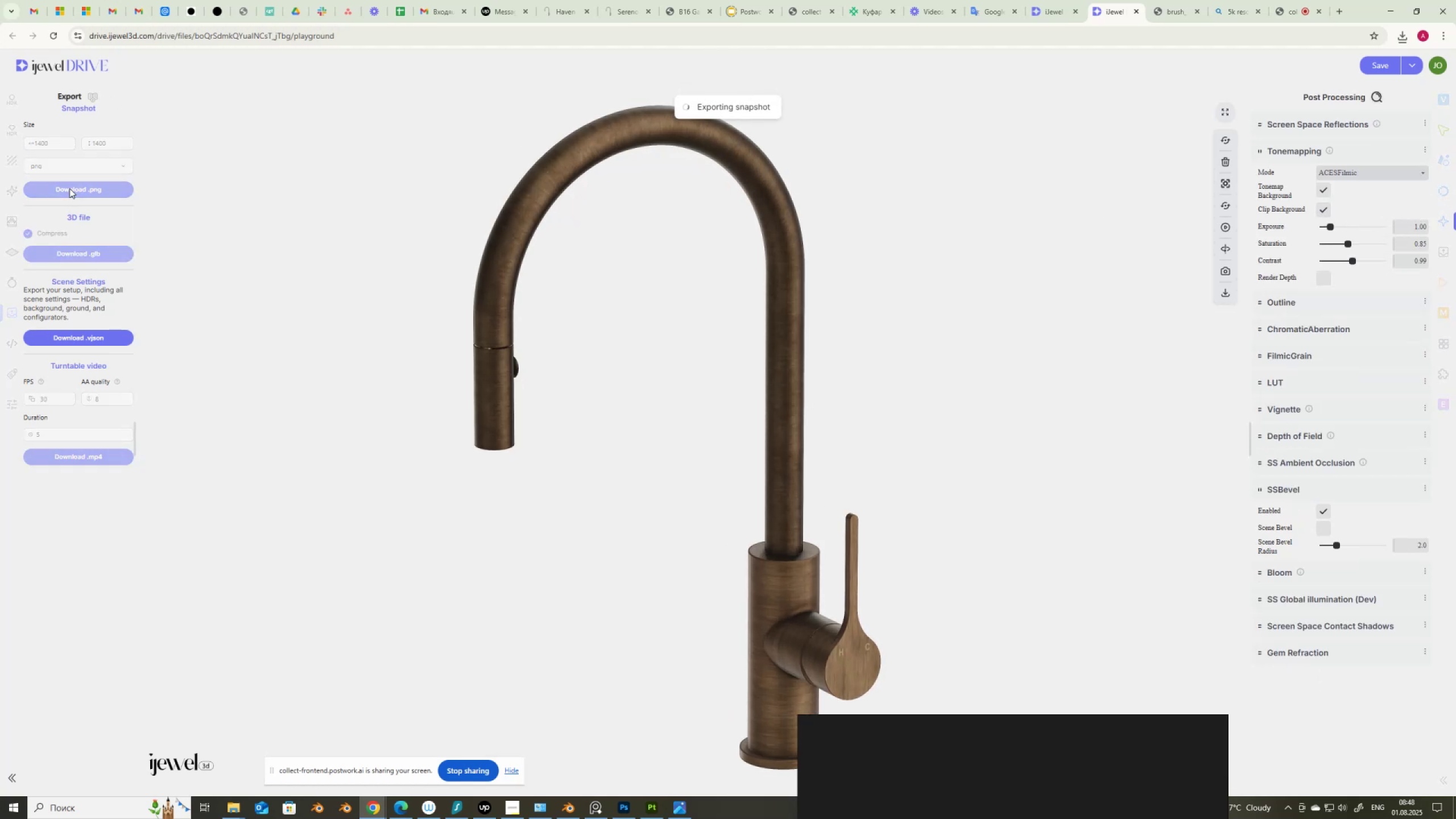 
left_click([625, 807])
 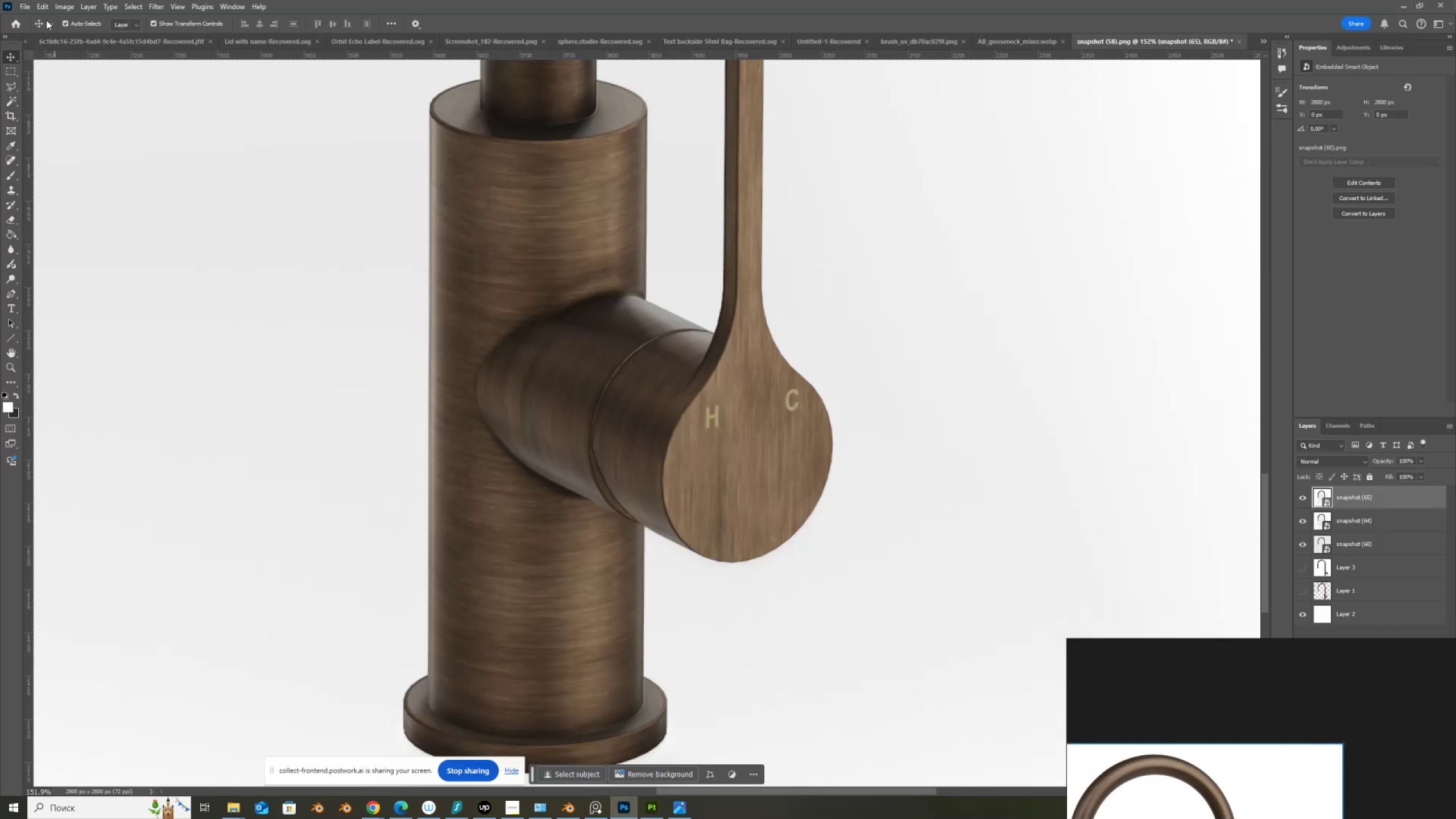 
left_click([23, 9])
 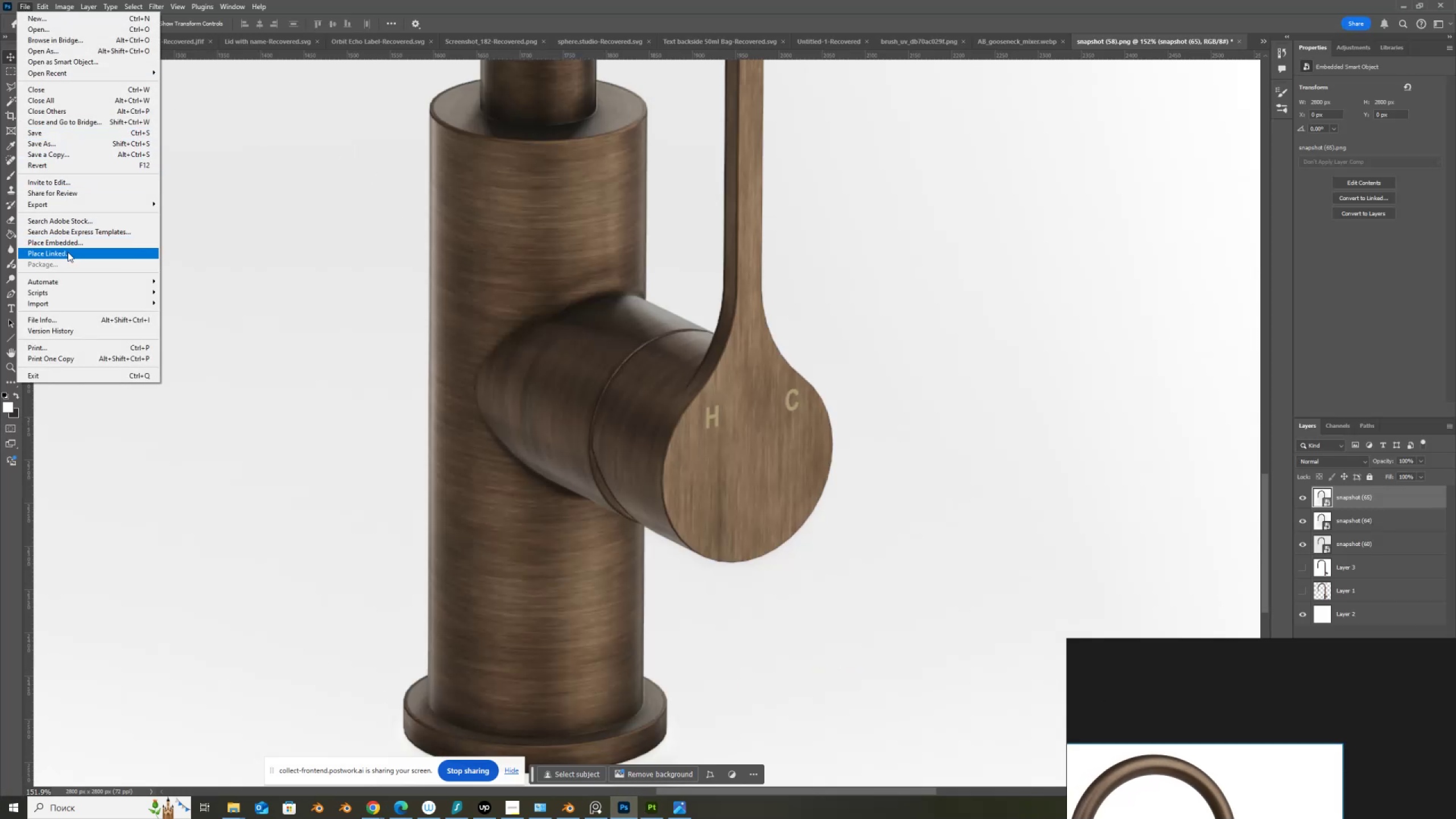 
left_click([76, 243])
 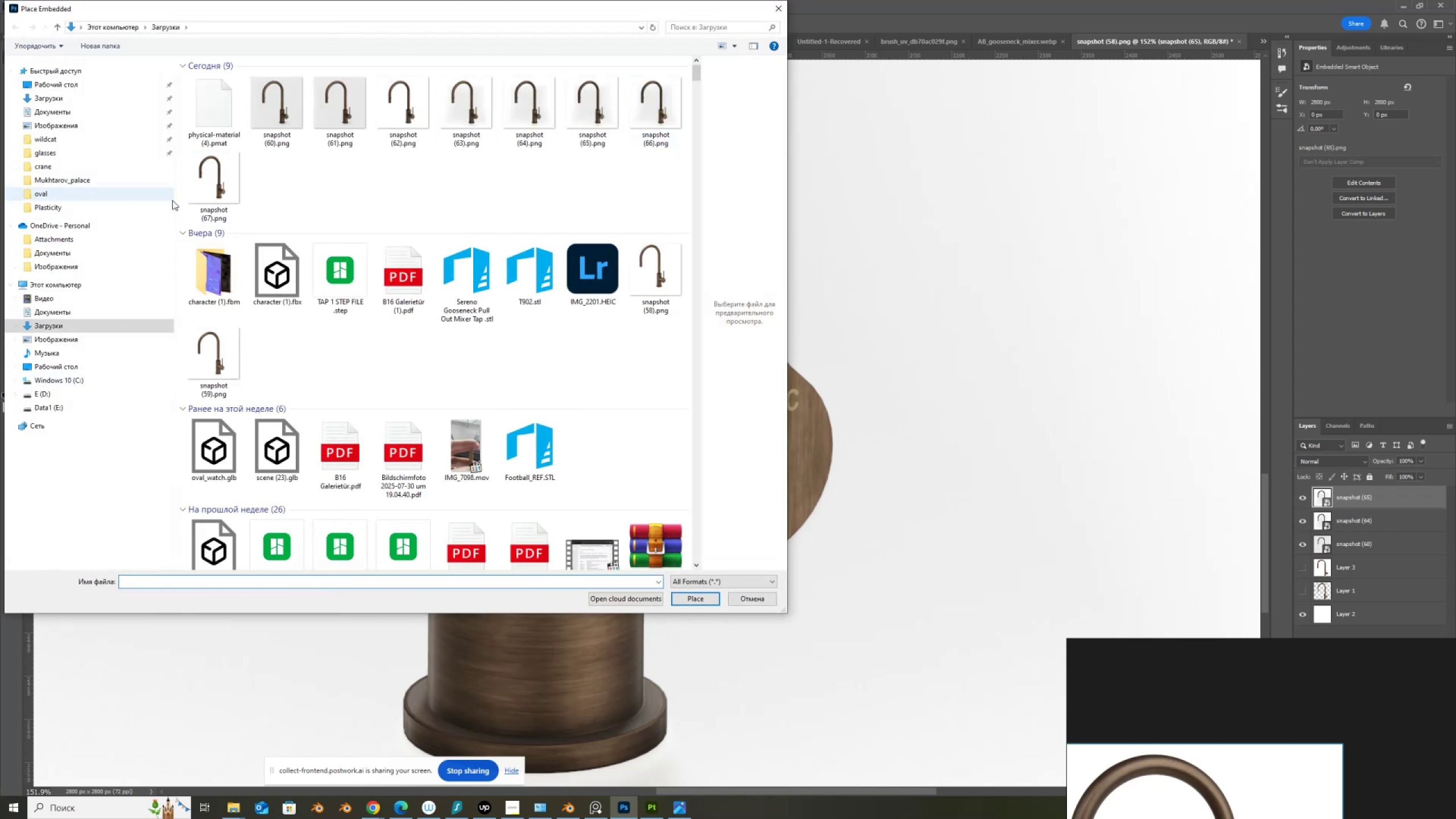 
double_click([226, 182])
 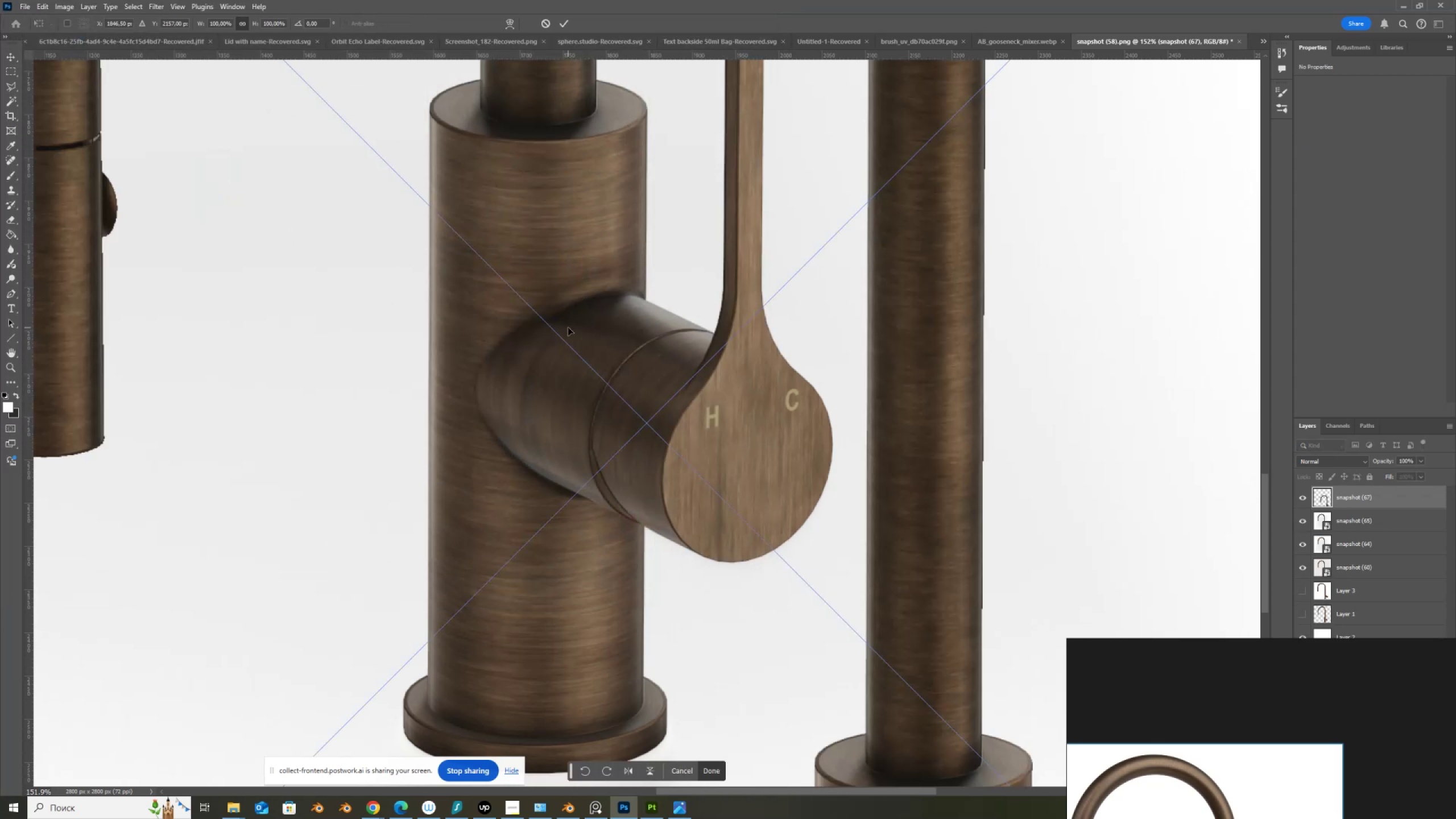 
hold_key(key=AltLeft, duration=1.53)
scroll: coordinate [585, 309], scroll_direction: down, amount: 21.0
 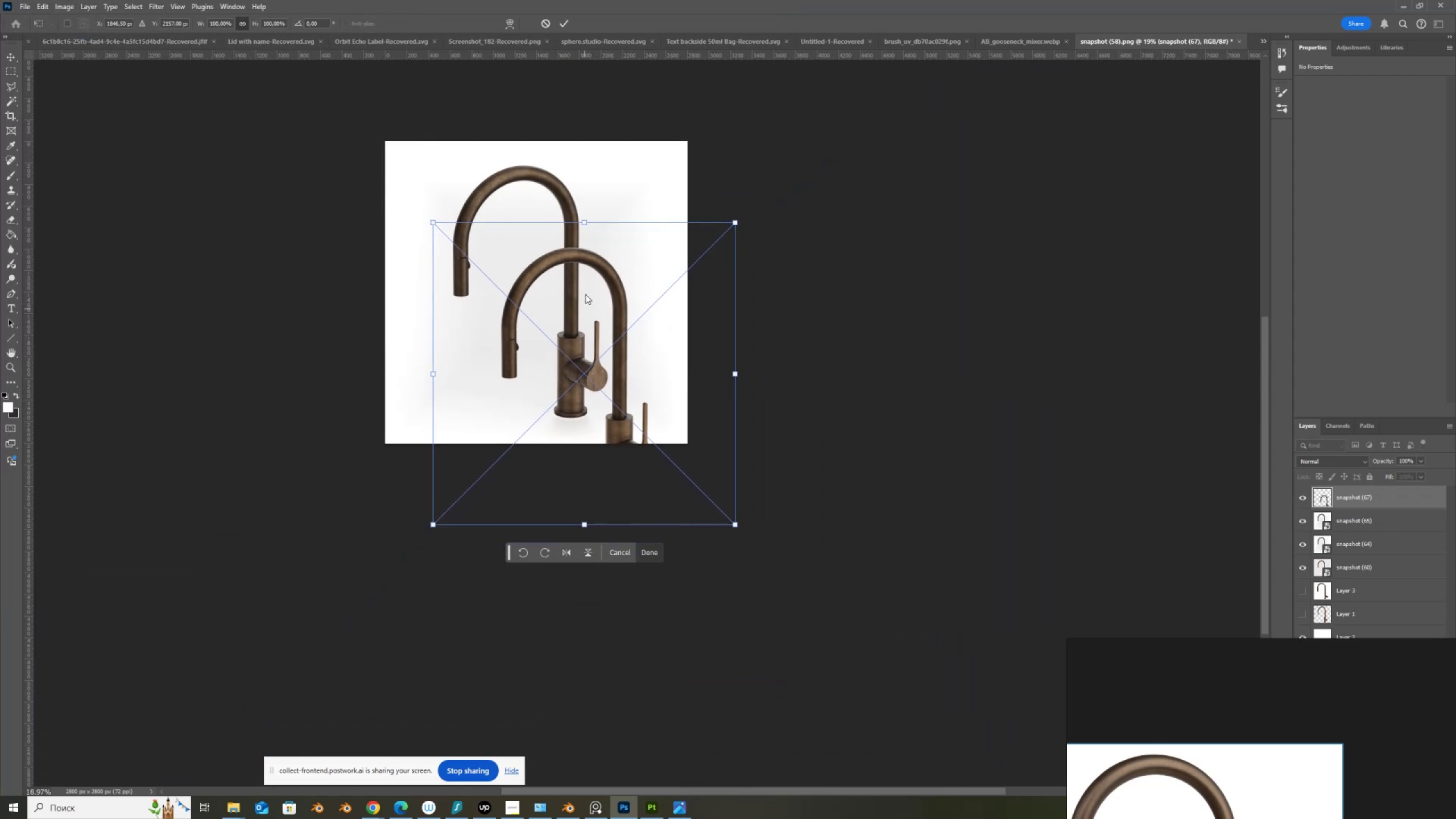 
hold_key(key=AltLeft, duration=0.35)
 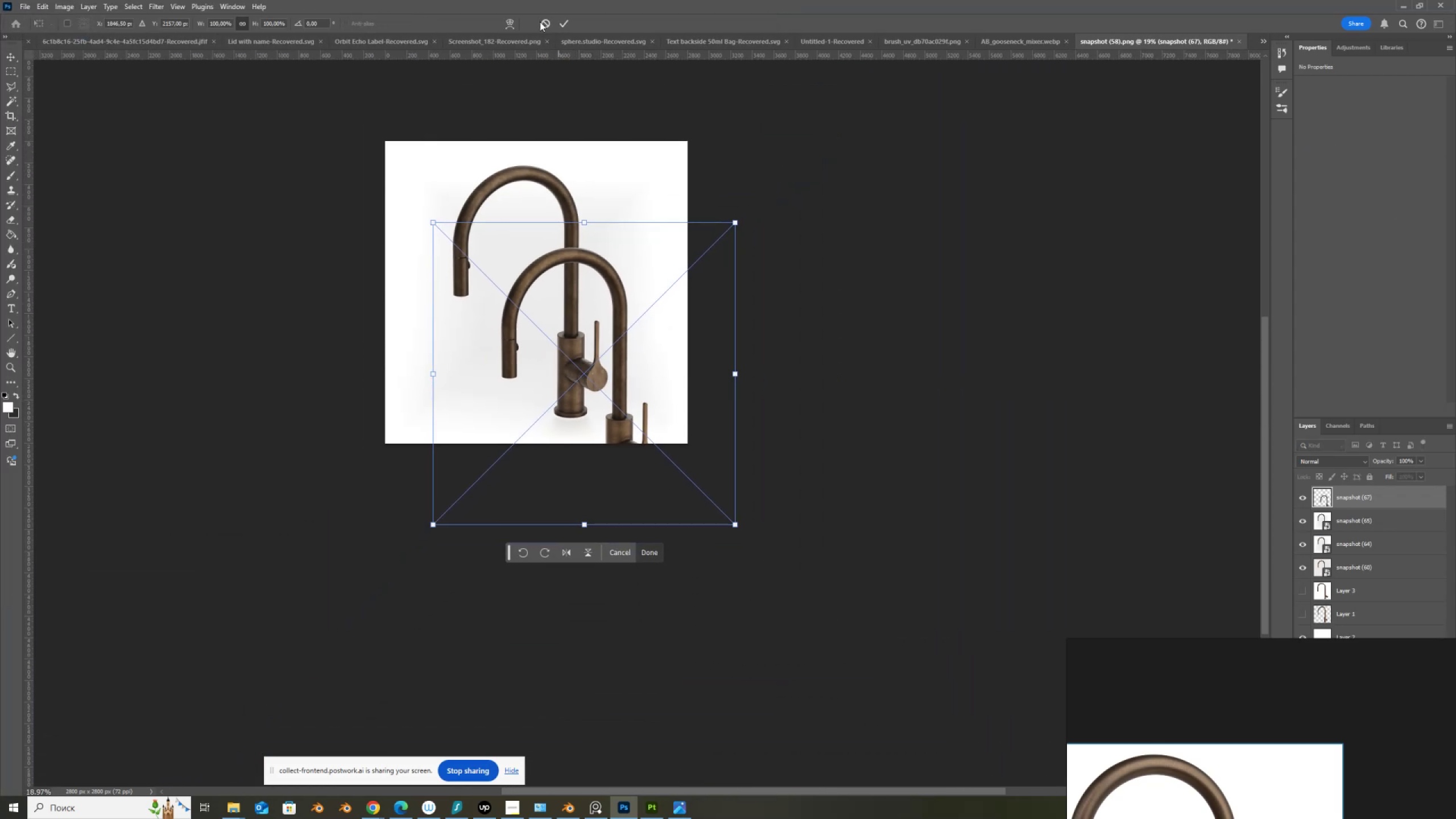 
left_click([542, 24])
 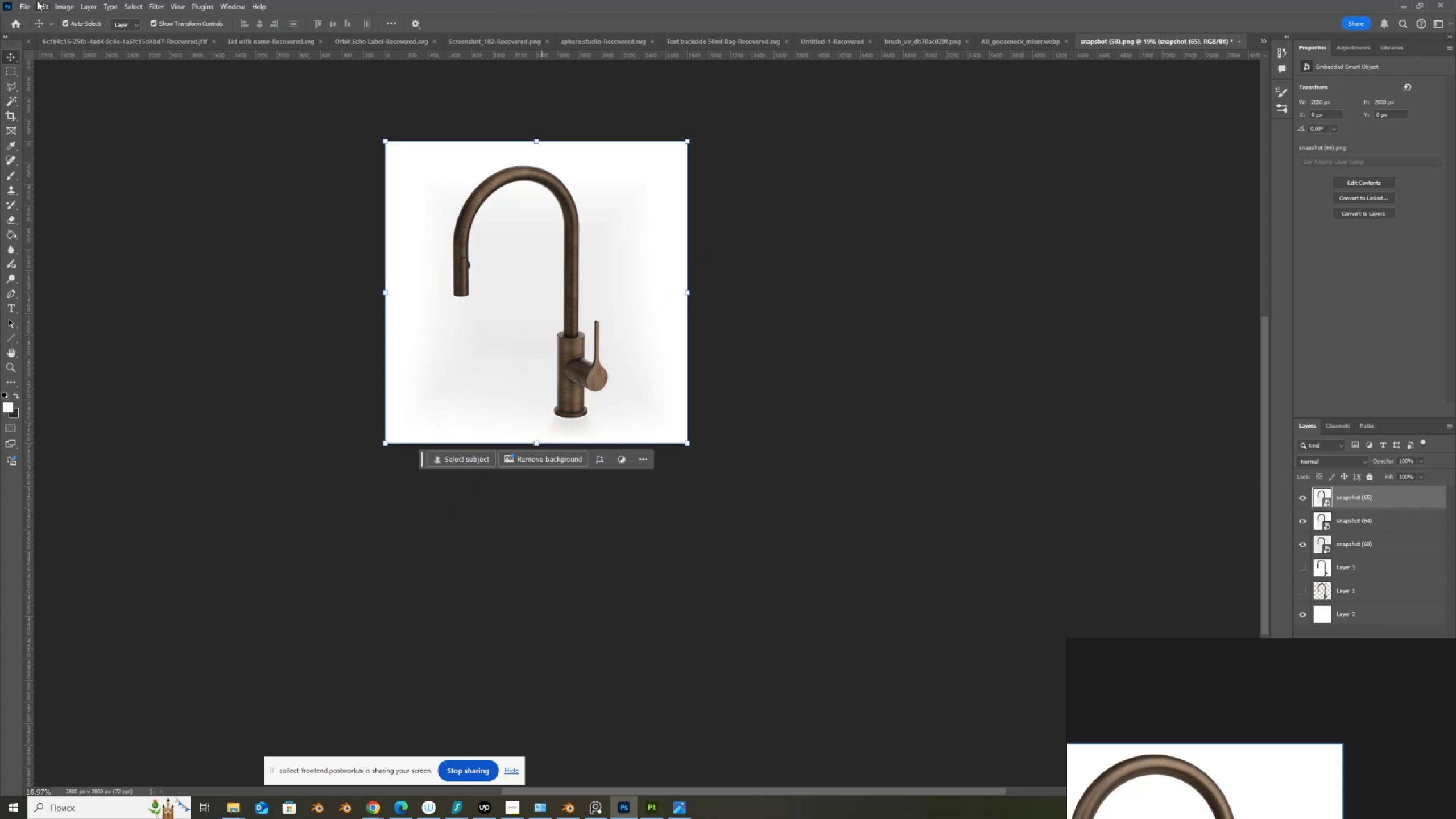 
left_click([28, 2])
 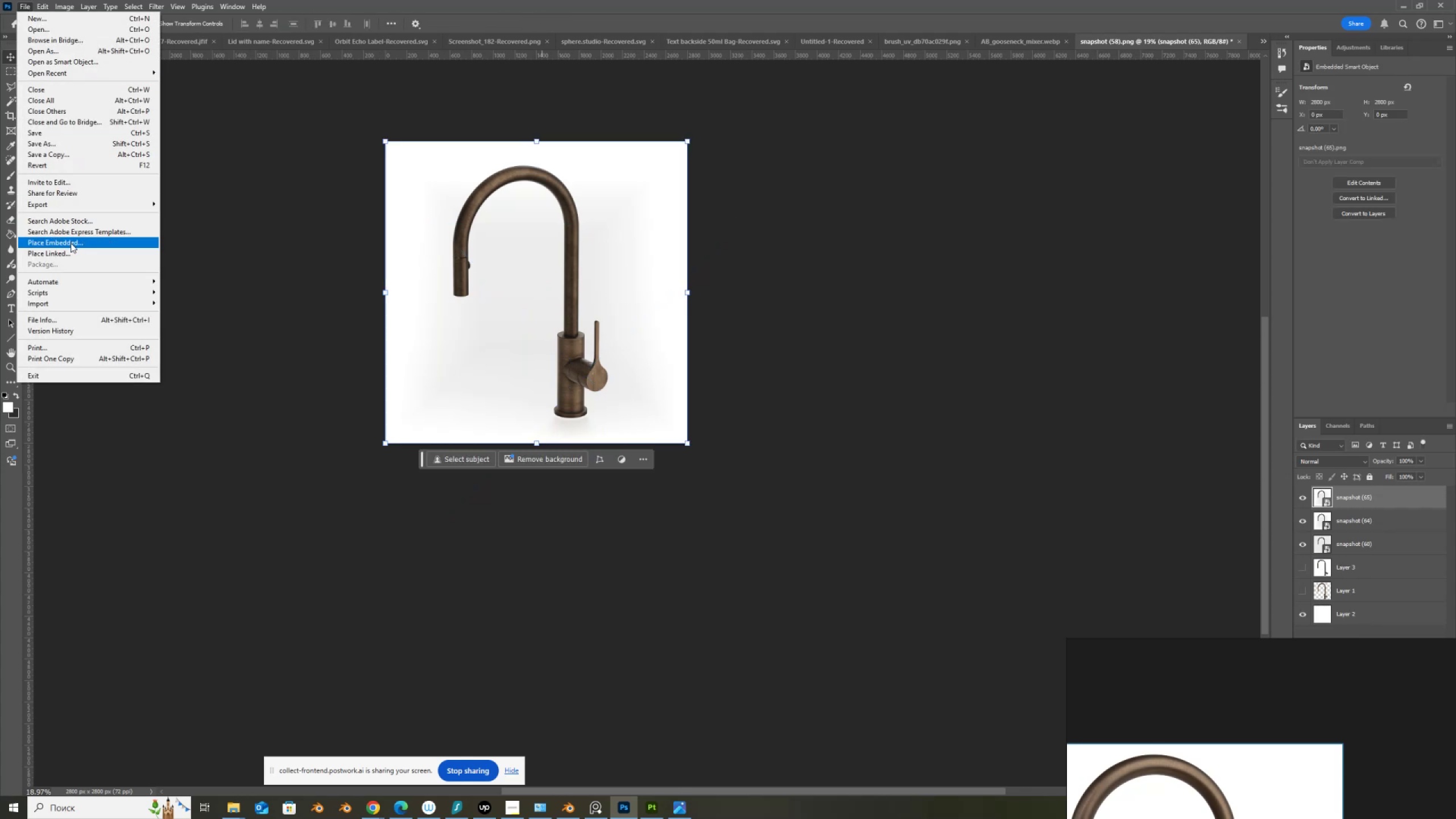 
left_click([71, 243])
 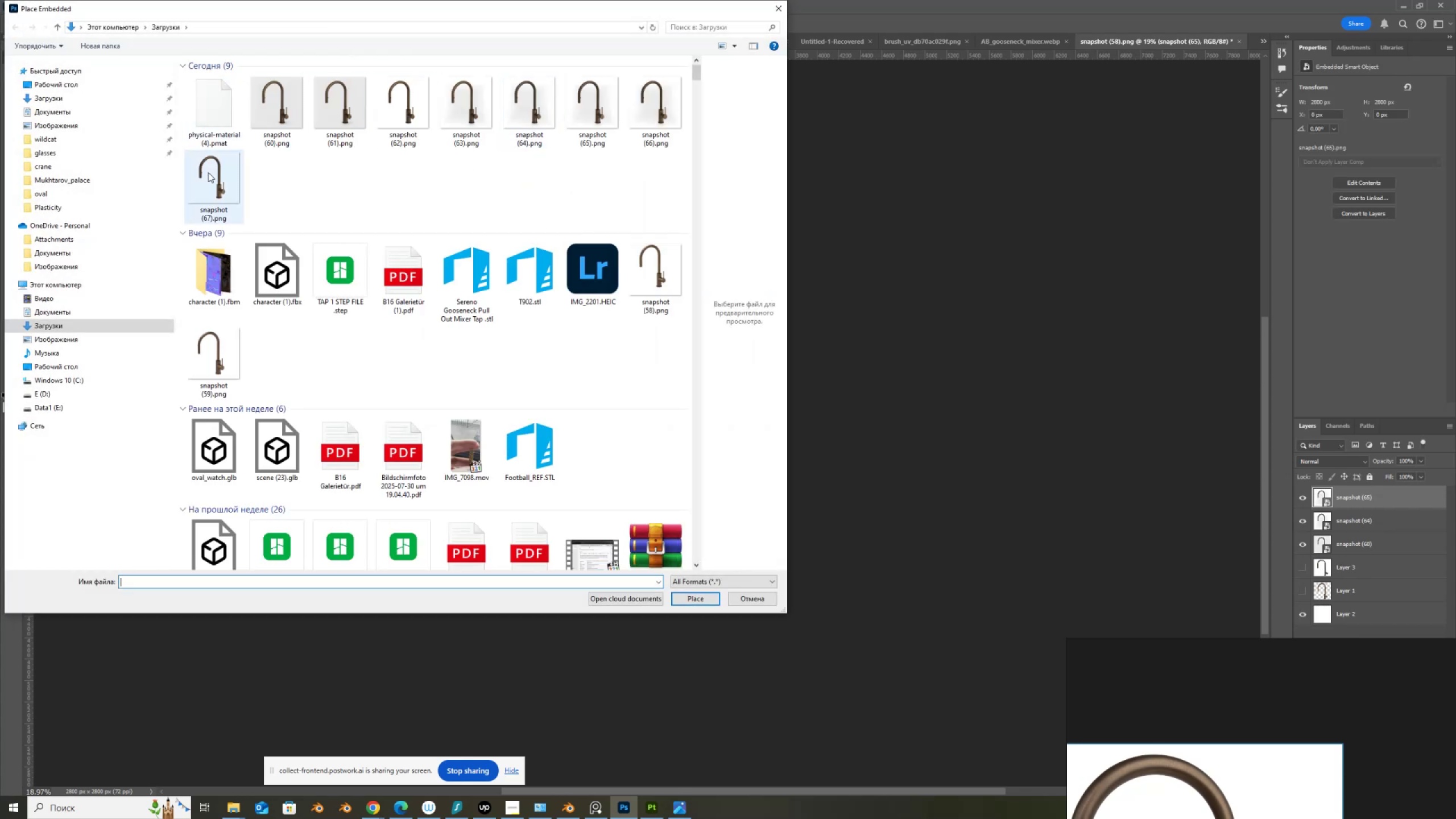 
double_click([211, 178])
 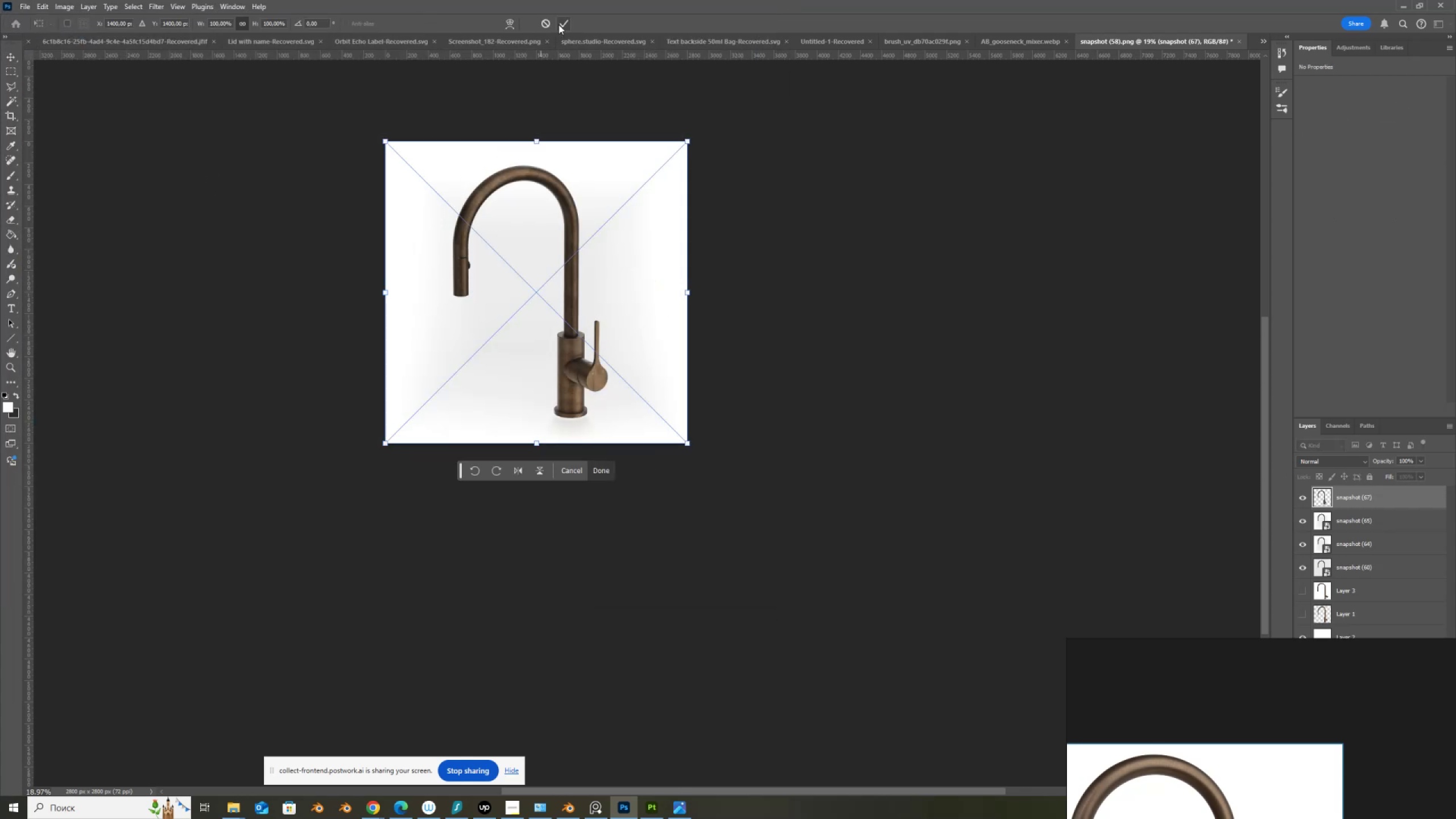 
left_click([561, 23])
 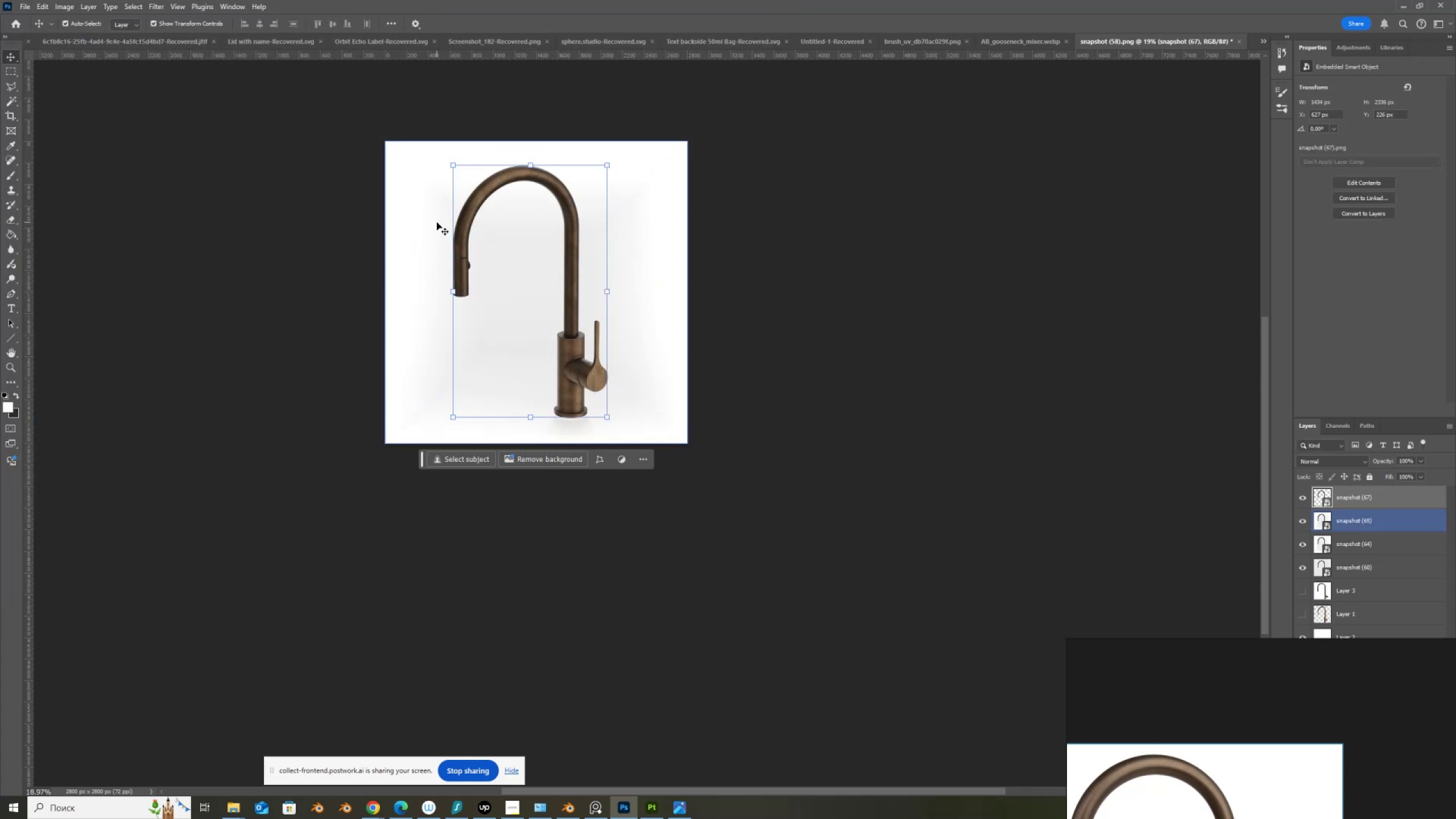 
hold_key(key=AltLeft, duration=1.29)
scroll: coordinate [336, 182], scroll_direction: up, amount: 2.0
 